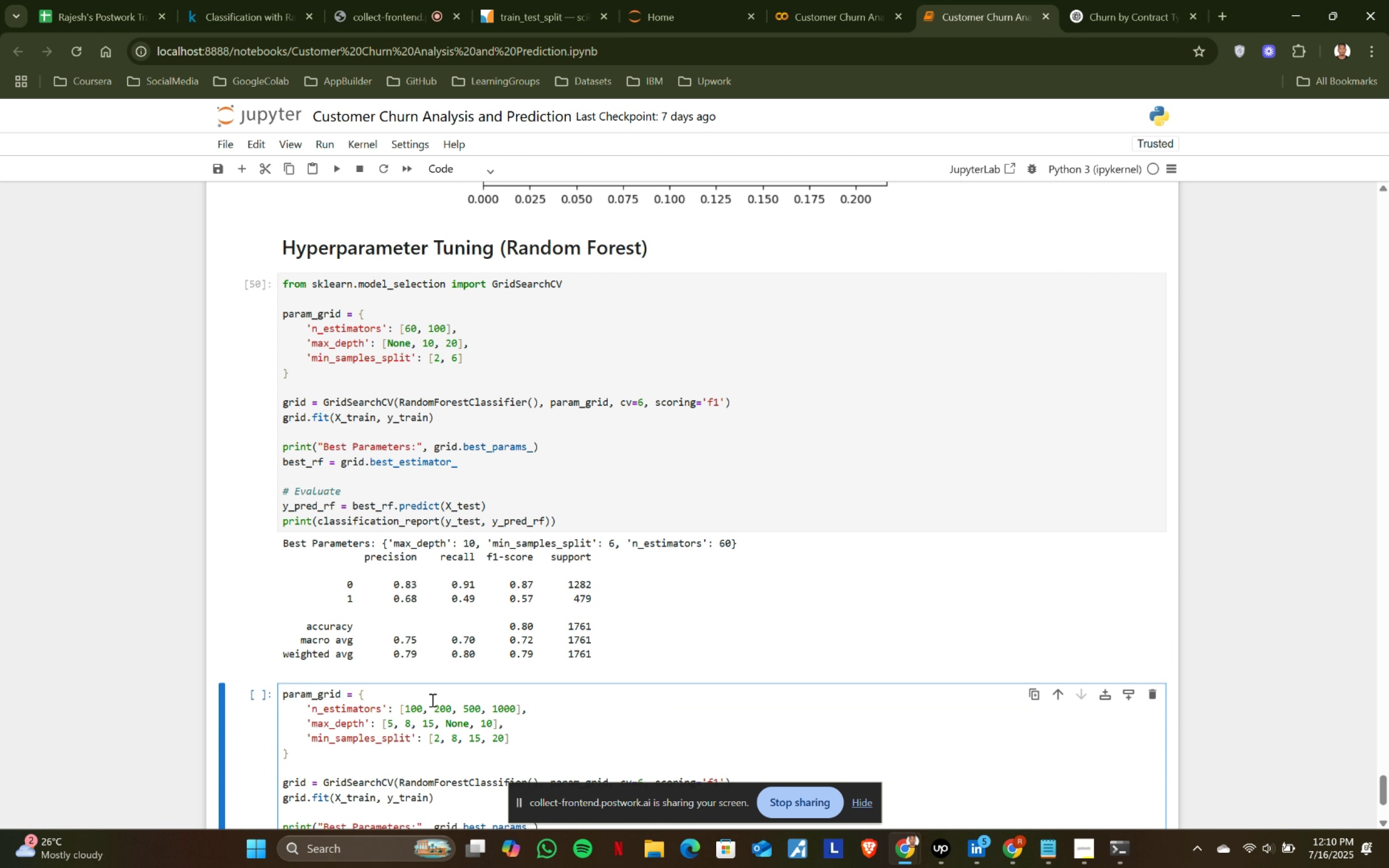 
scroll: coordinate [463, 701], scroll_direction: down, amount: 2.0
 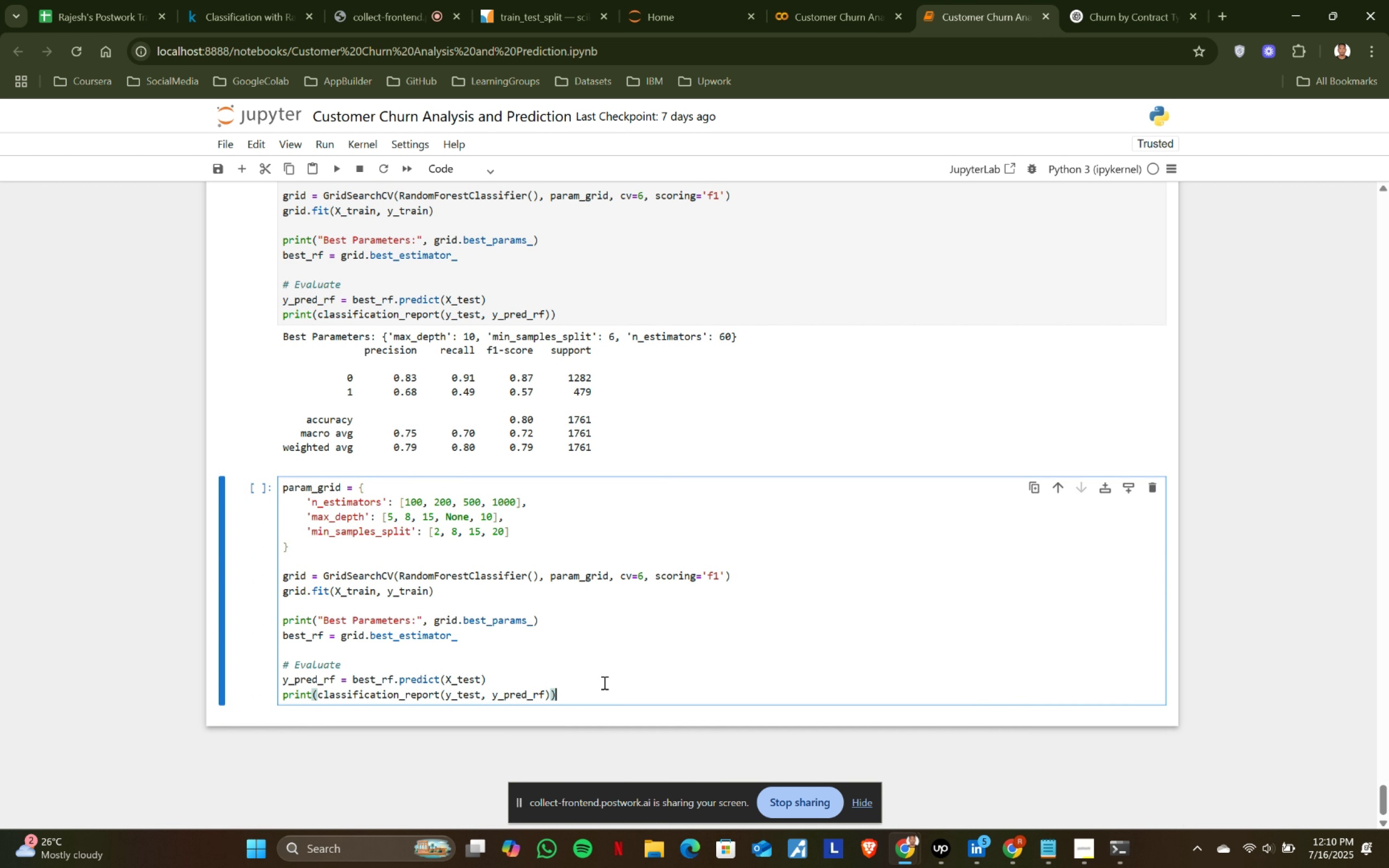 
left_click([606, 681])
 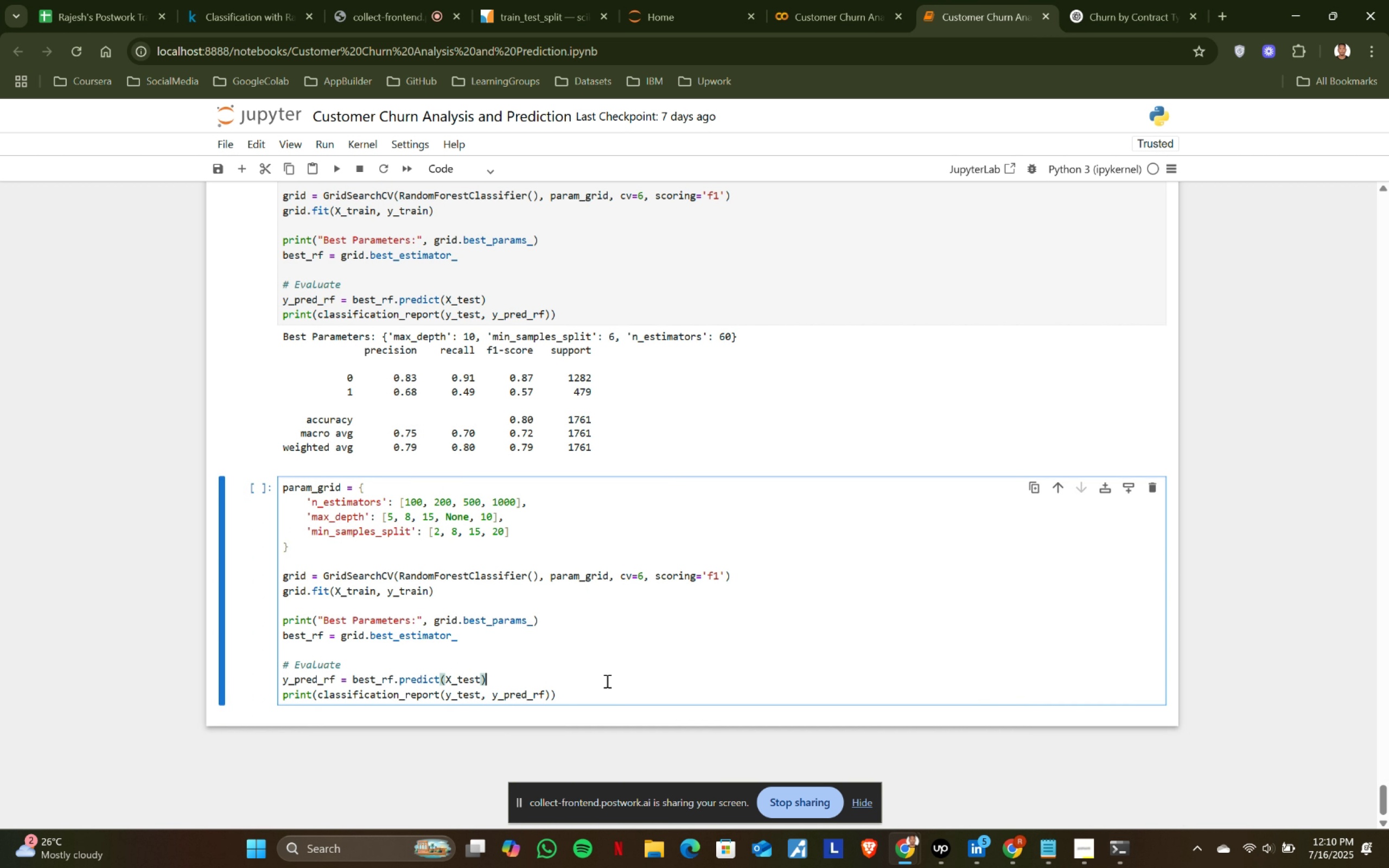 
key(Shift+ShiftRight)
 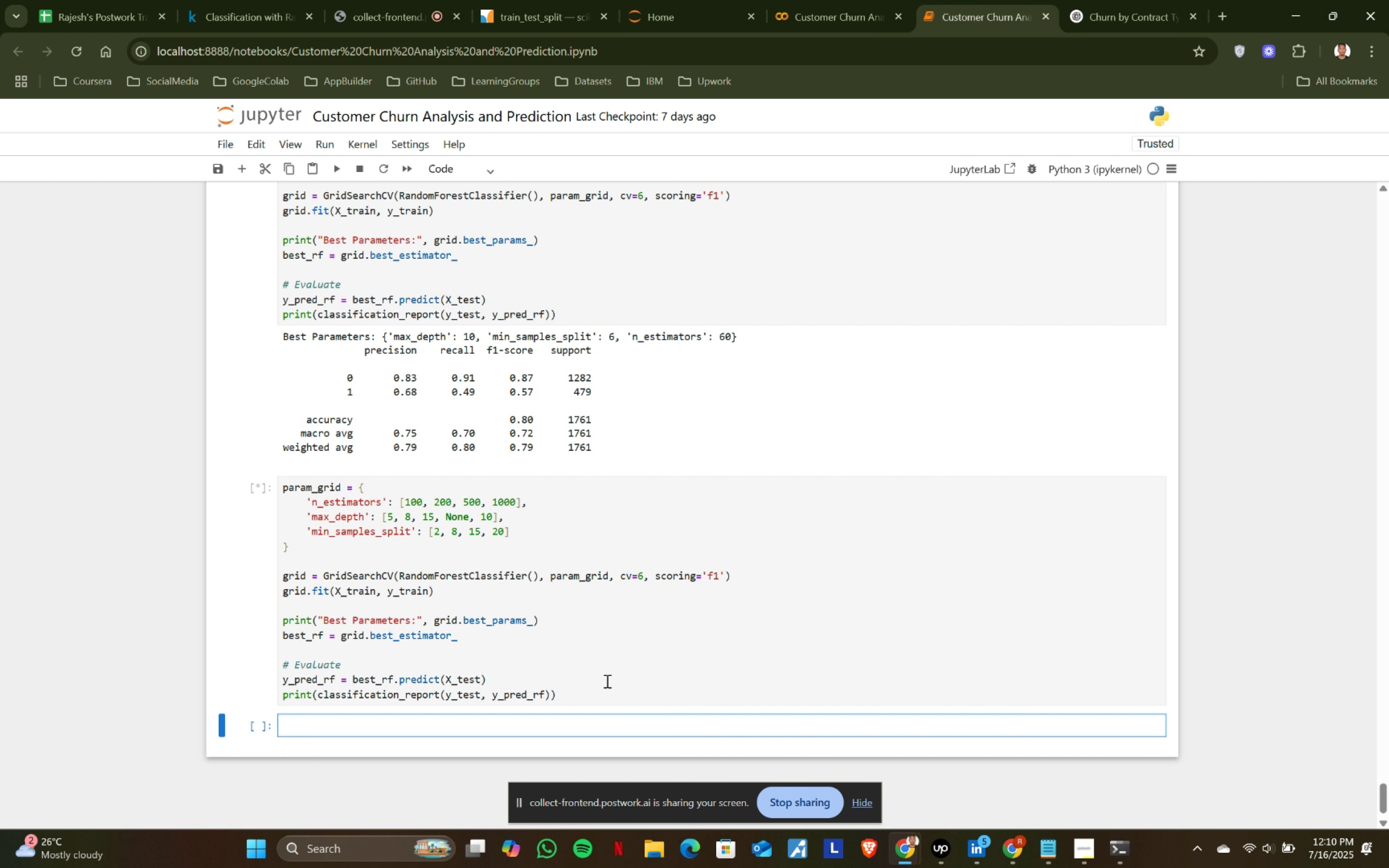 
key(Shift+Enter)
 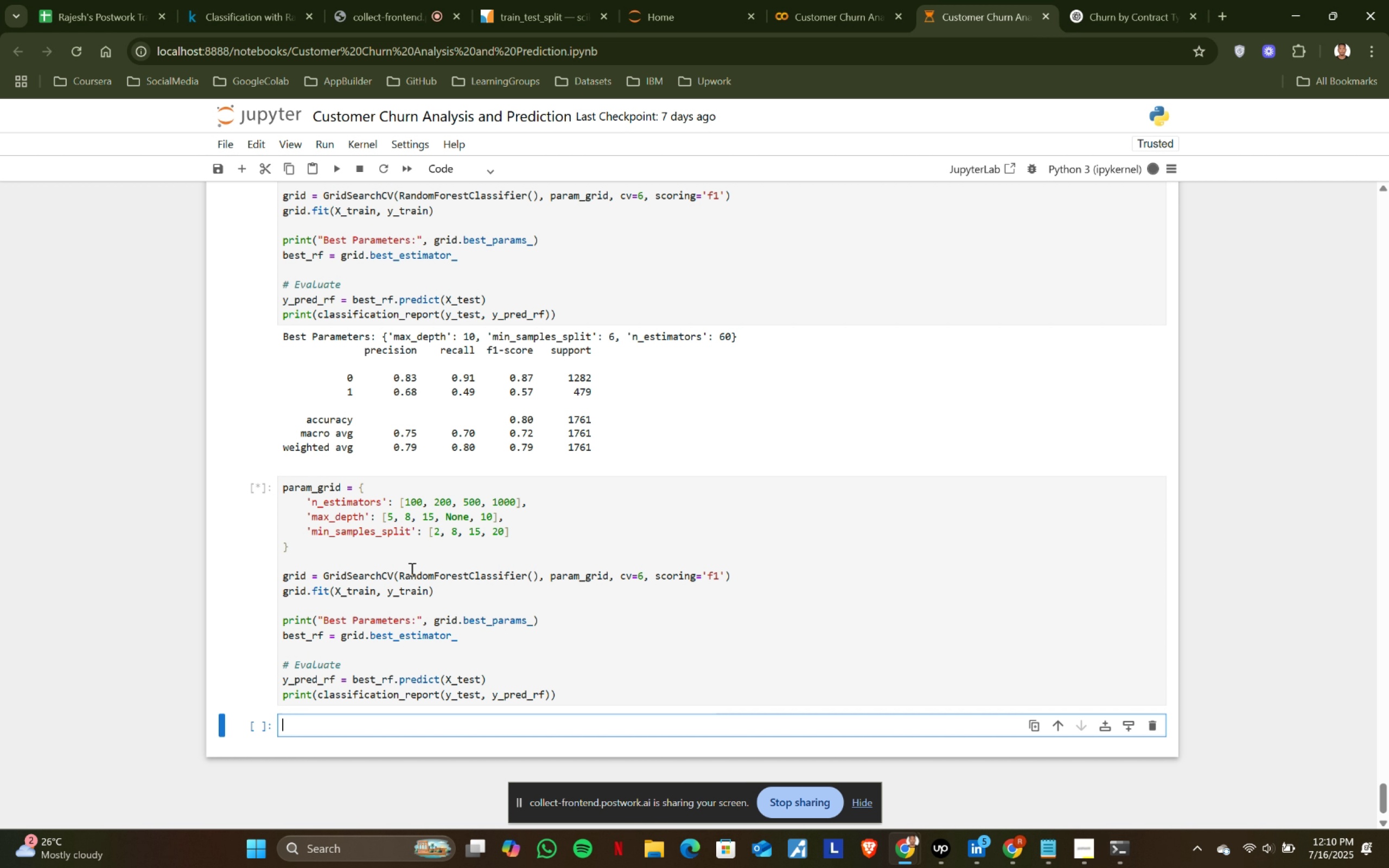 
wait(10.15)
 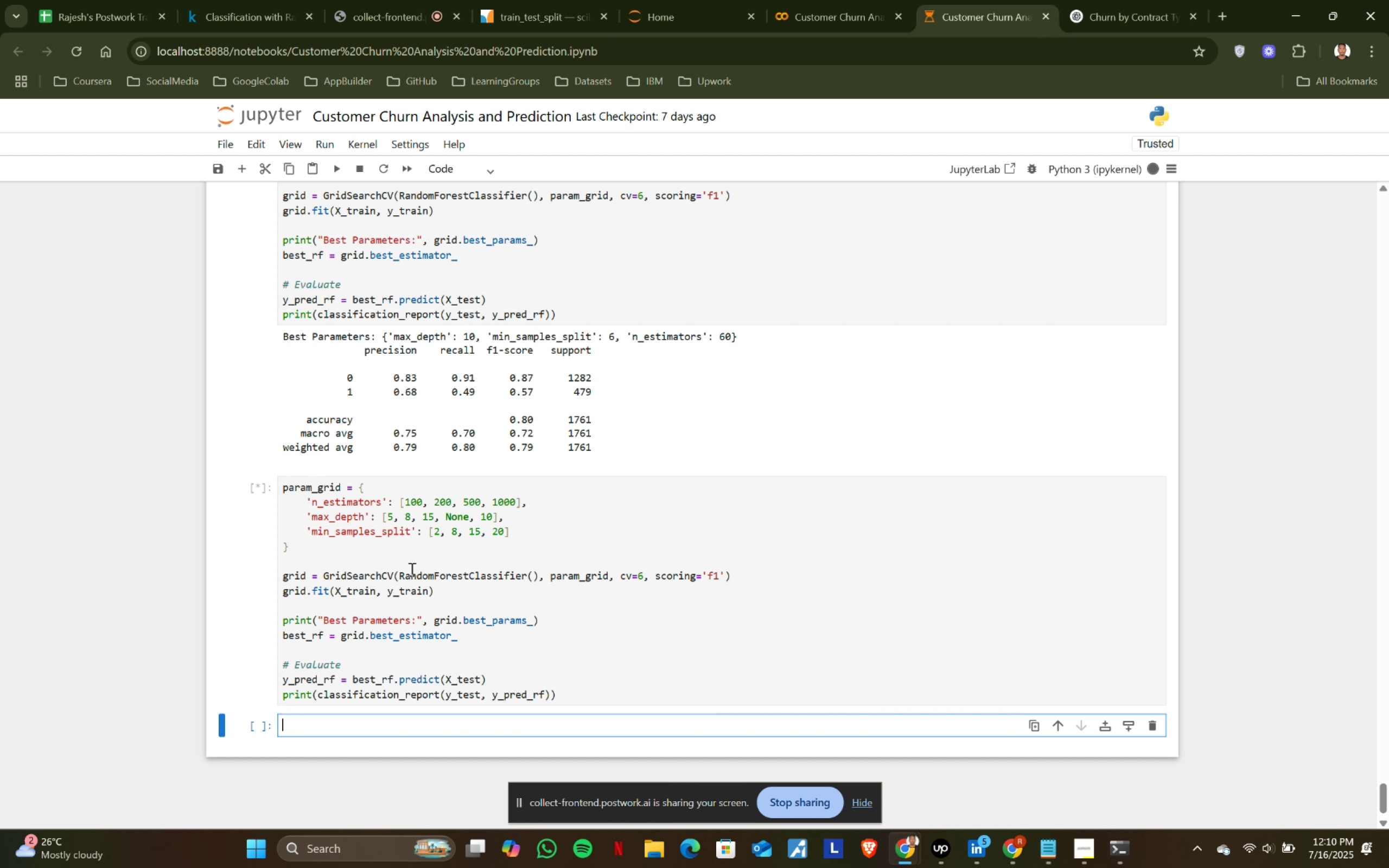 
scroll: coordinate [435, 559], scroll_direction: up, amount: 1.0
 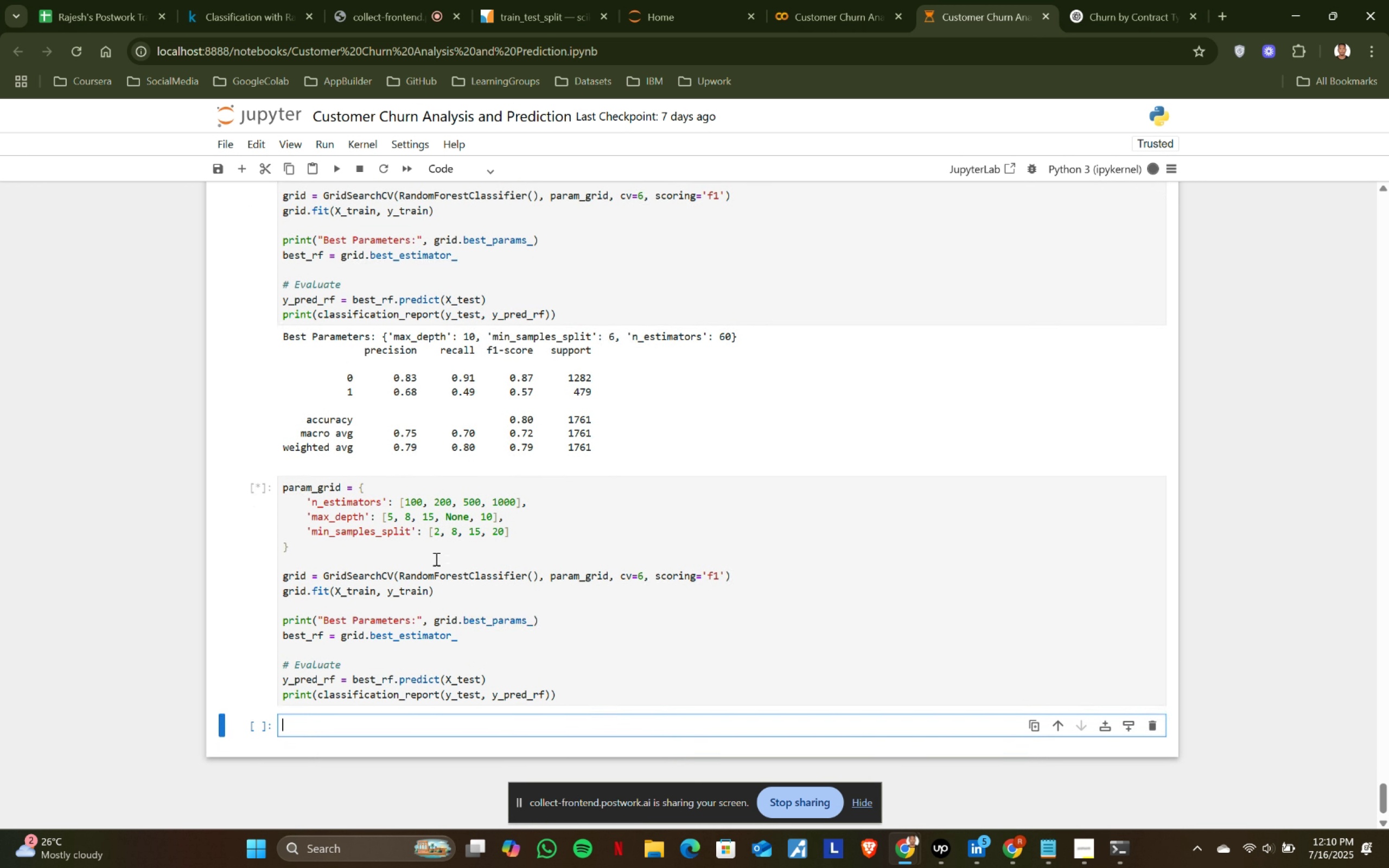 
scroll: coordinate [435, 559], scroll_direction: down, amount: 1.0
 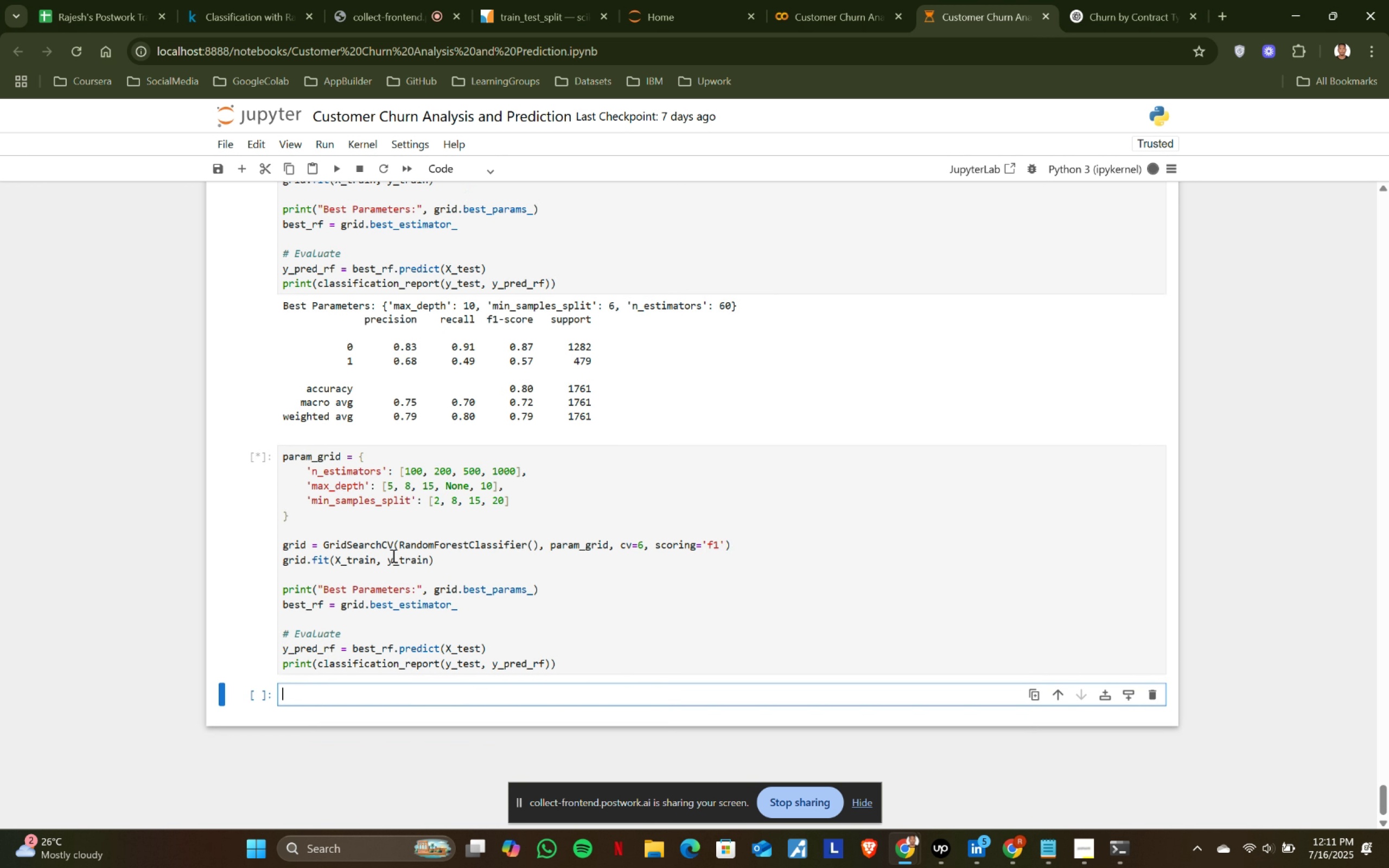 
wait(74.68)
 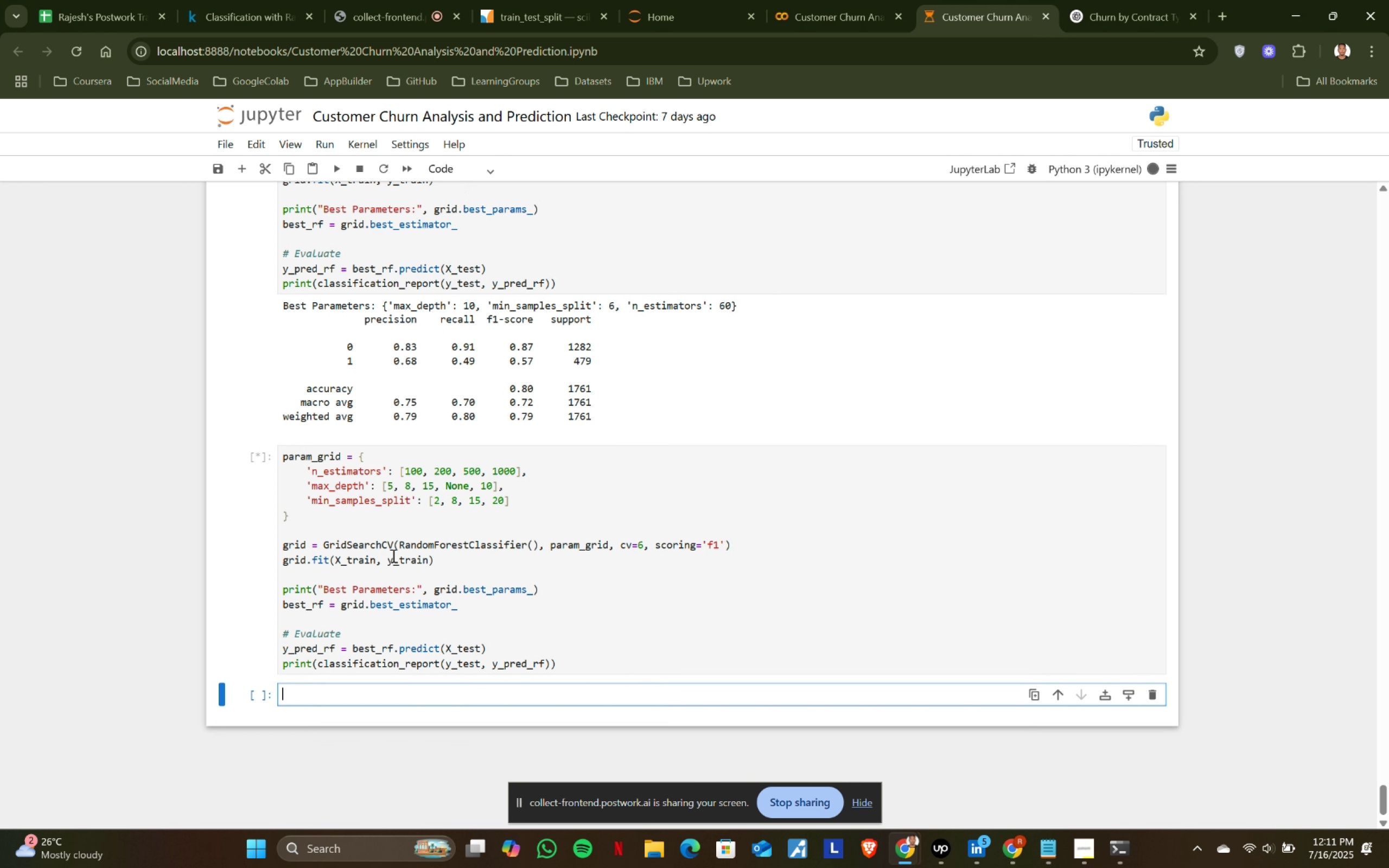 
scroll: coordinate [392, 556], scroll_direction: down, amount: 2.0
 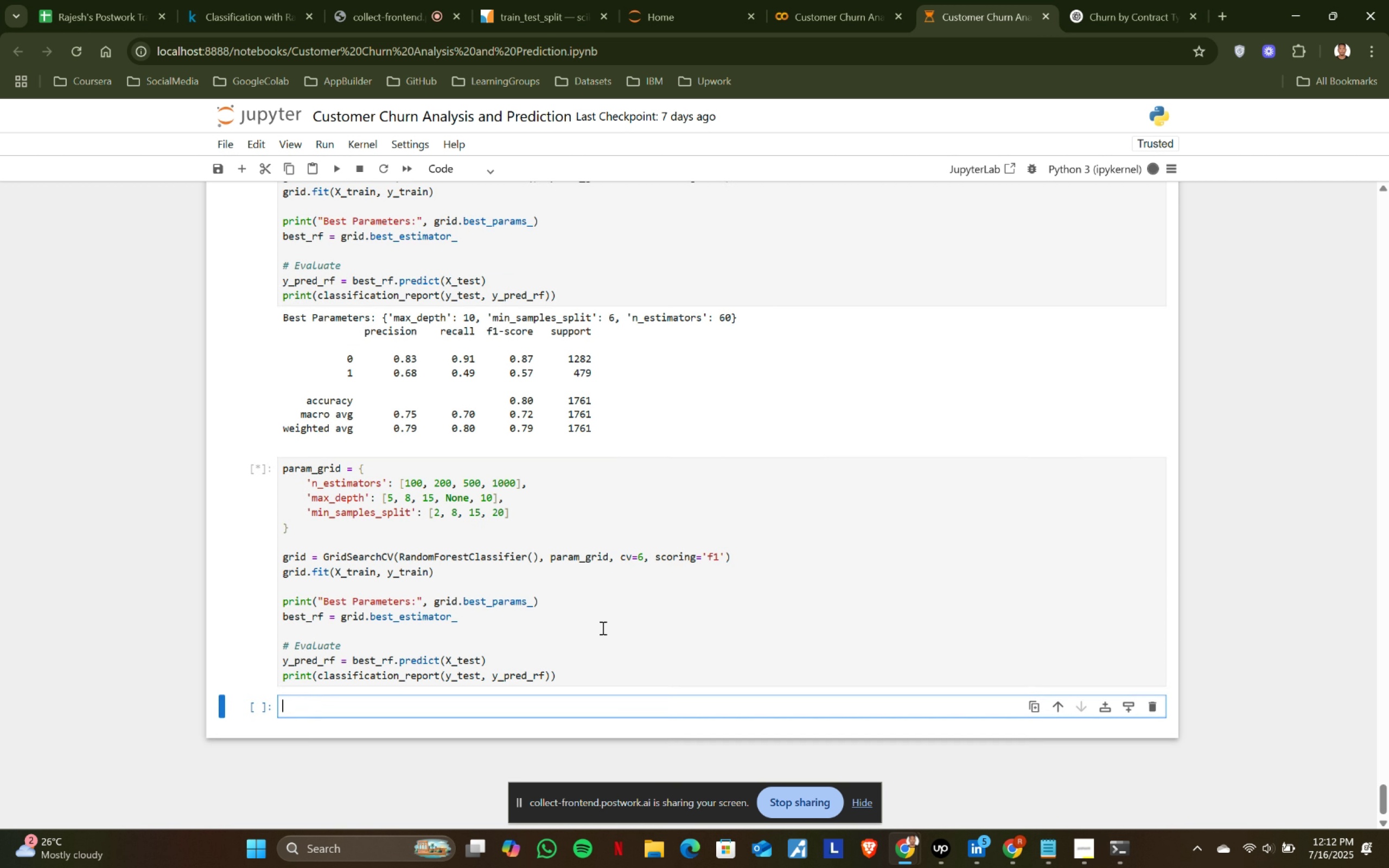 
wait(59.27)
 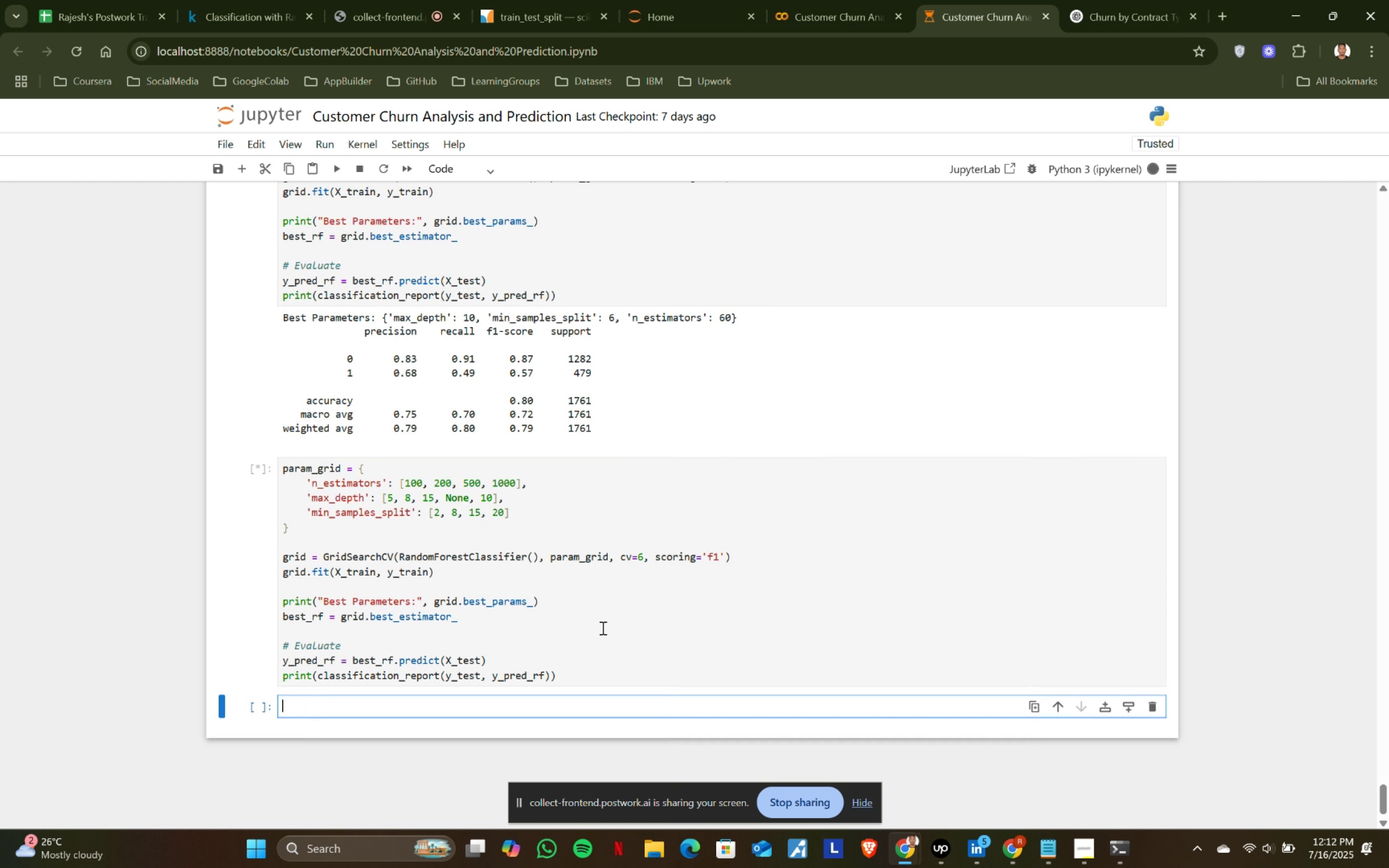 
scroll: coordinate [602, 628], scroll_direction: up, amount: 1.0
 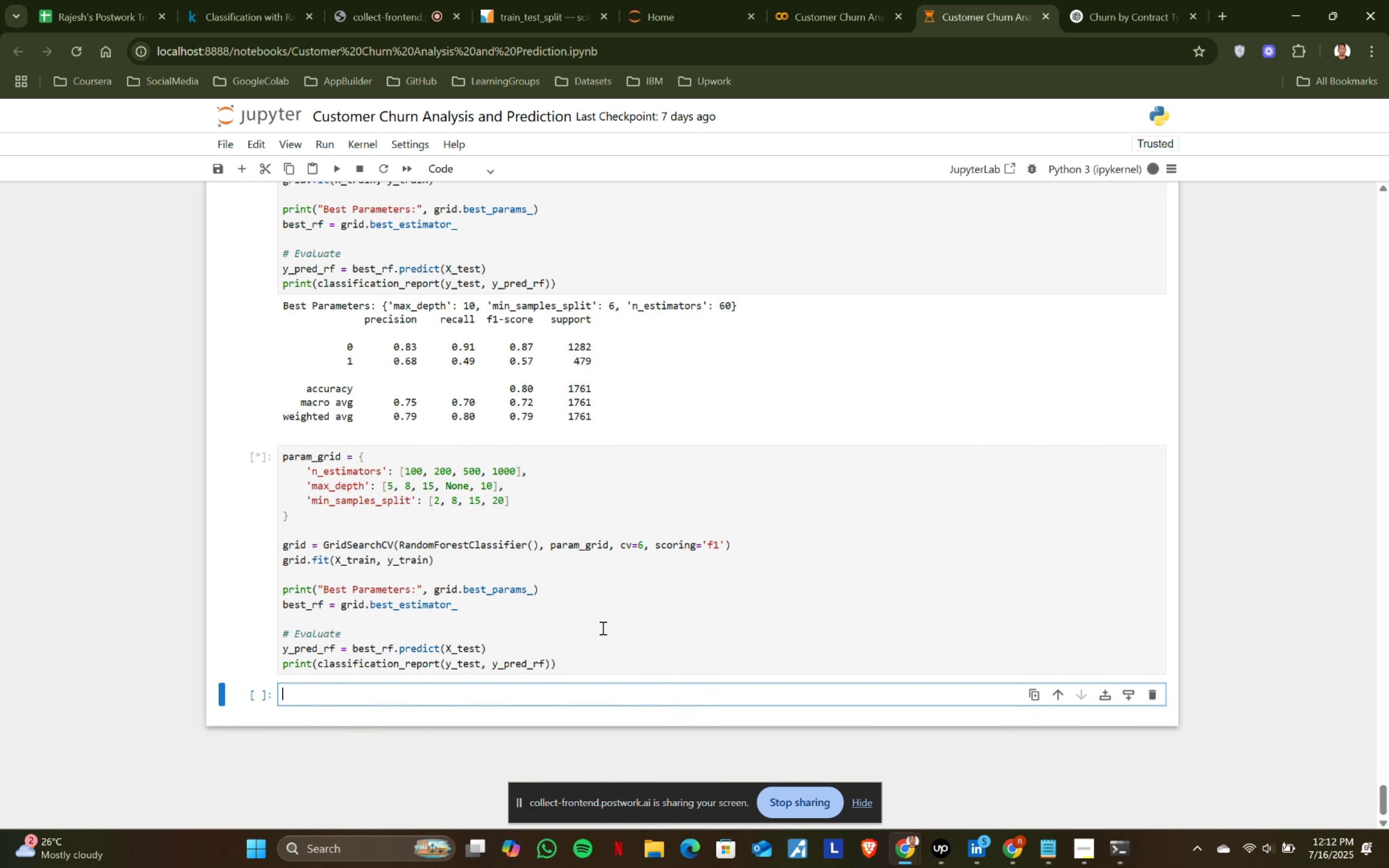 
scroll: coordinate [602, 628], scroll_direction: down, amount: 2.0
 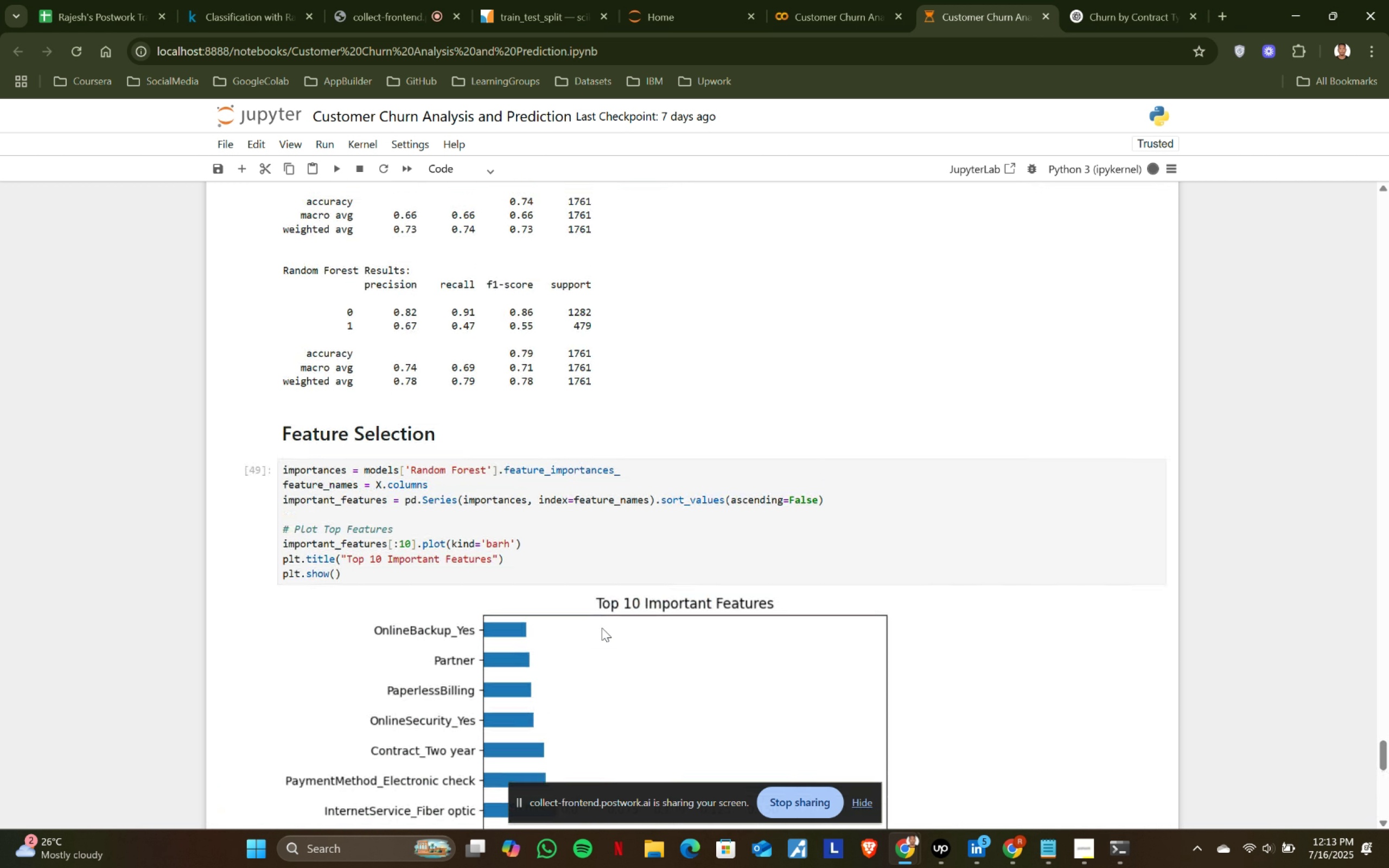 
wait(31.66)
 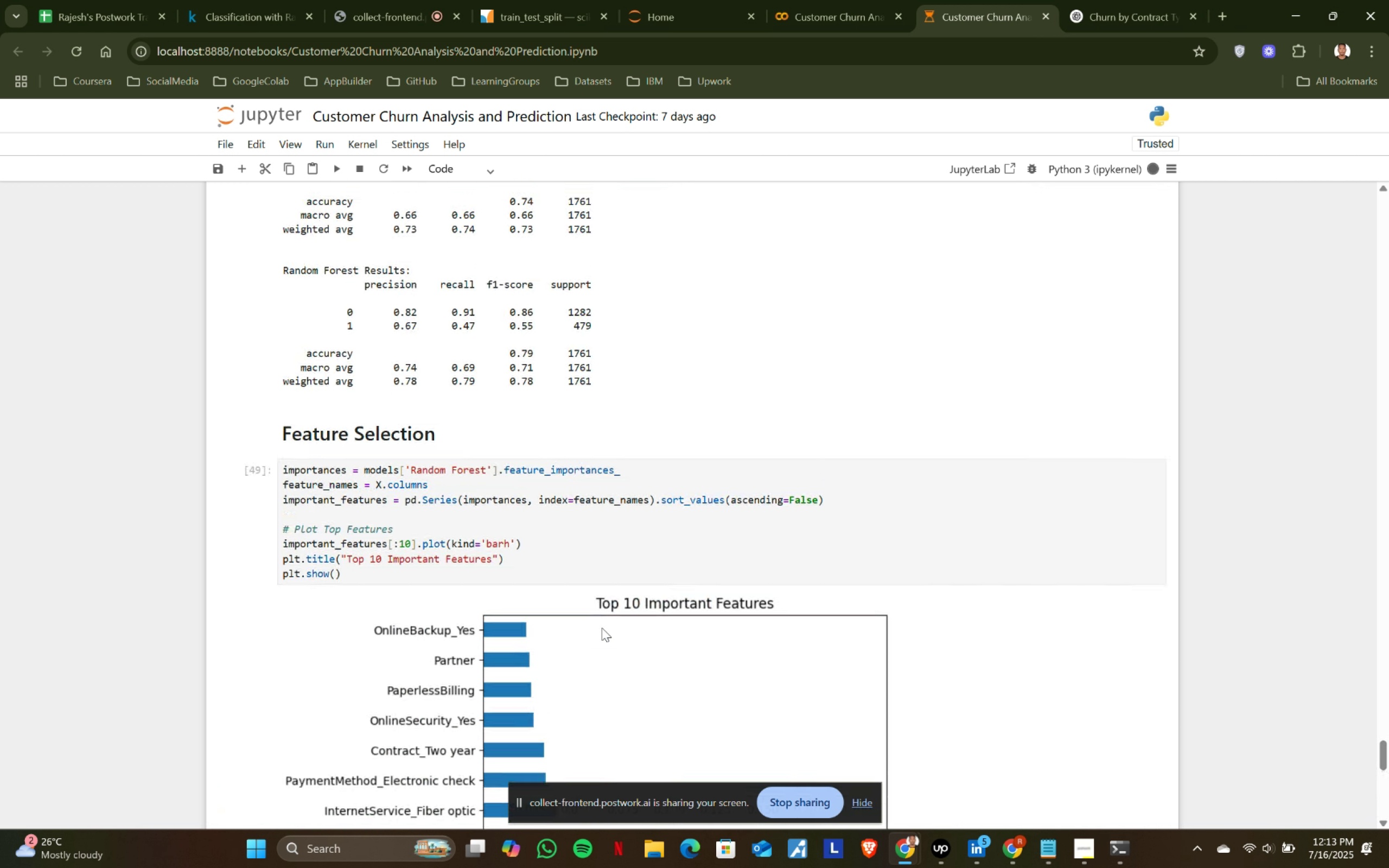 
scroll: coordinate [602, 628], scroll_direction: down, amount: 1.0
 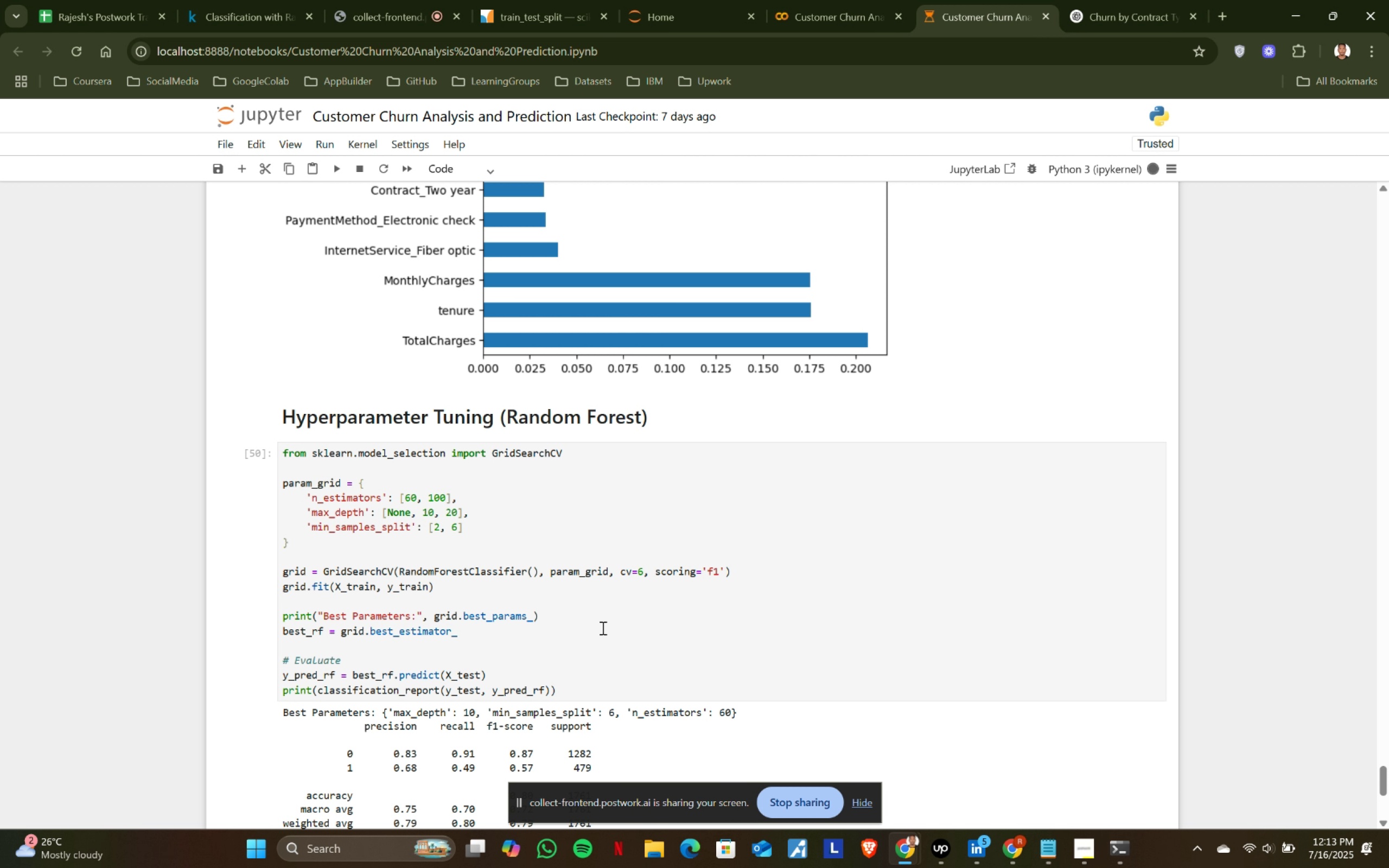 
scroll: coordinate [602, 628], scroll_direction: up, amount: 2.0
 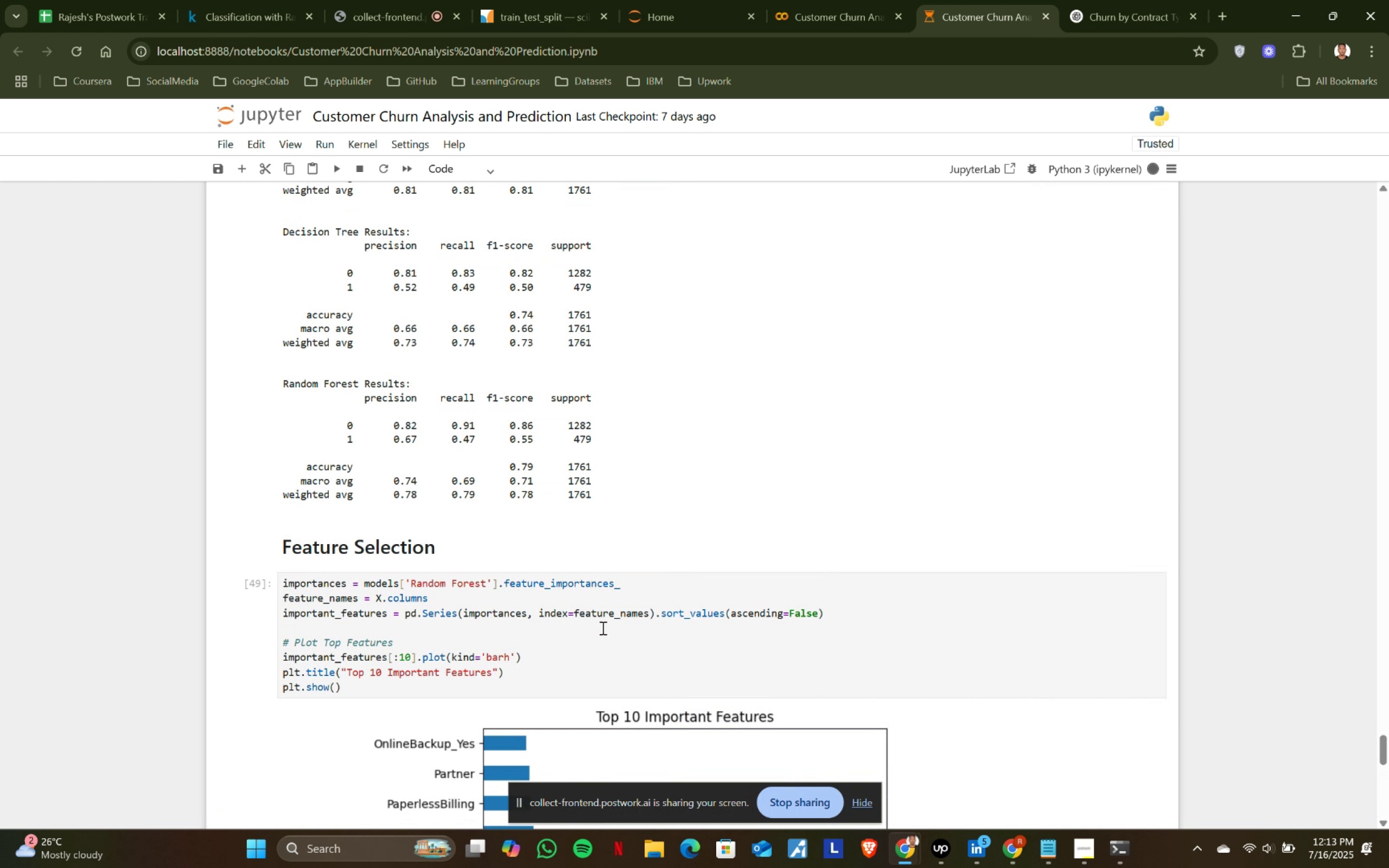 
scroll: coordinate [602, 628], scroll_direction: down, amount: 4.0
 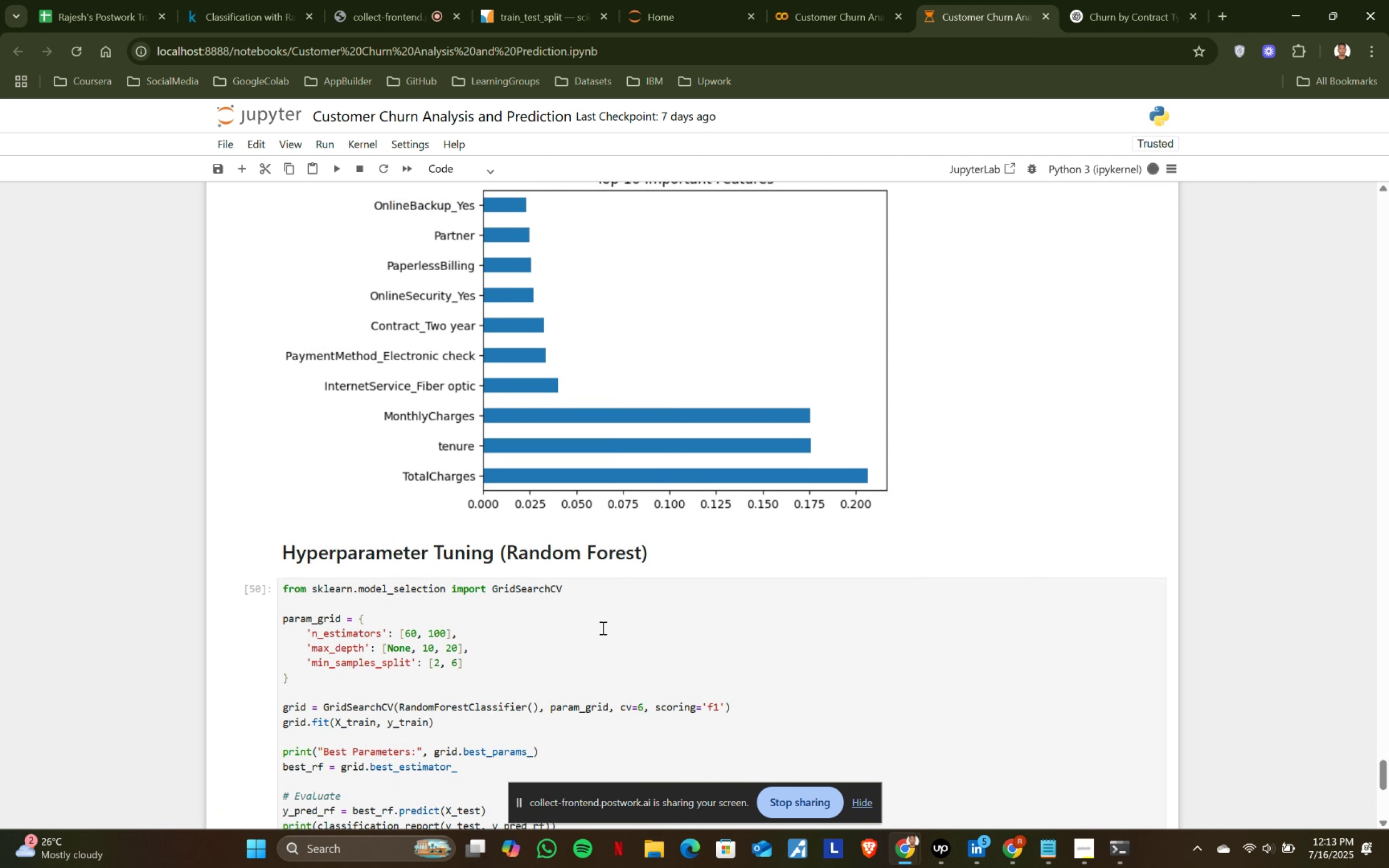 
wait(6.96)
 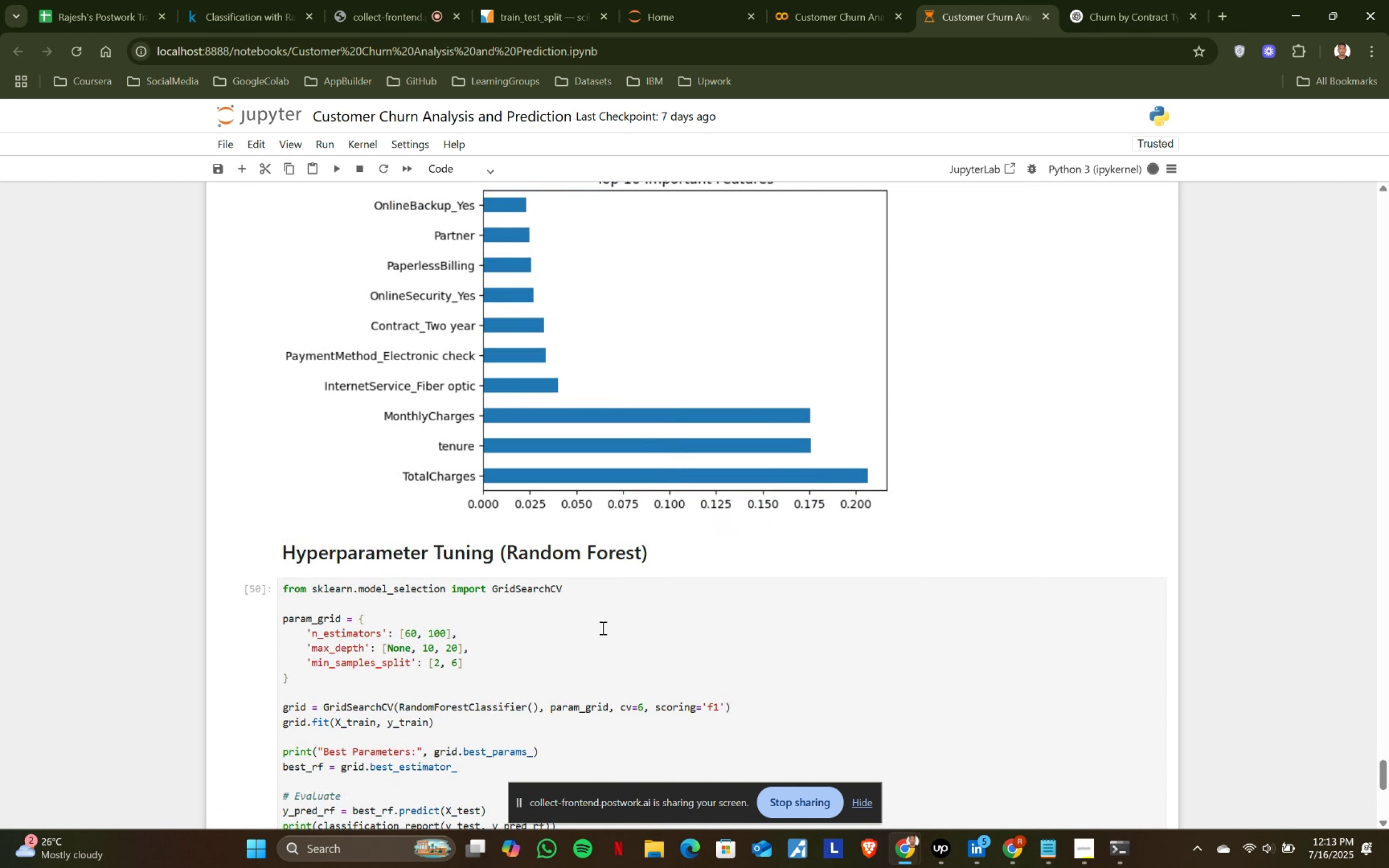 
scroll: coordinate [602, 628], scroll_direction: down, amount: 1.0
 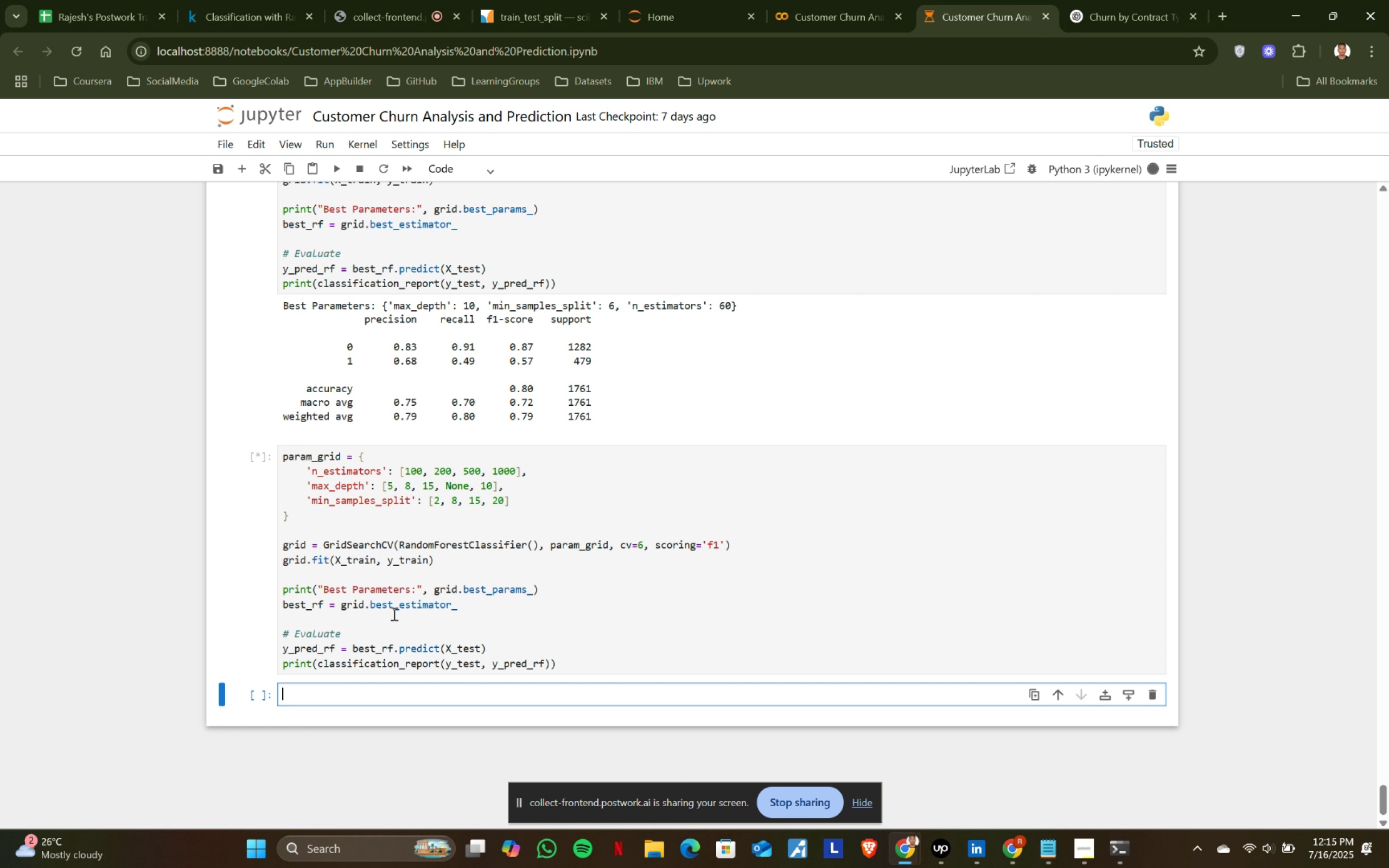 
wait(51.92)
 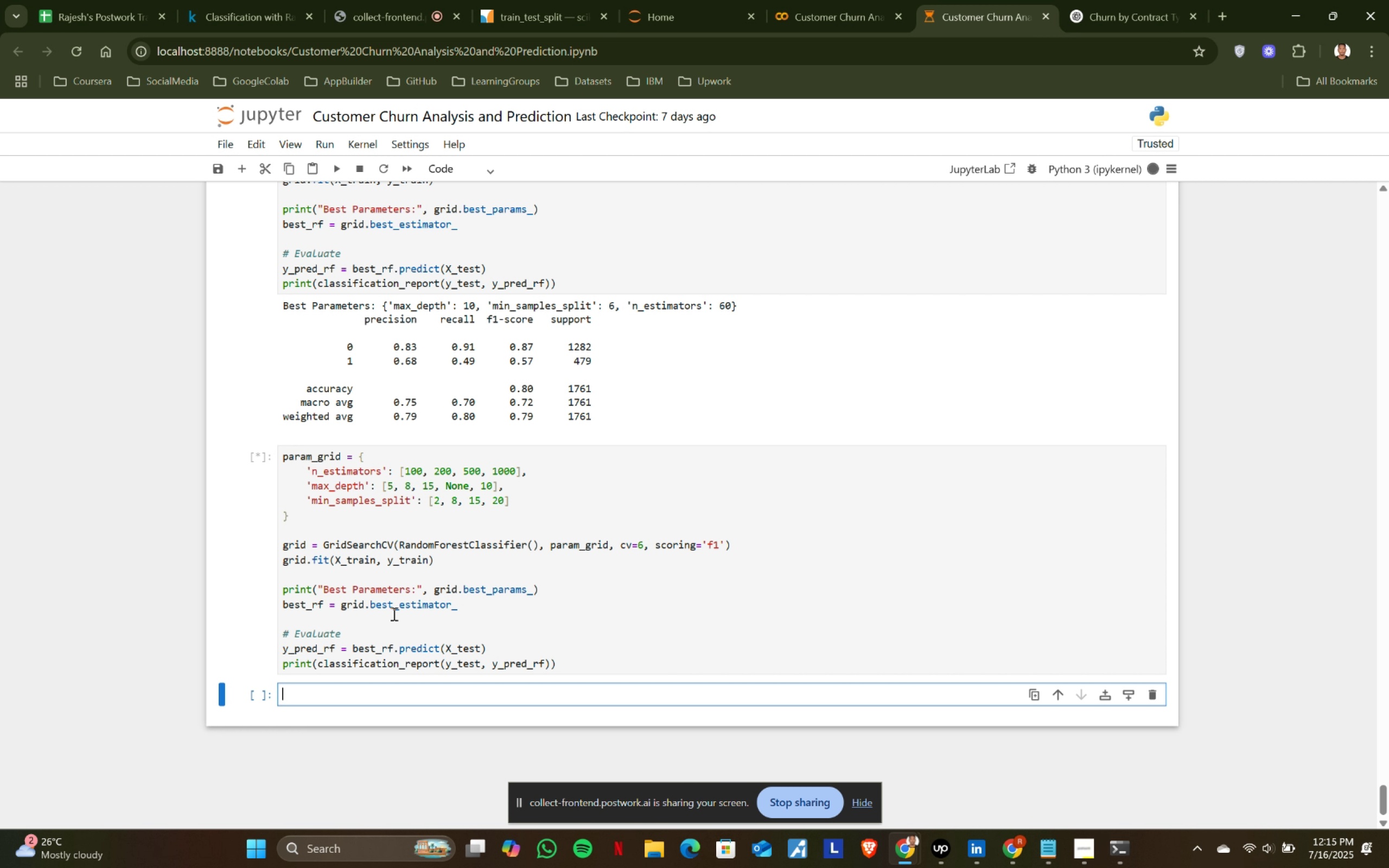 
scroll: coordinate [602, 628], scroll_direction: down, amount: 5.0
 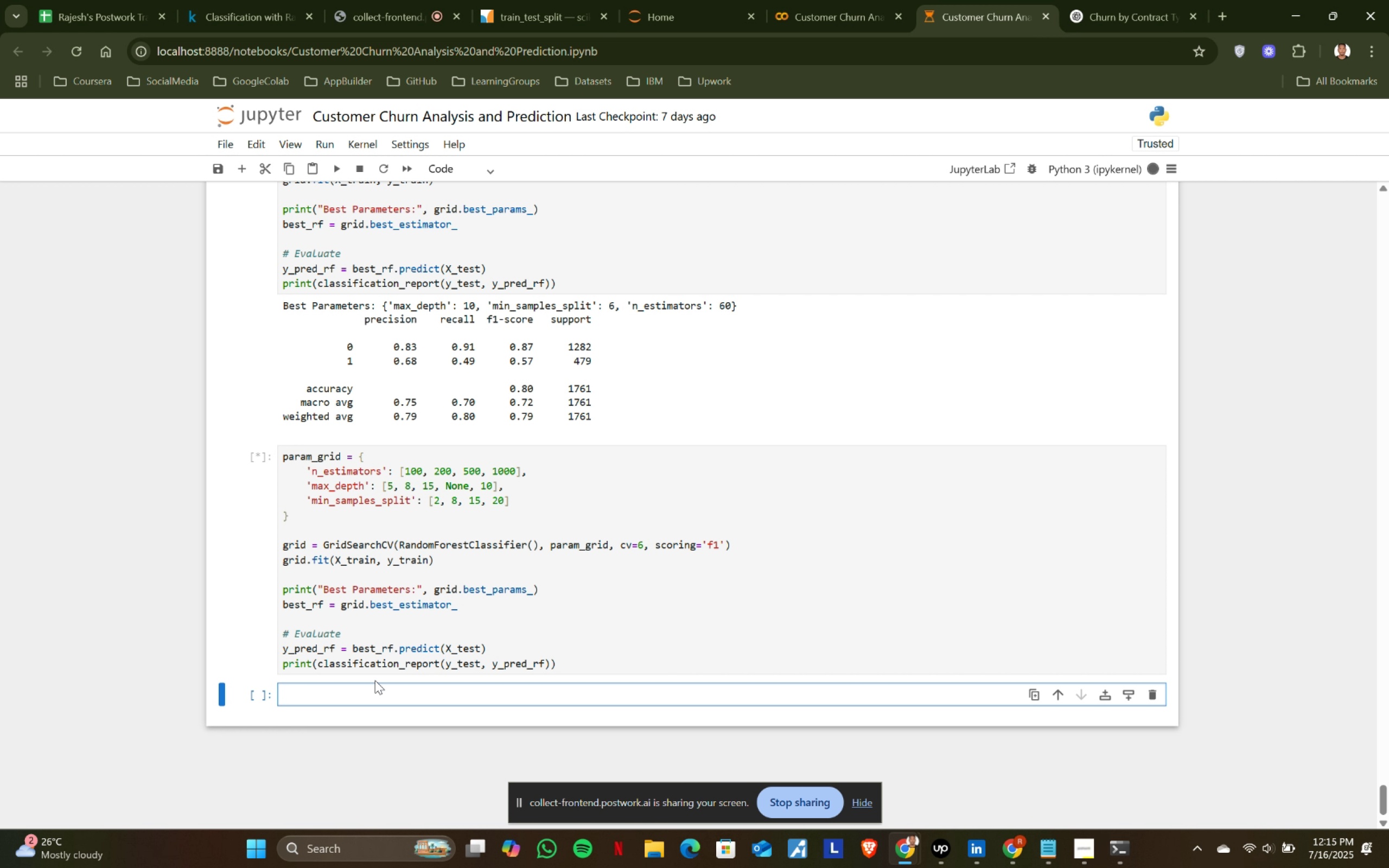 
wait(46.43)
 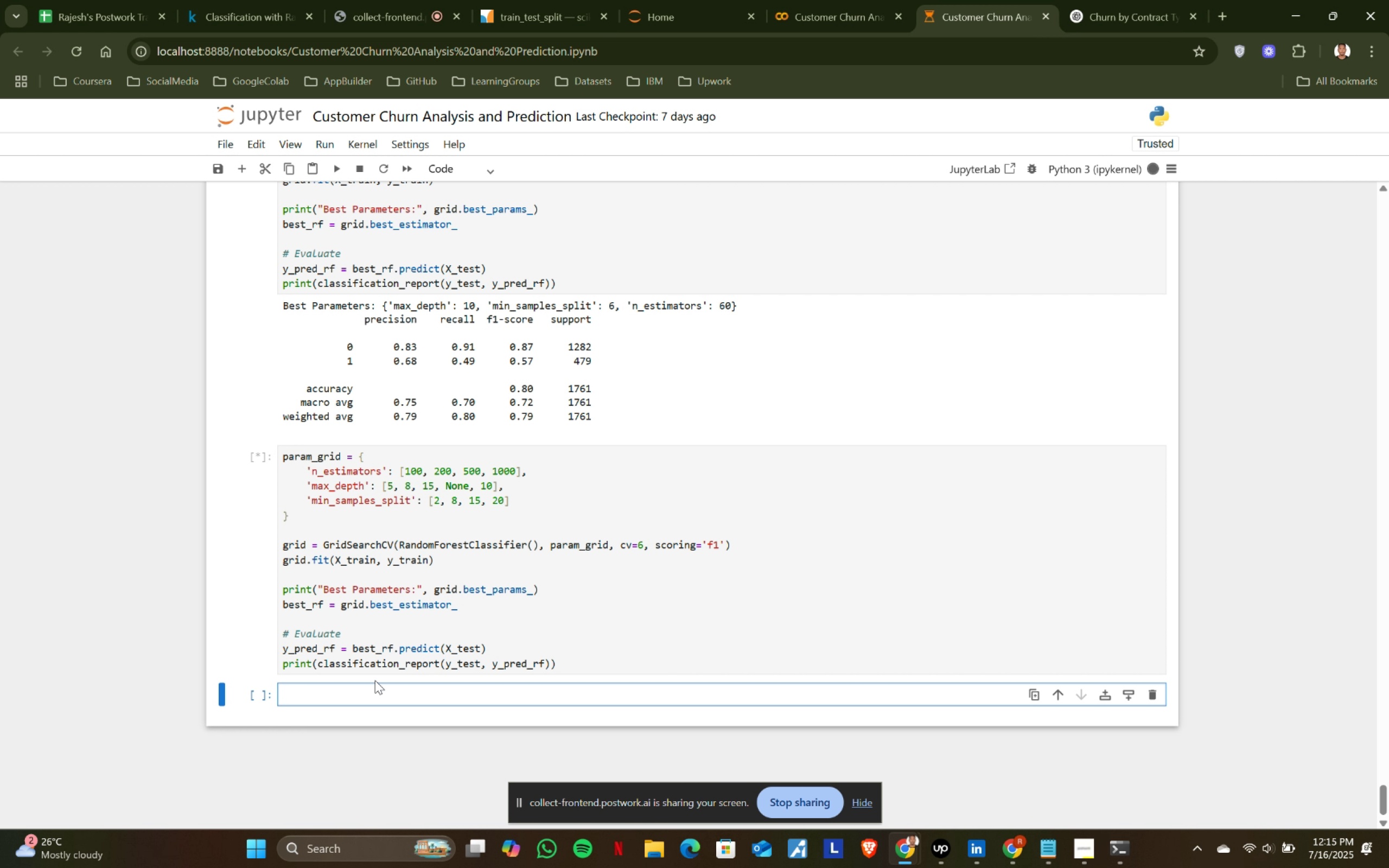 
scroll: coordinate [393, 614], scroll_direction: up, amount: 1.0
 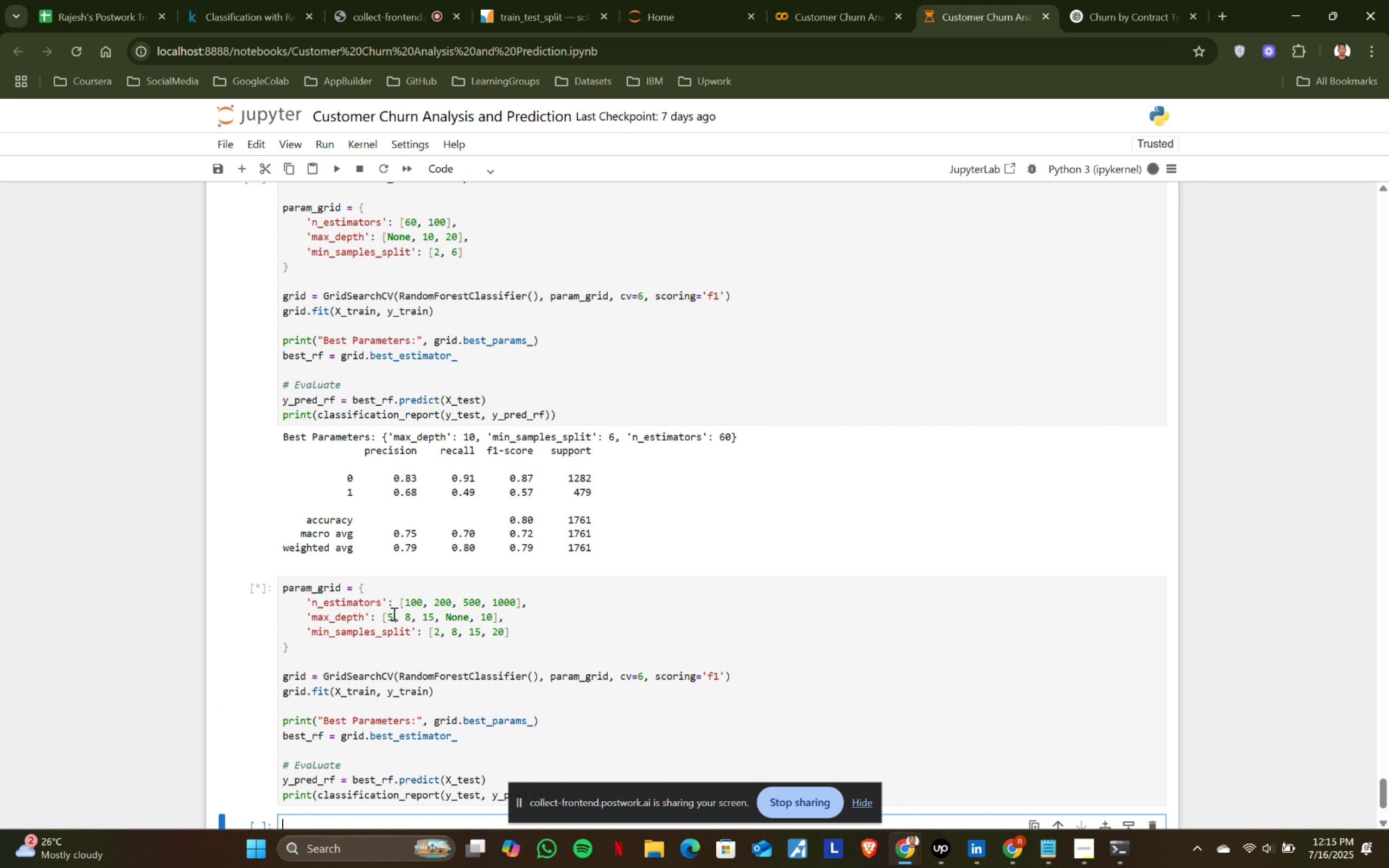 
scroll: coordinate [393, 614], scroll_direction: down, amount: 2.0
 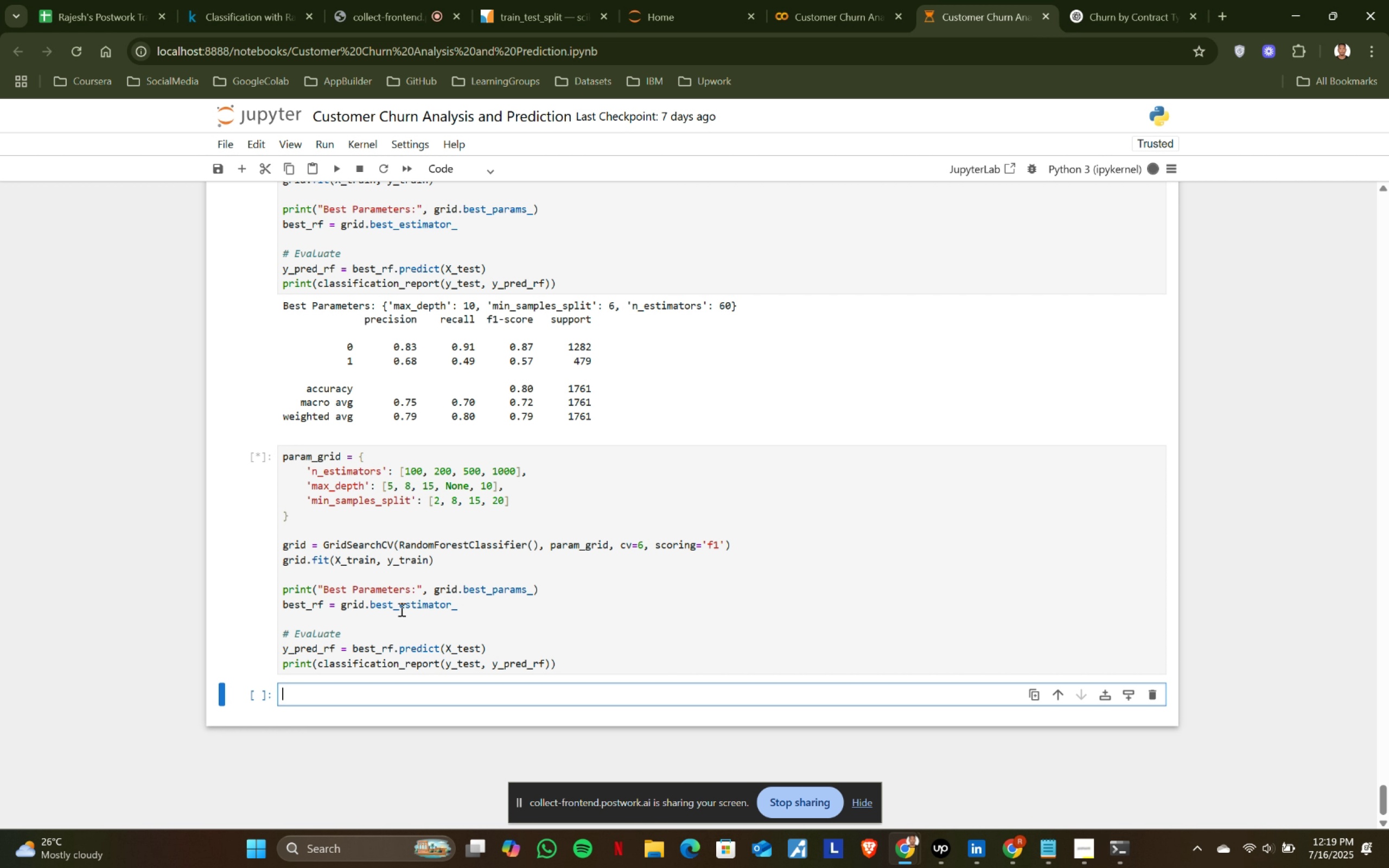 
wait(227.12)
 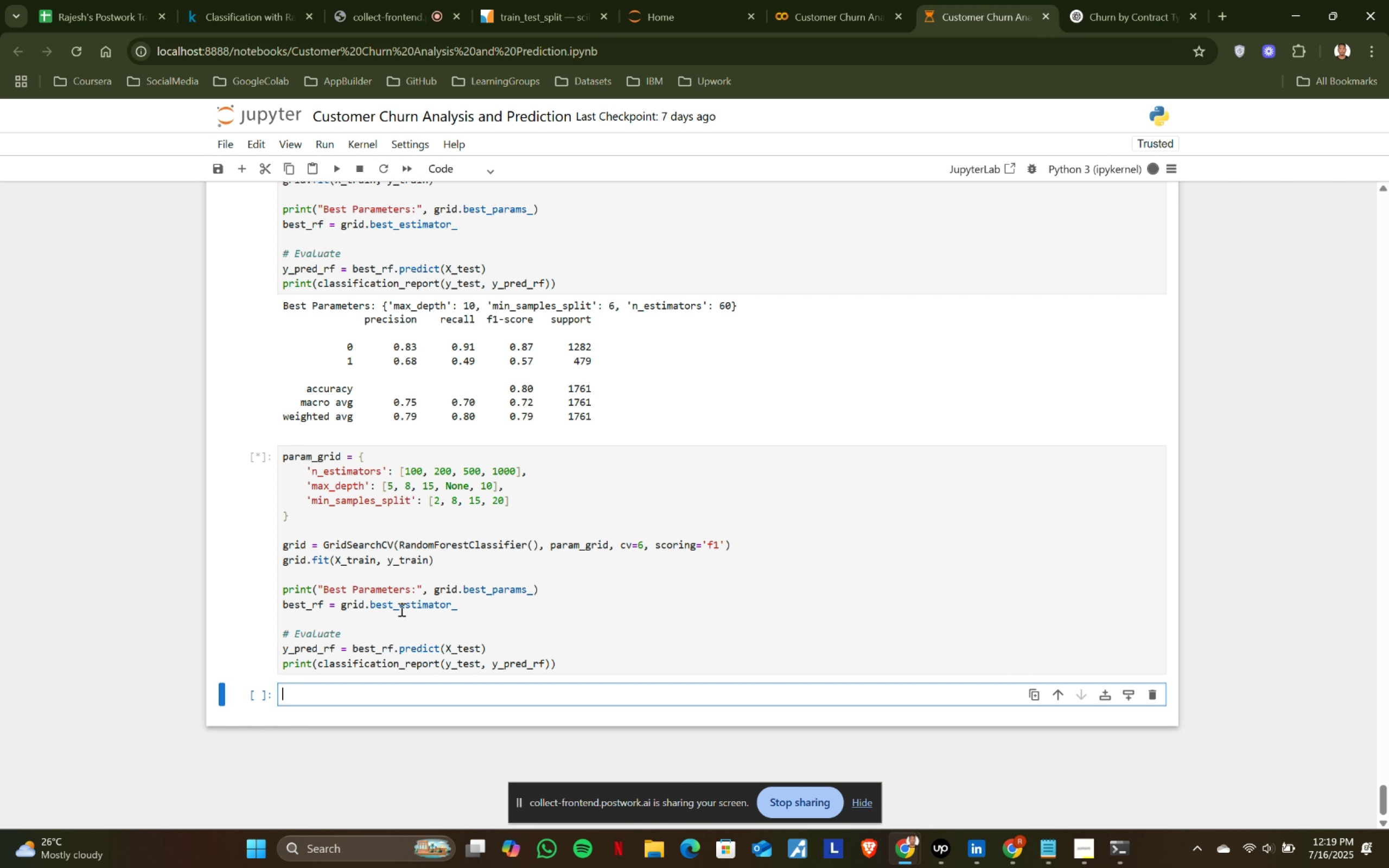 
scroll: coordinate [561, 569], scroll_direction: down, amount: 1.0
 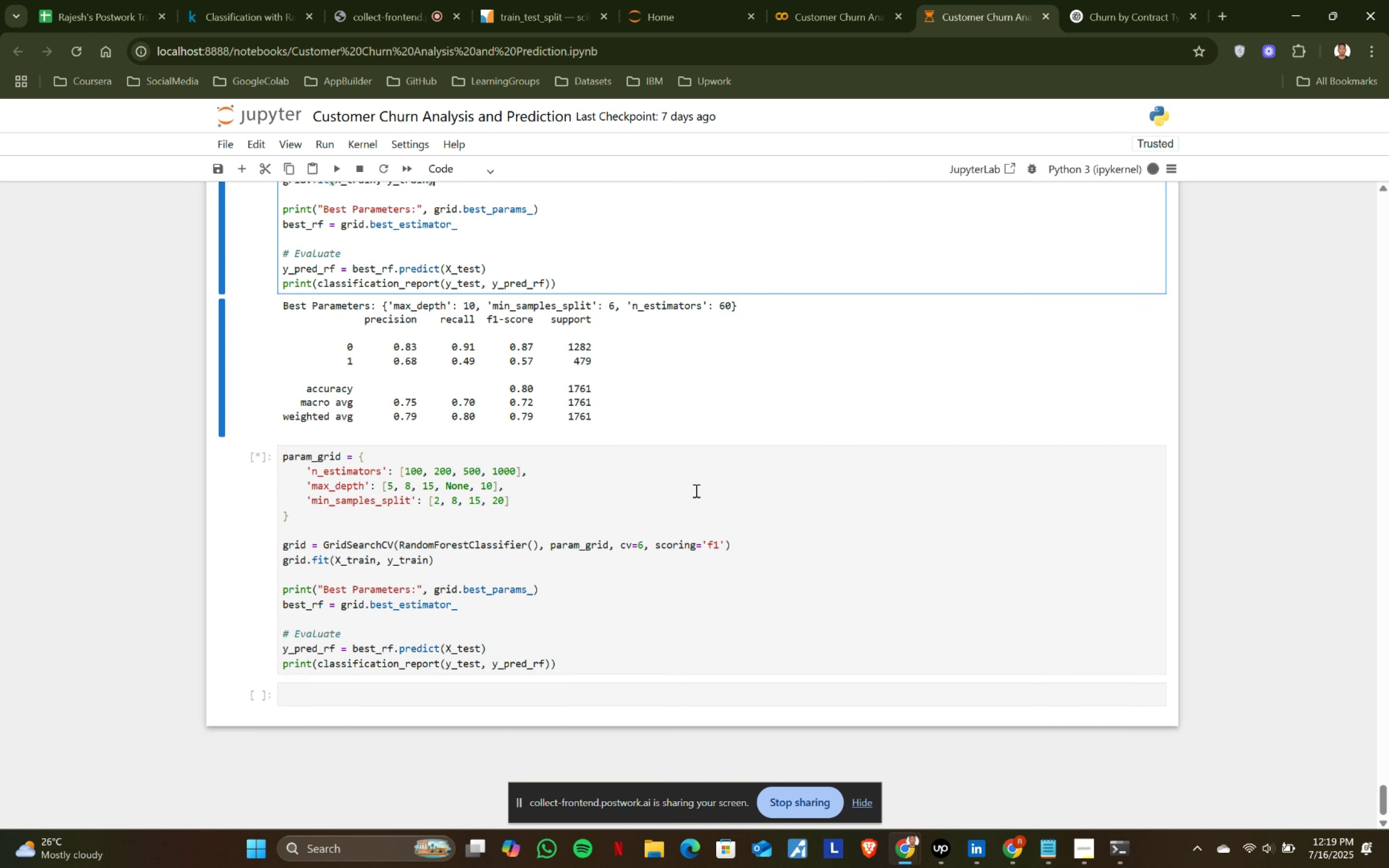 
wait(15.45)
 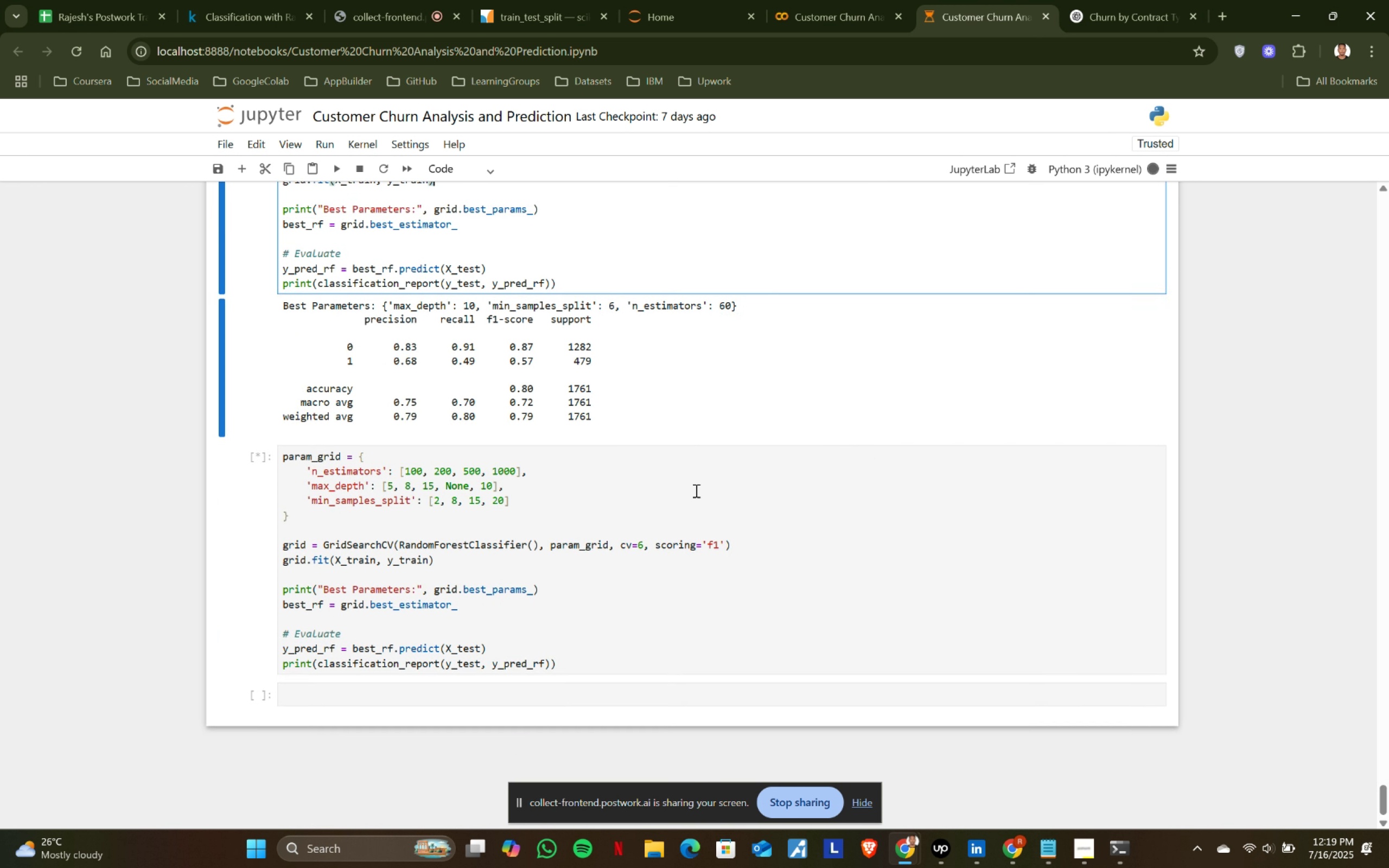 
scroll: coordinate [611, 524], scroll_direction: down, amount: 3.0
 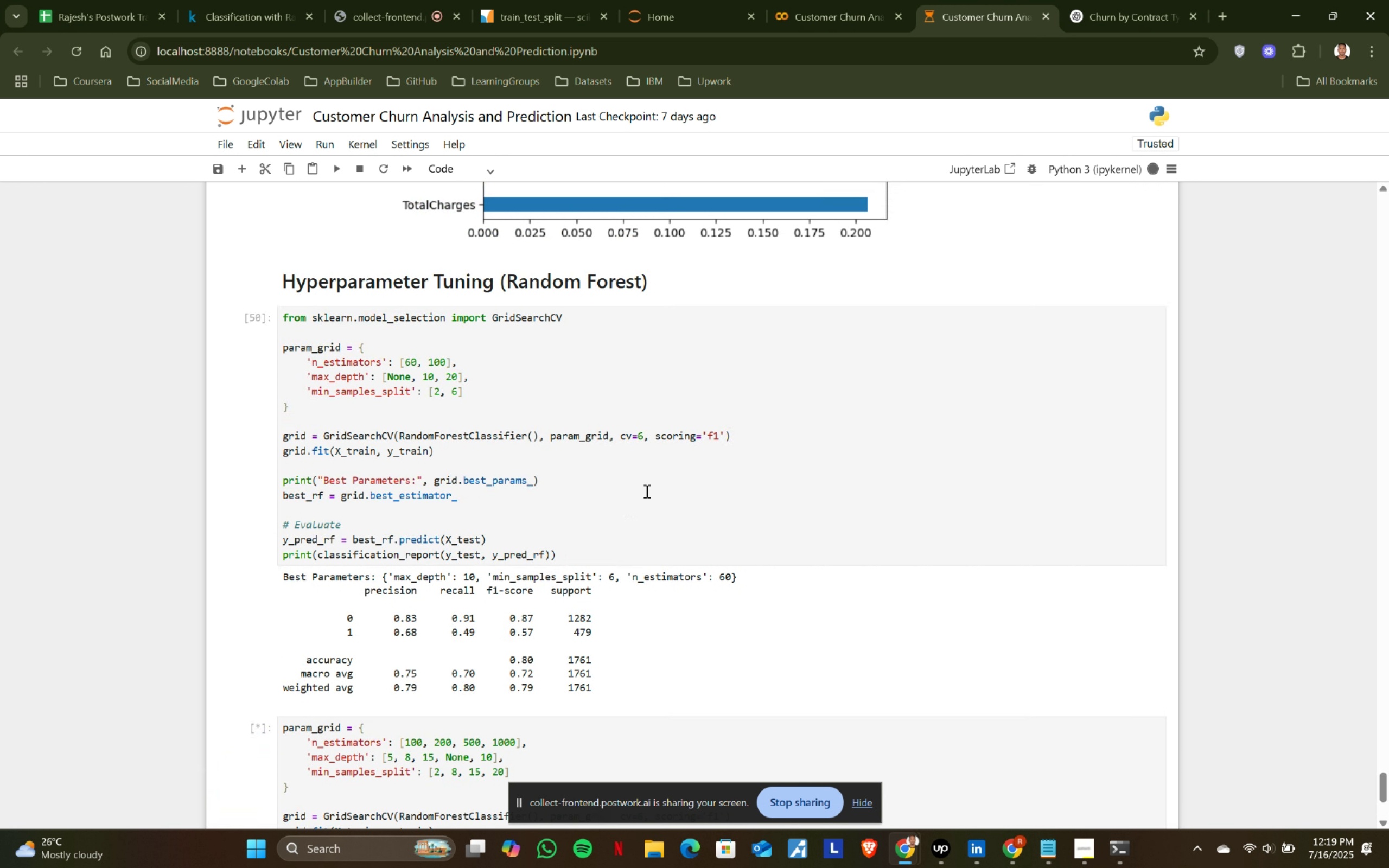 
left_click([696, 445])
 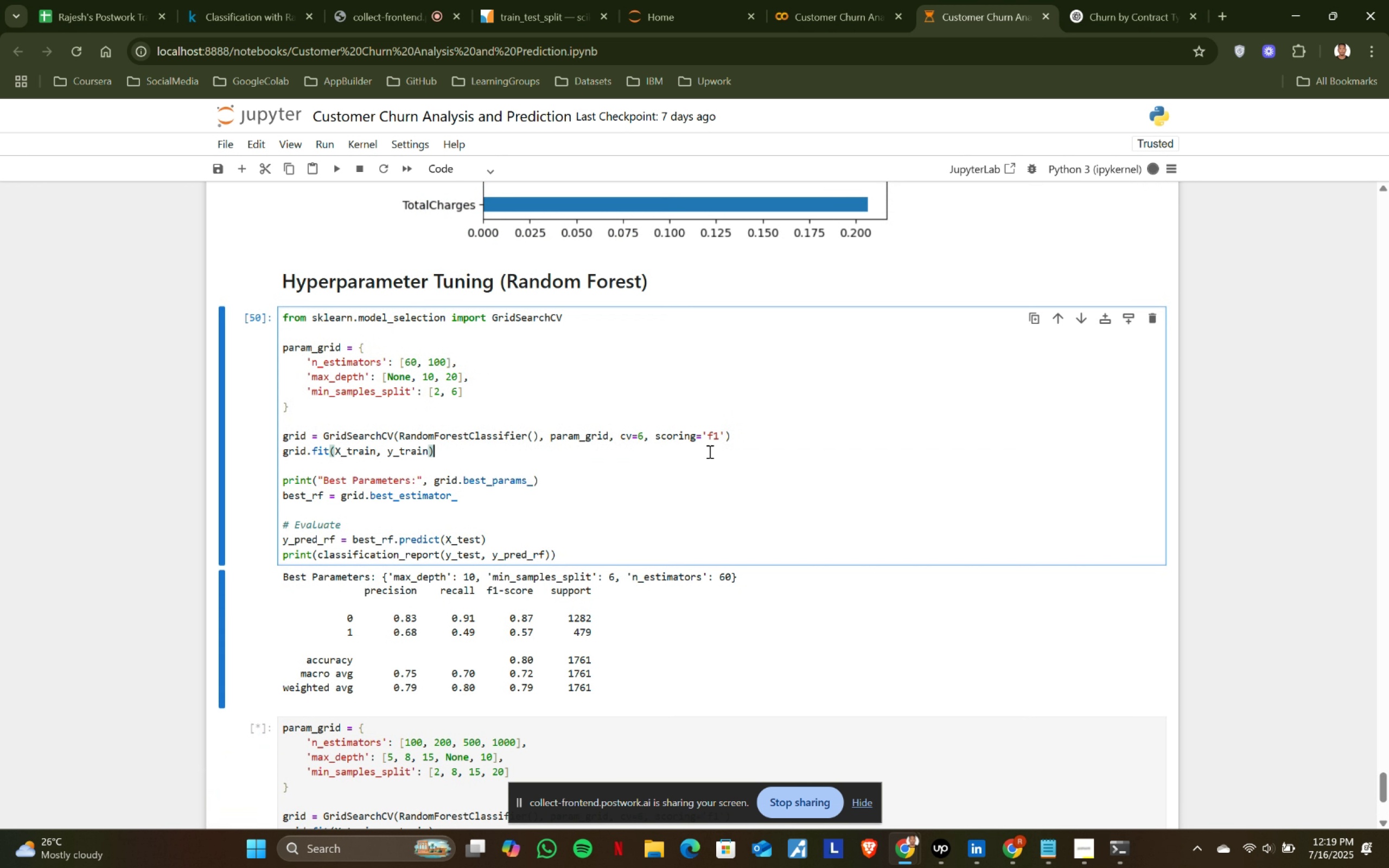 
scroll: coordinate [709, 451], scroll_direction: down, amount: 2.0
 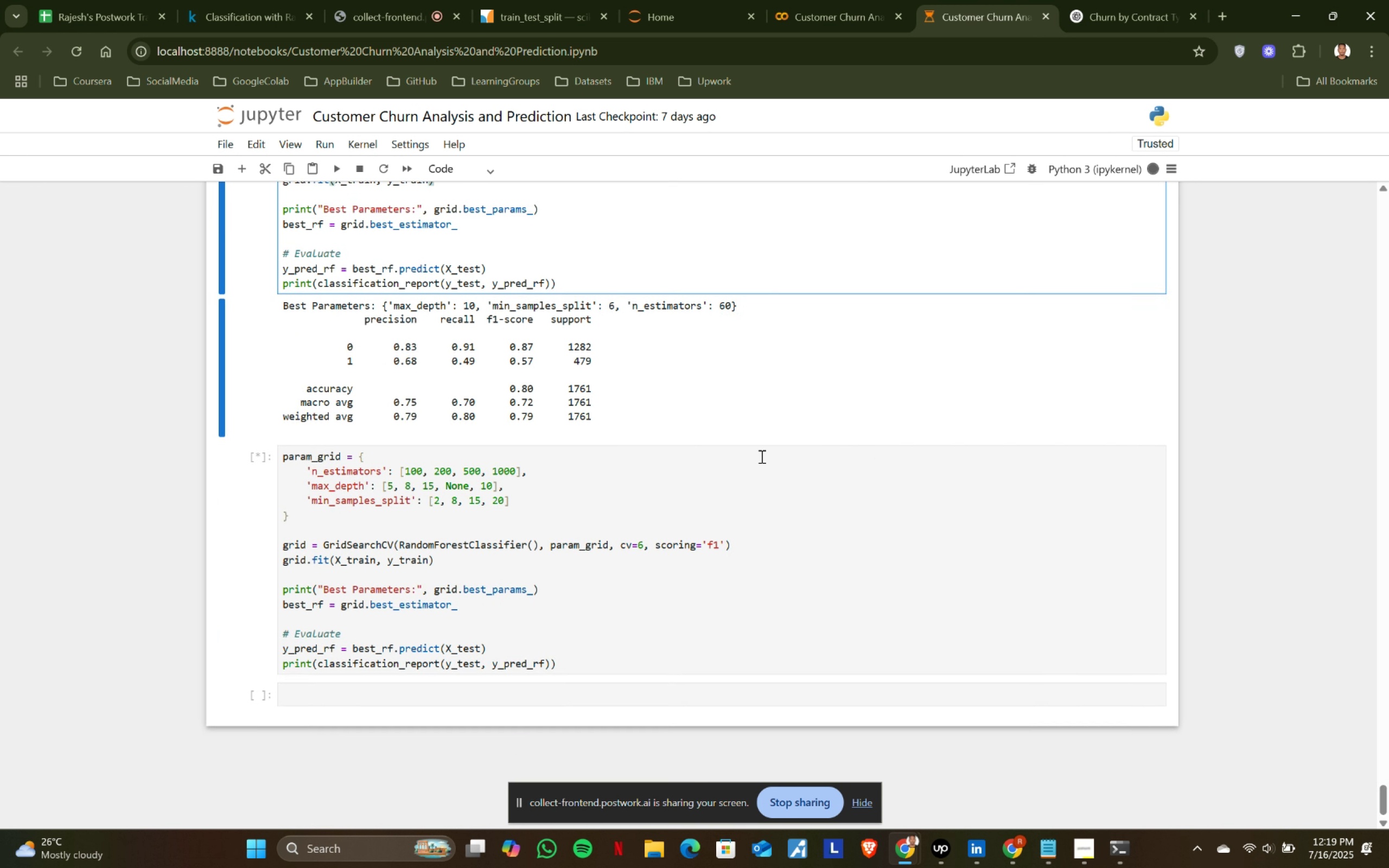 
left_click([829, 0])
 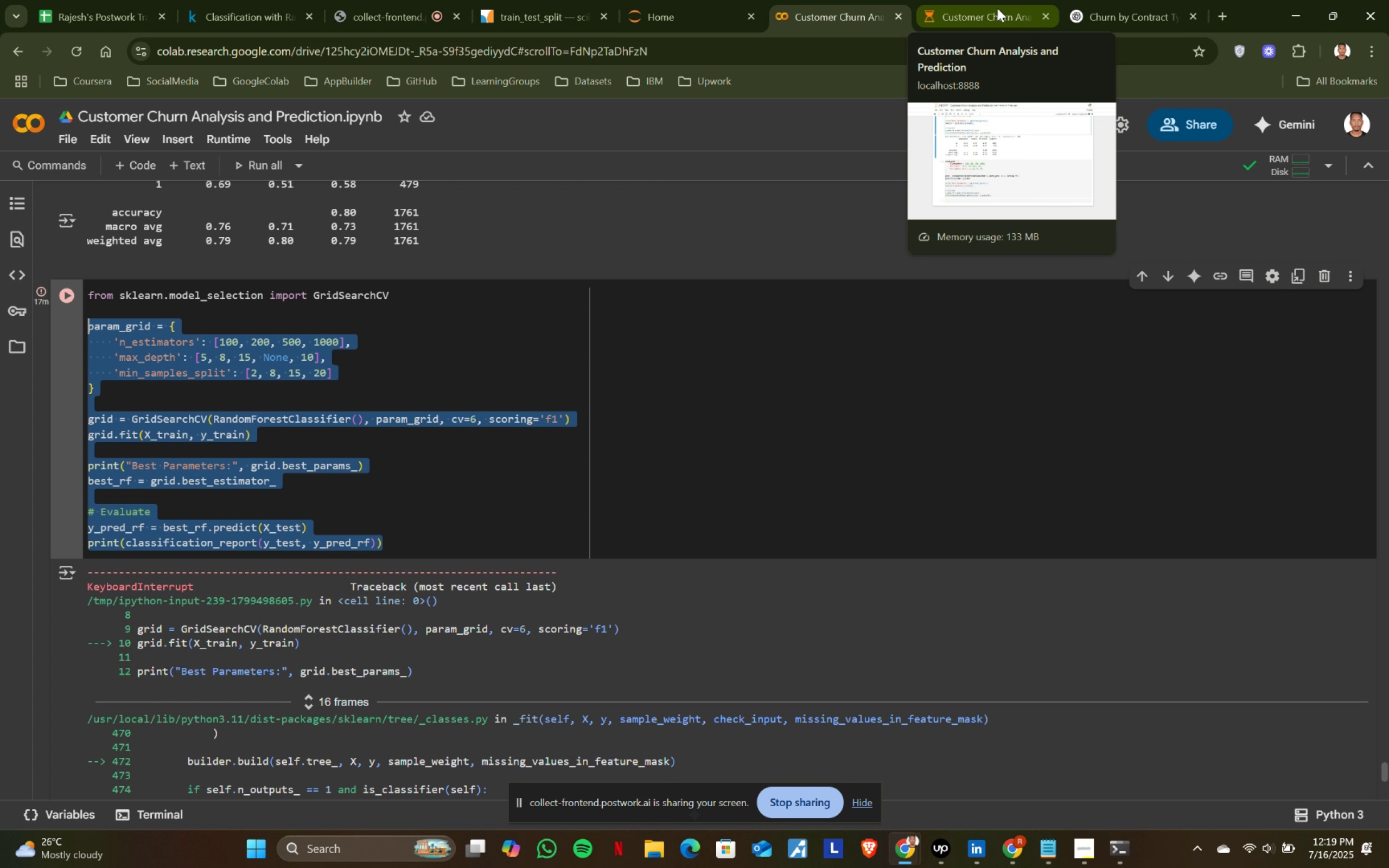 
left_click([997, 8])
 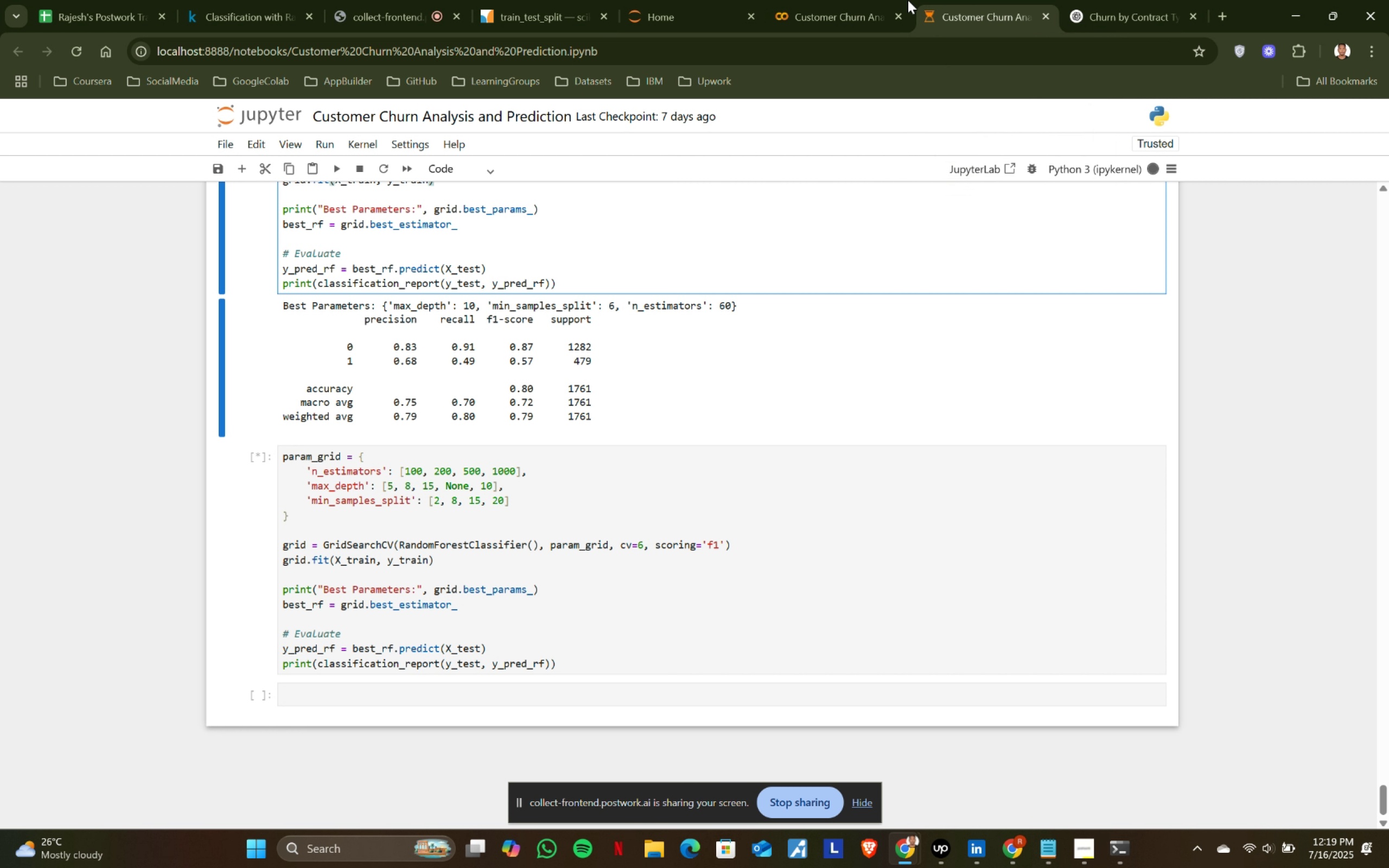 
left_click([840, 2])
 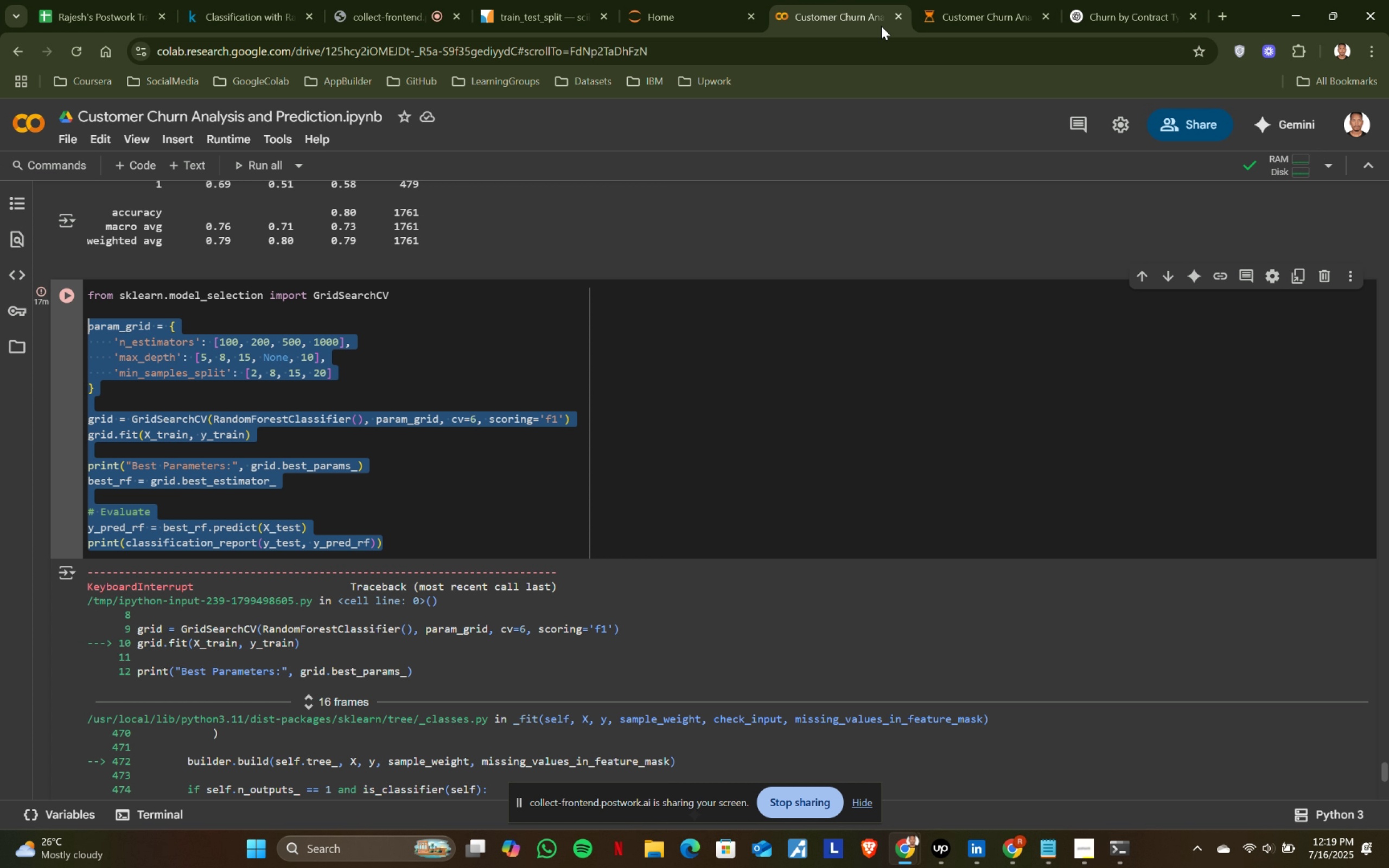 
scroll: coordinate [655, 327], scroll_direction: down, amount: 3.0
 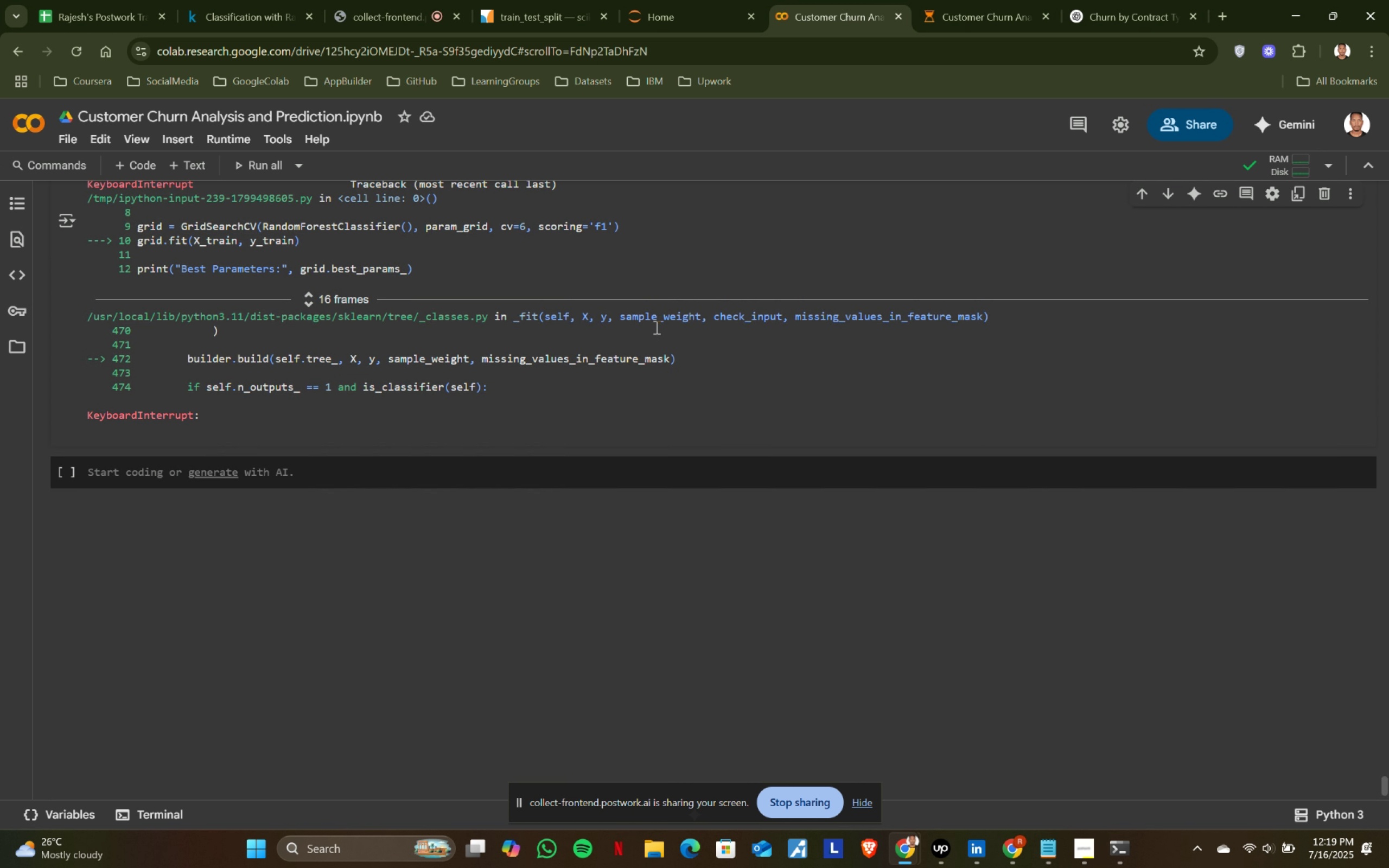 
scroll: coordinate [655, 327], scroll_direction: up, amount: 2.0
 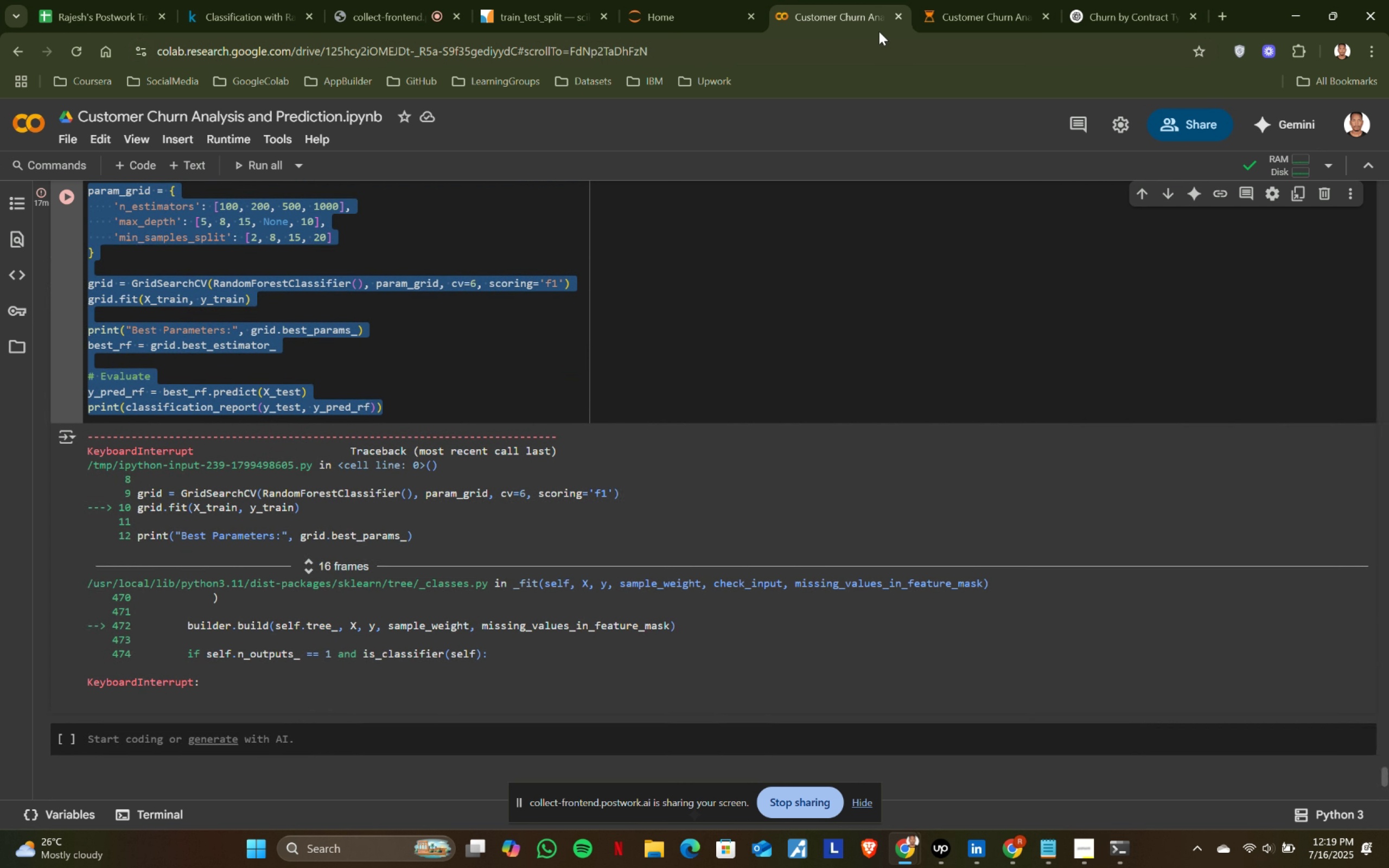 
left_click([894, 17])
 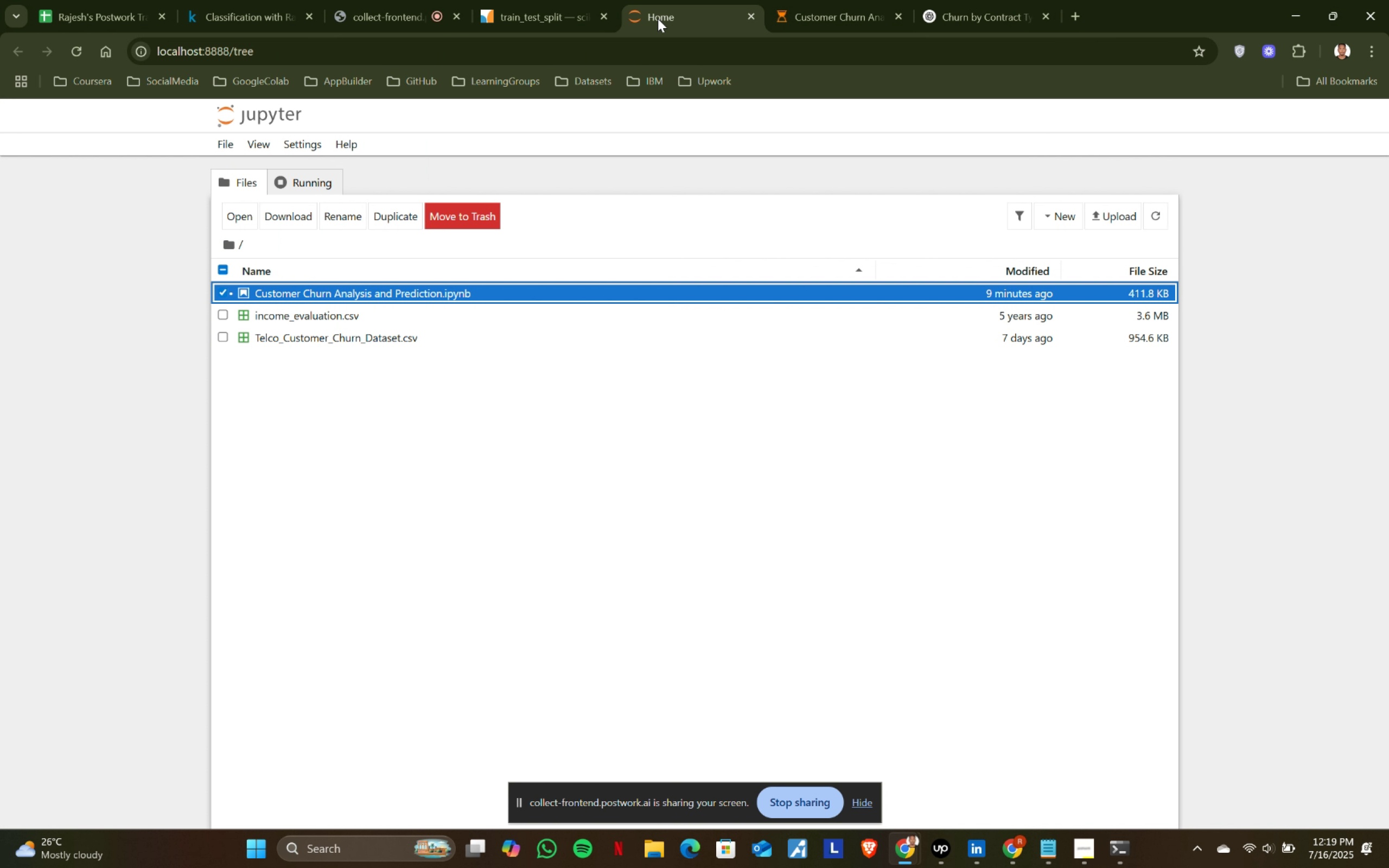 
double_click([561, 2])
 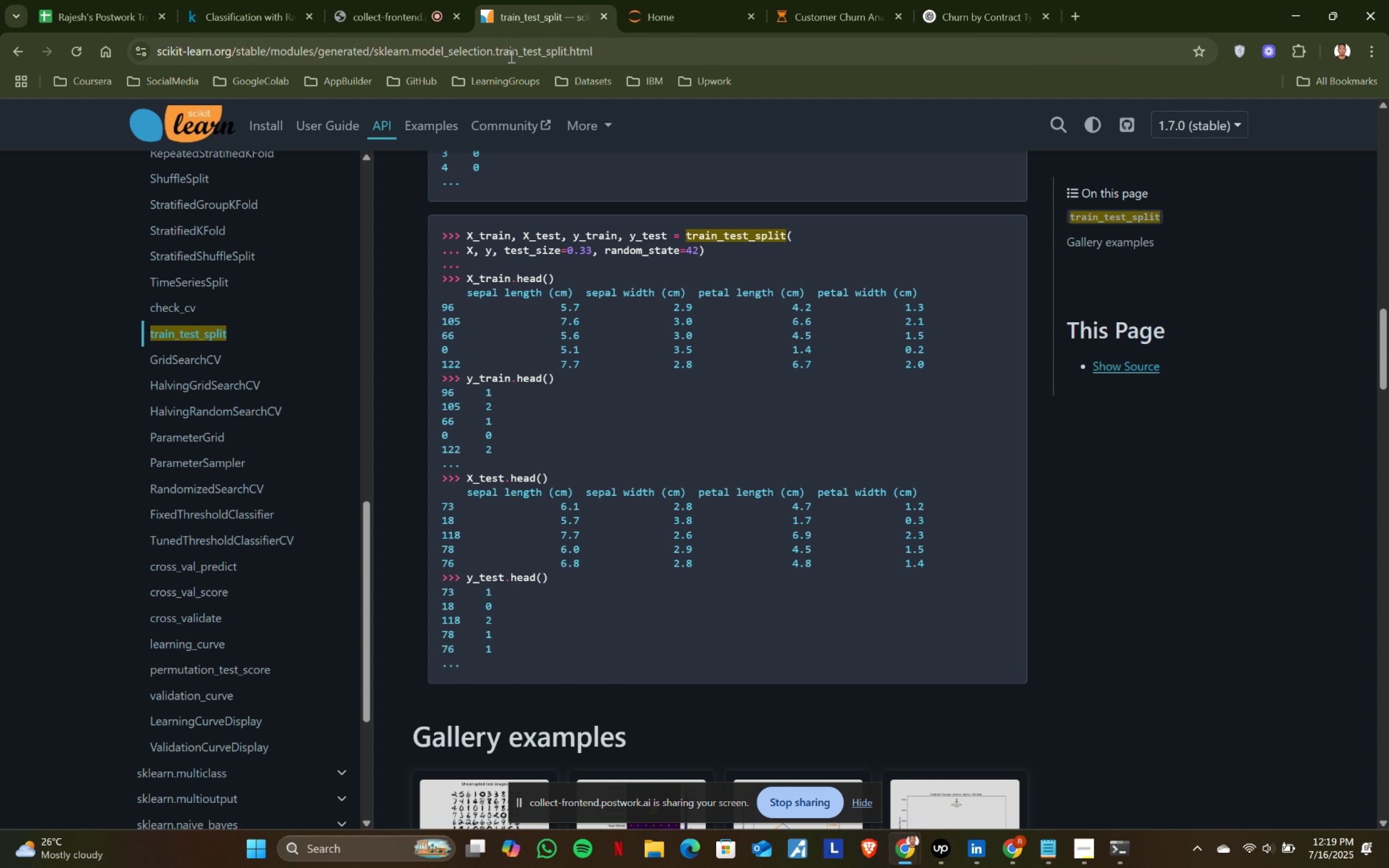 
left_click([413, 0])
 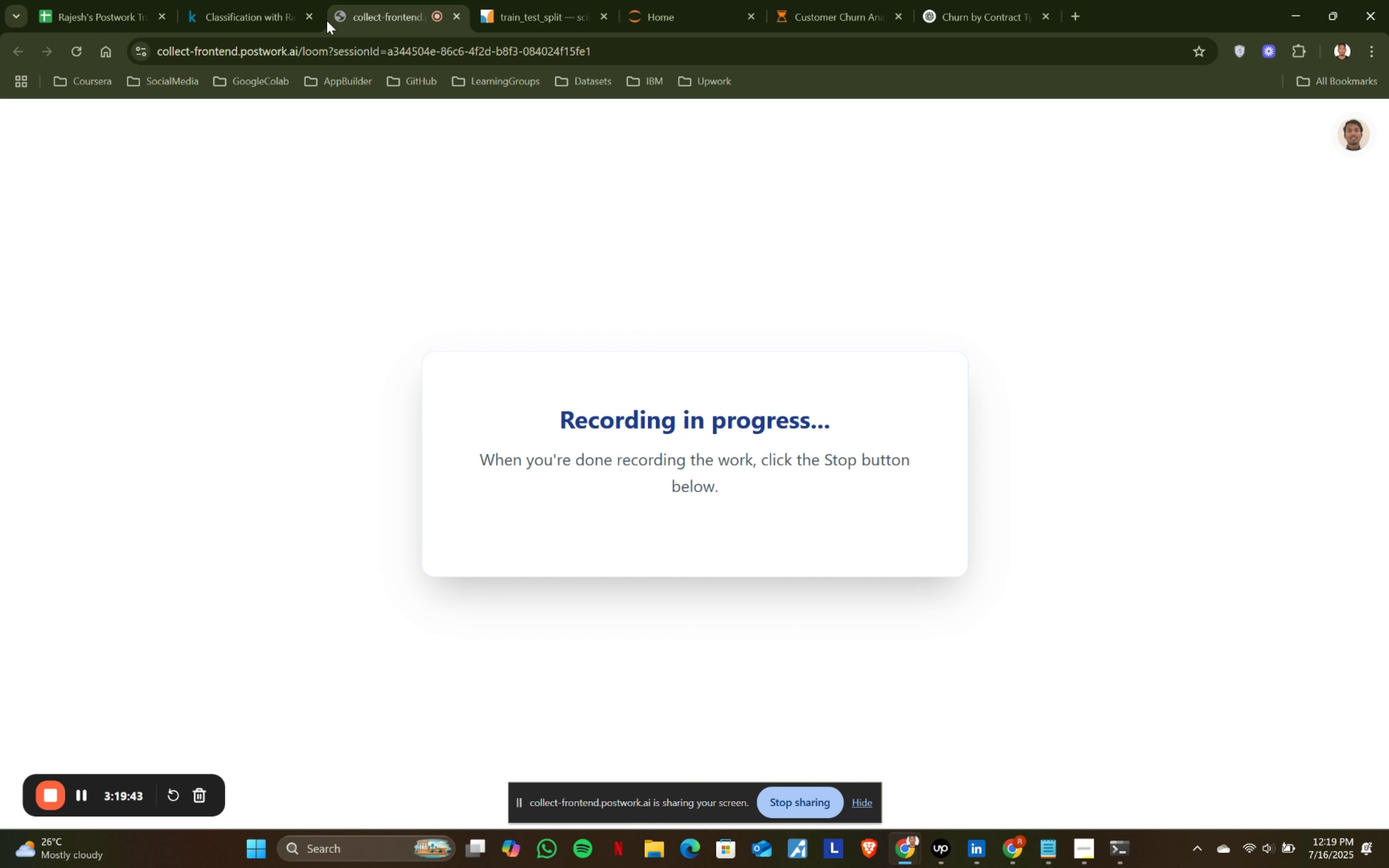 
left_click([232, 0])
 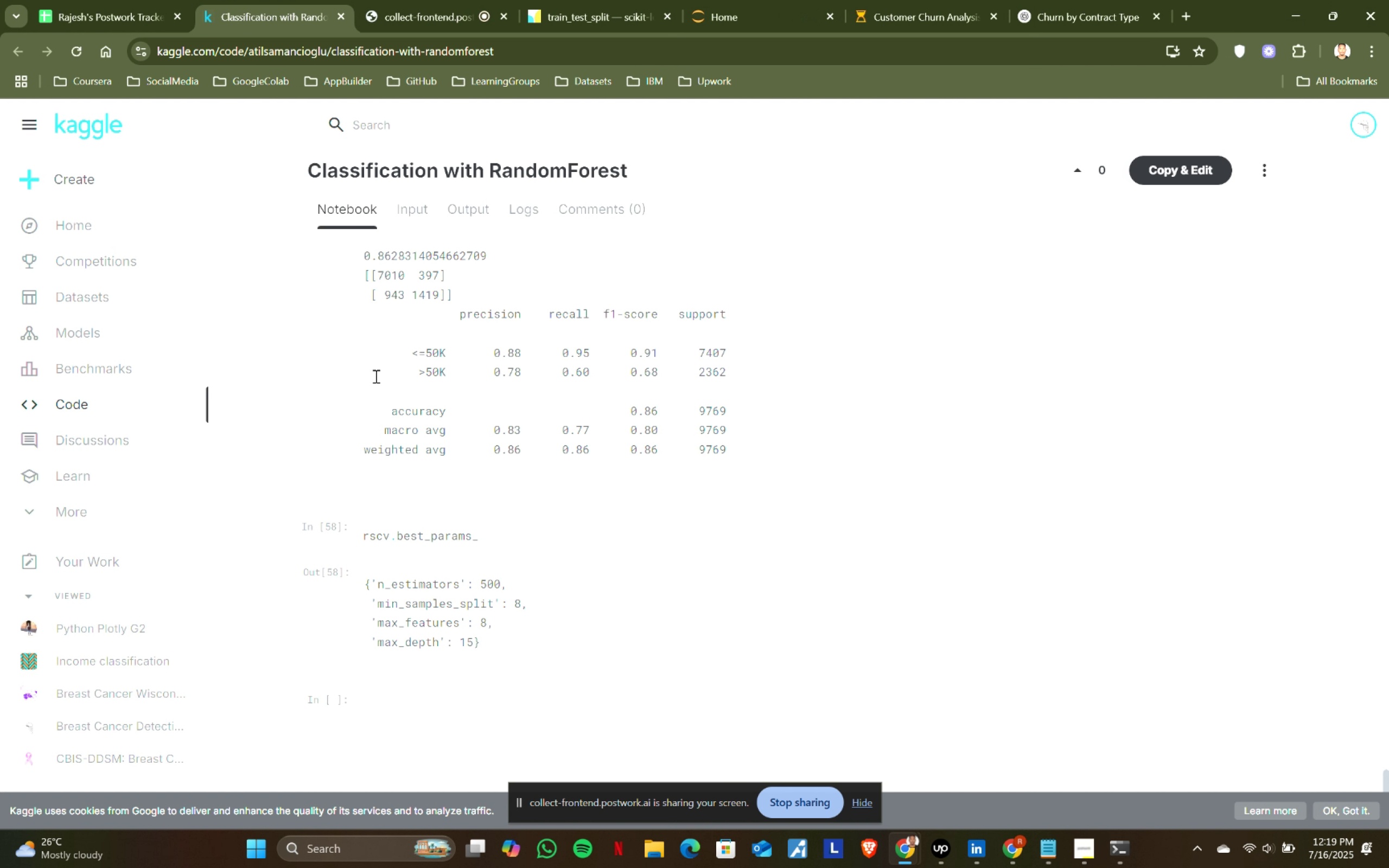 
scroll: coordinate [375, 376], scroll_direction: none, amount: 0.0
 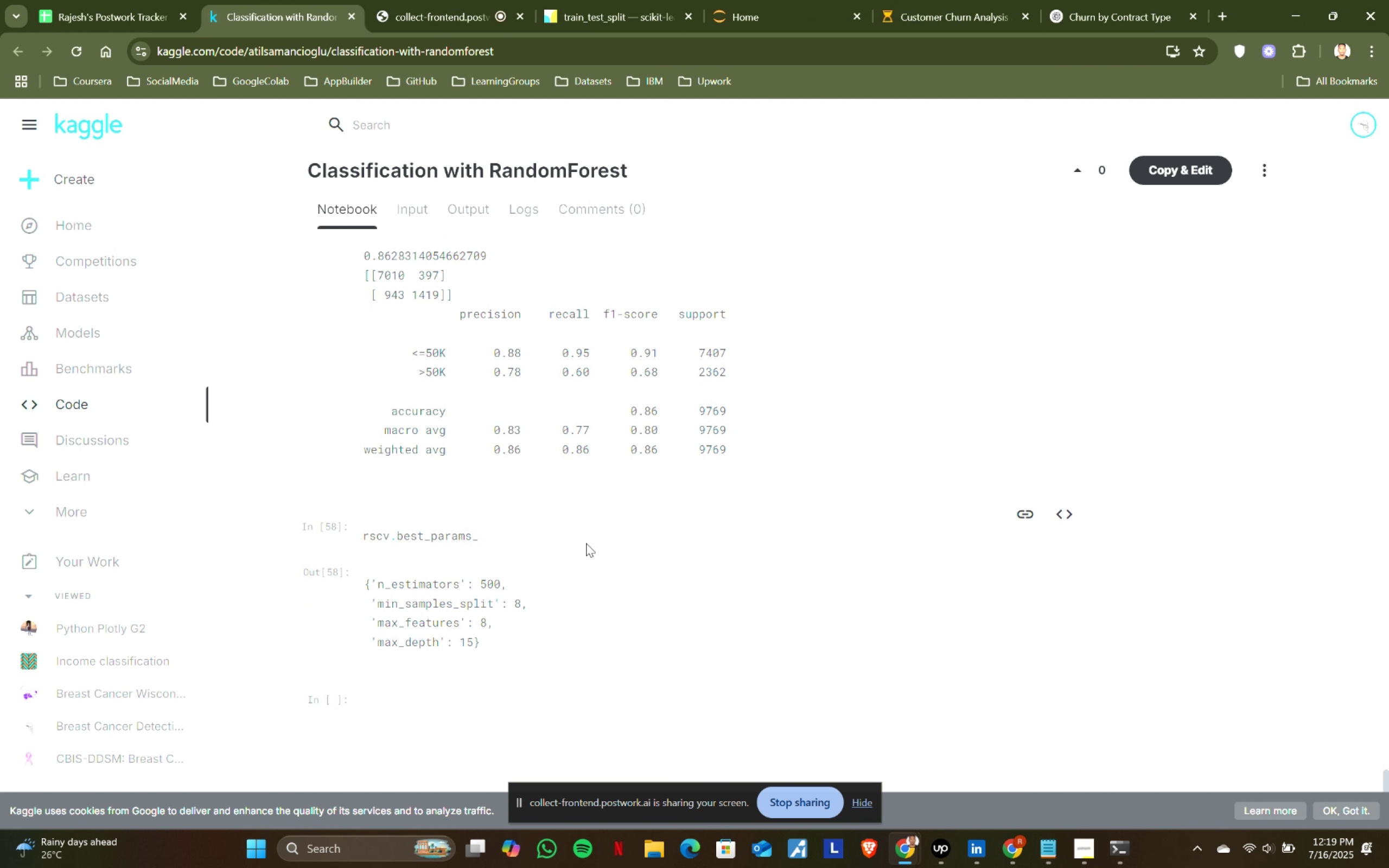 
wait(10.43)
 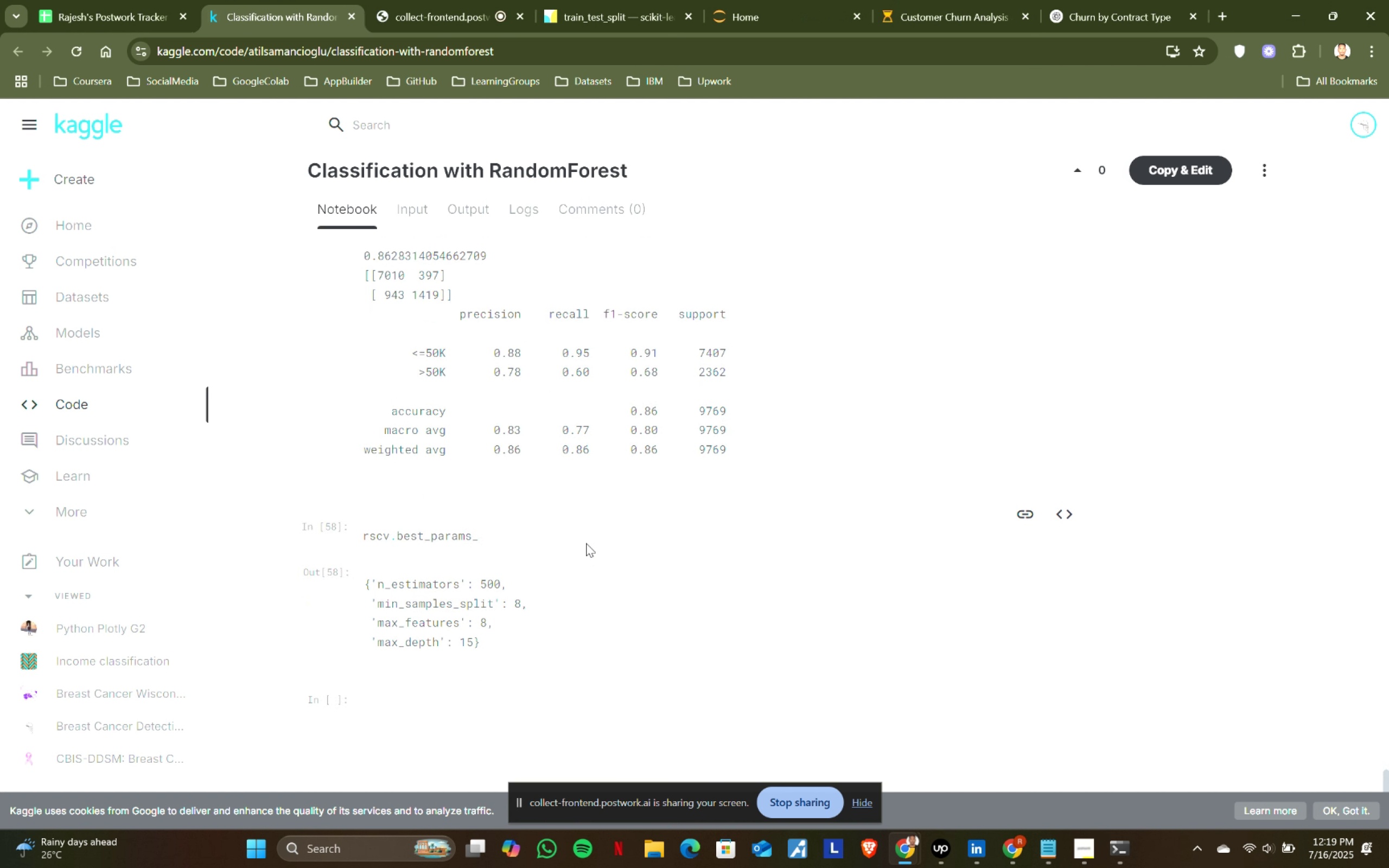 
scroll: coordinate [161, 683], scroll_direction: down, amount: 2.0
 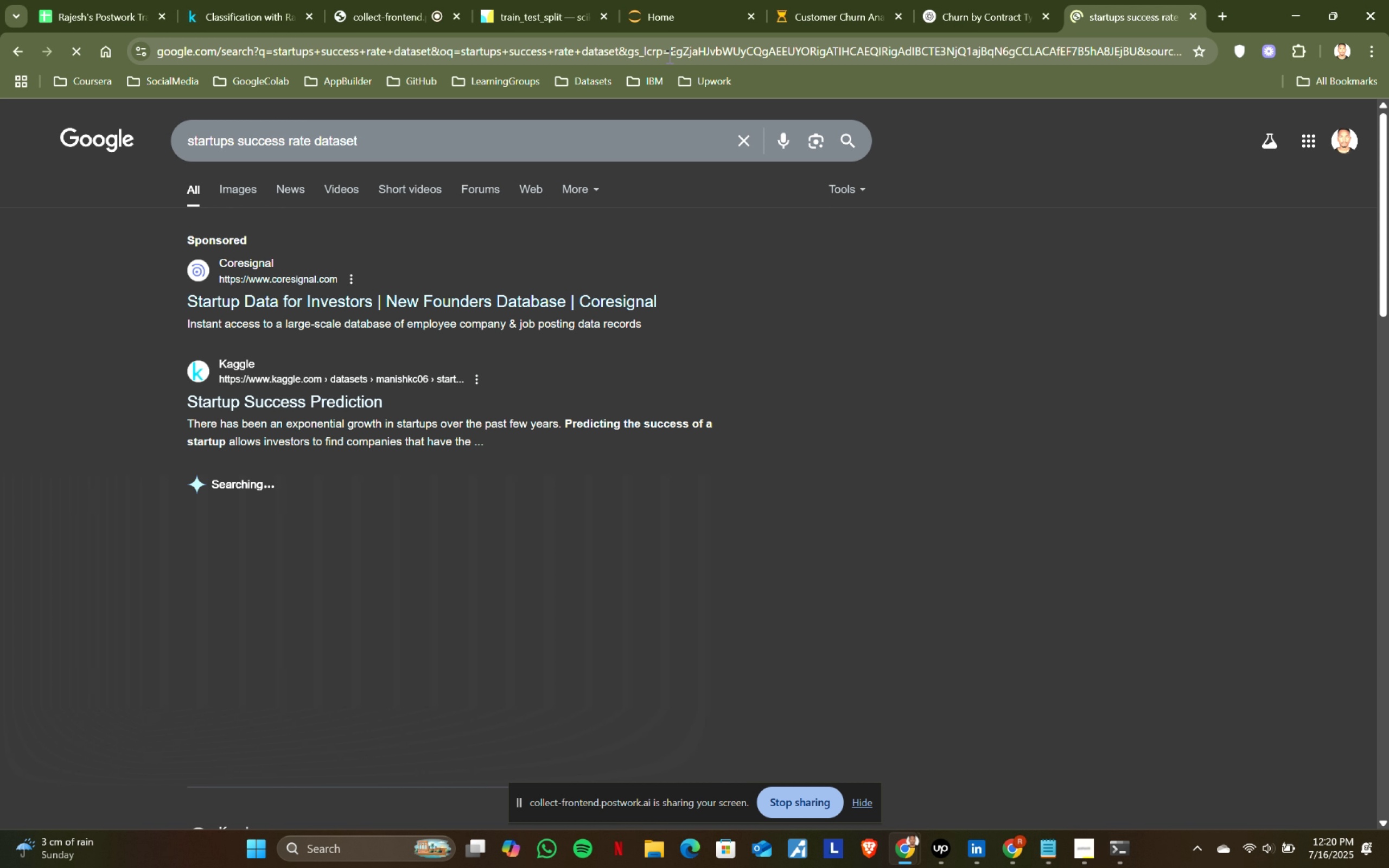 
wait(32.29)
 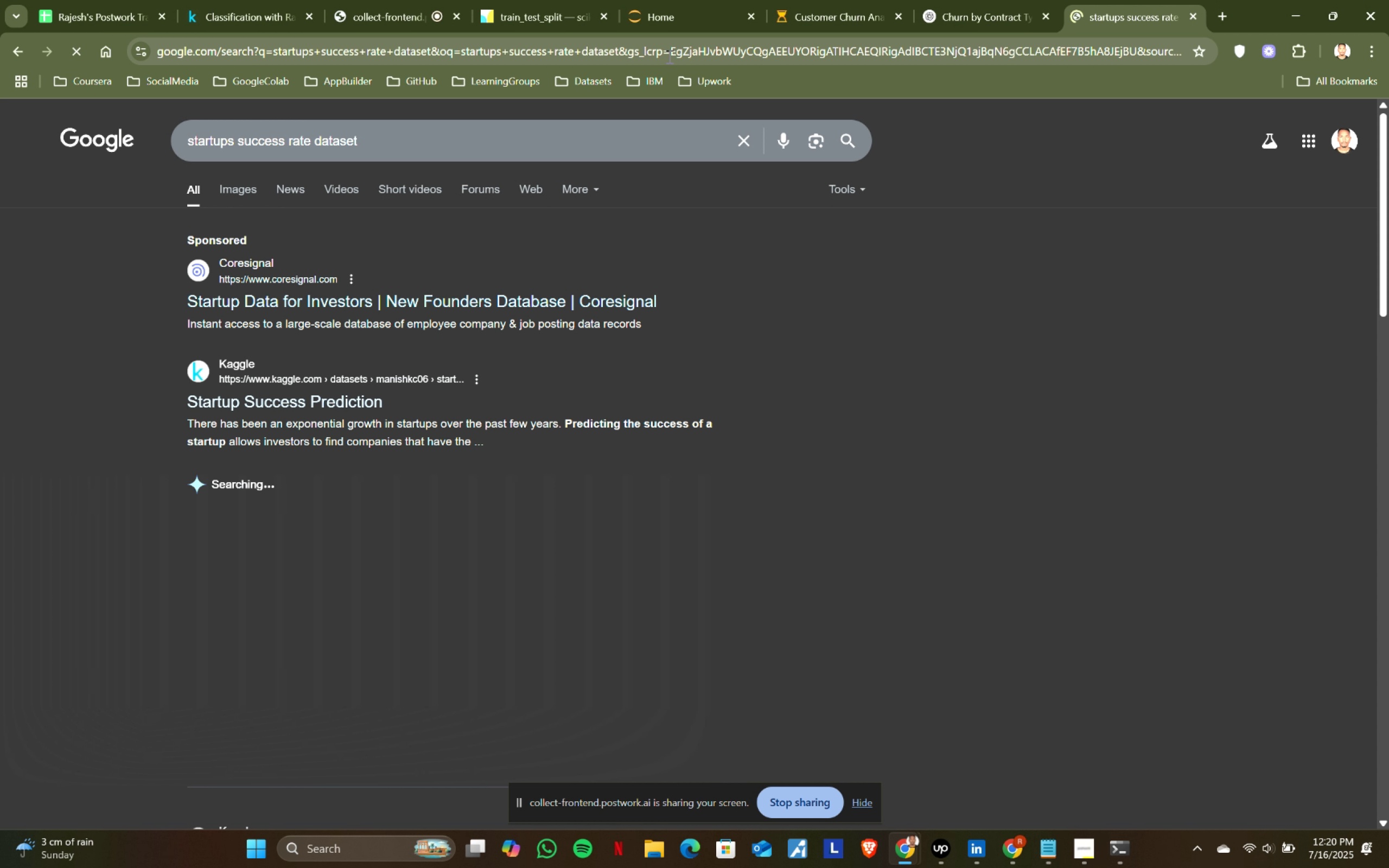 
mouse_move([1192, 15])
 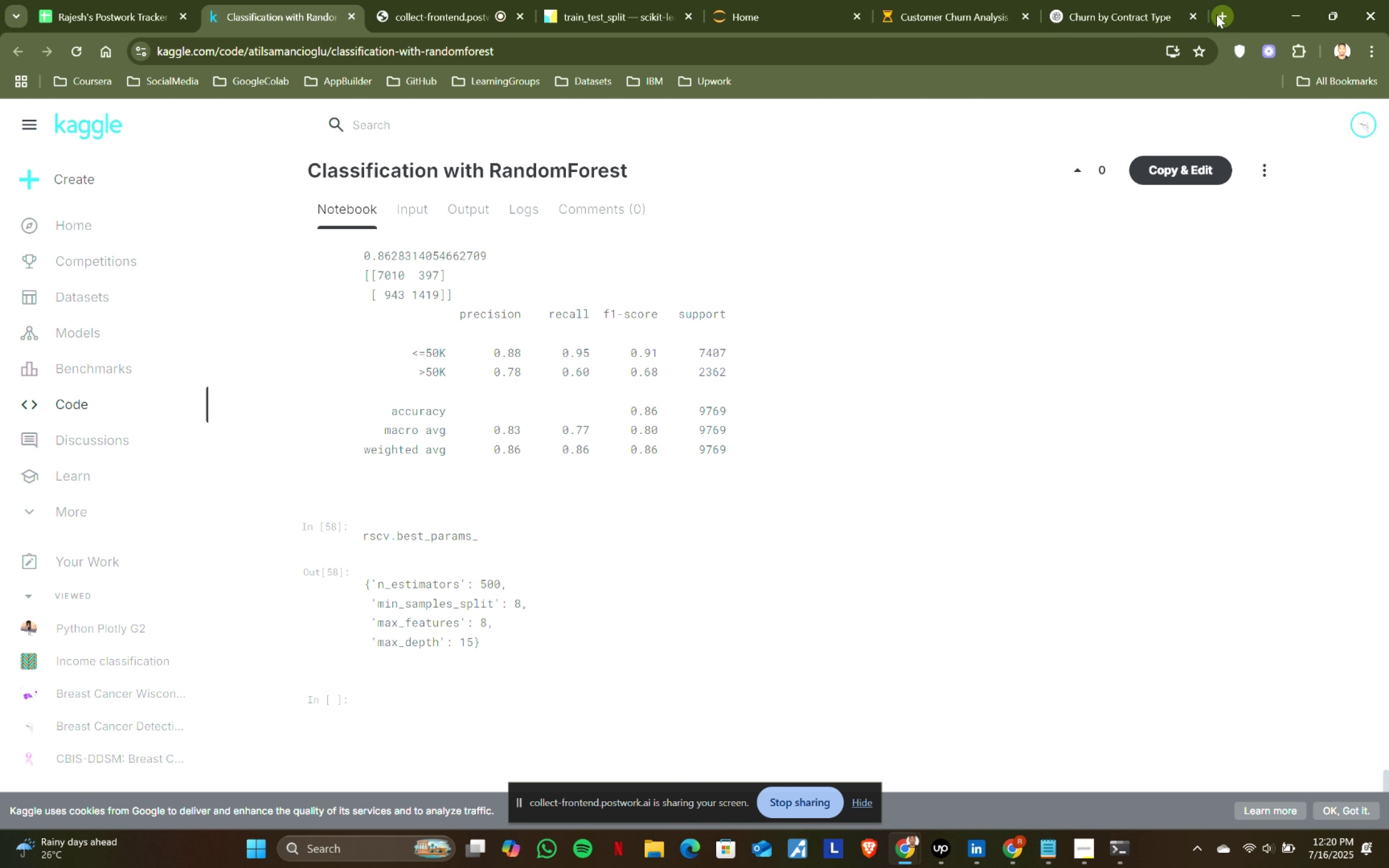 
left_click([1216, 15])
 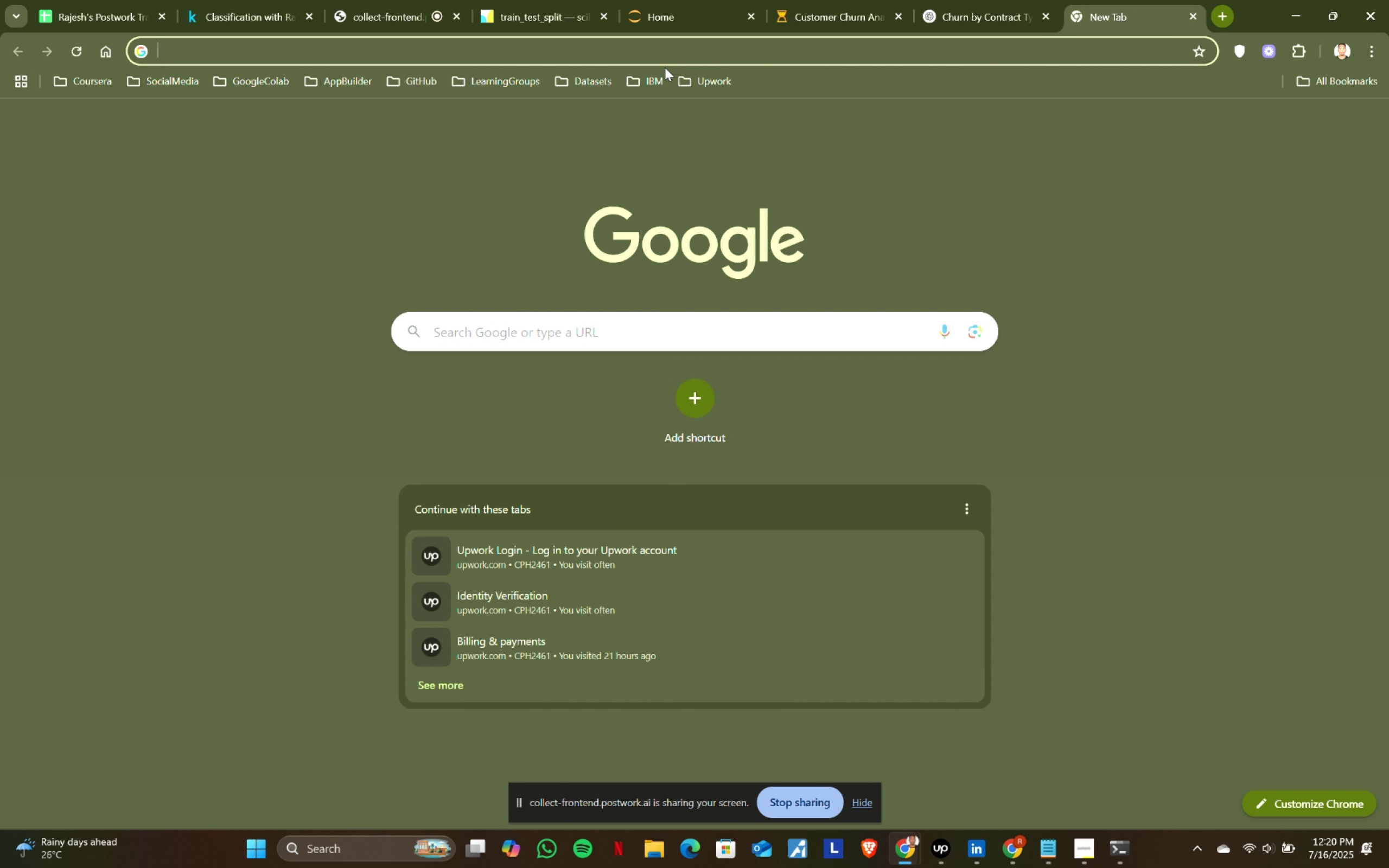 
left_click([668, 56])
 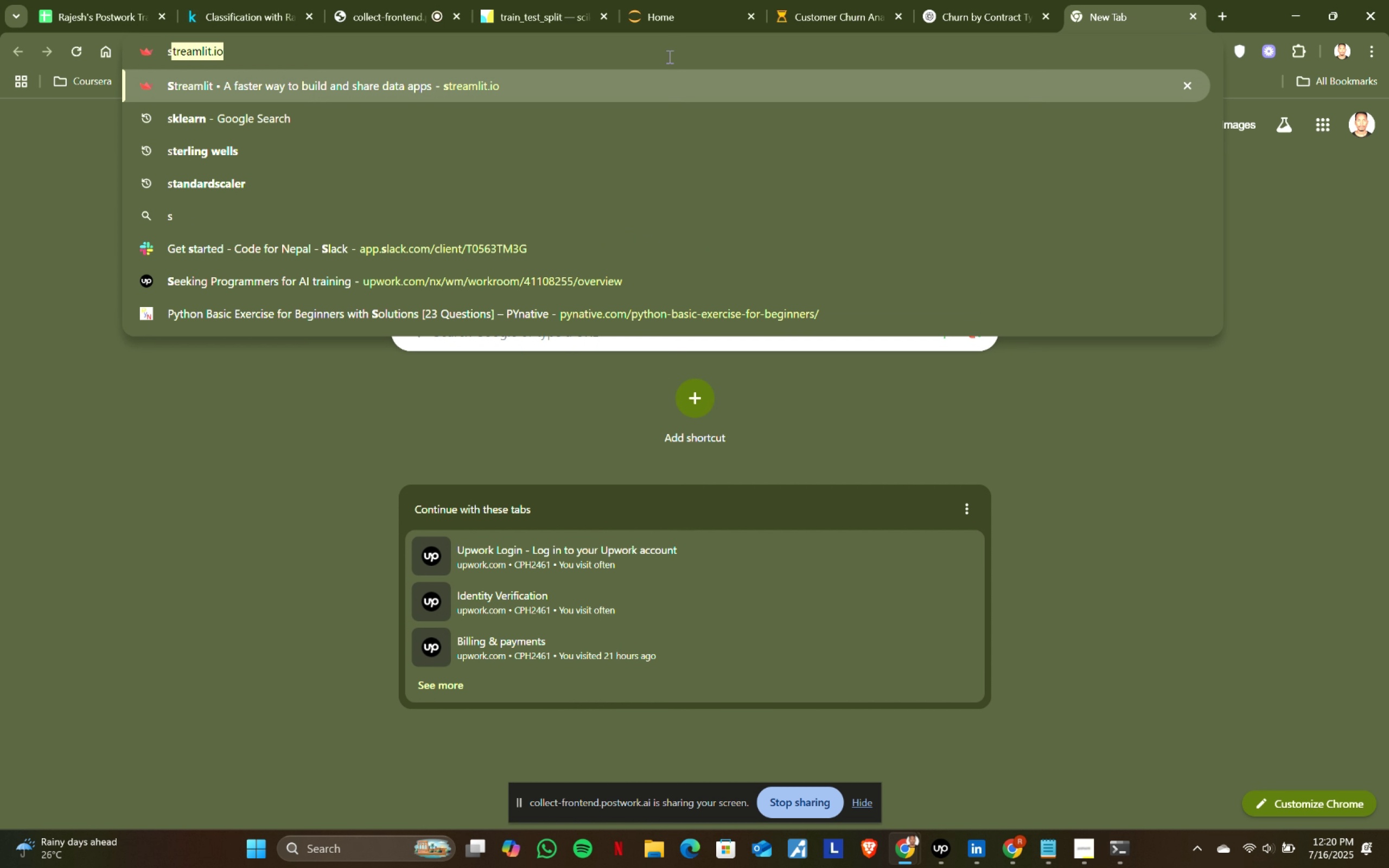 
type(startup )
 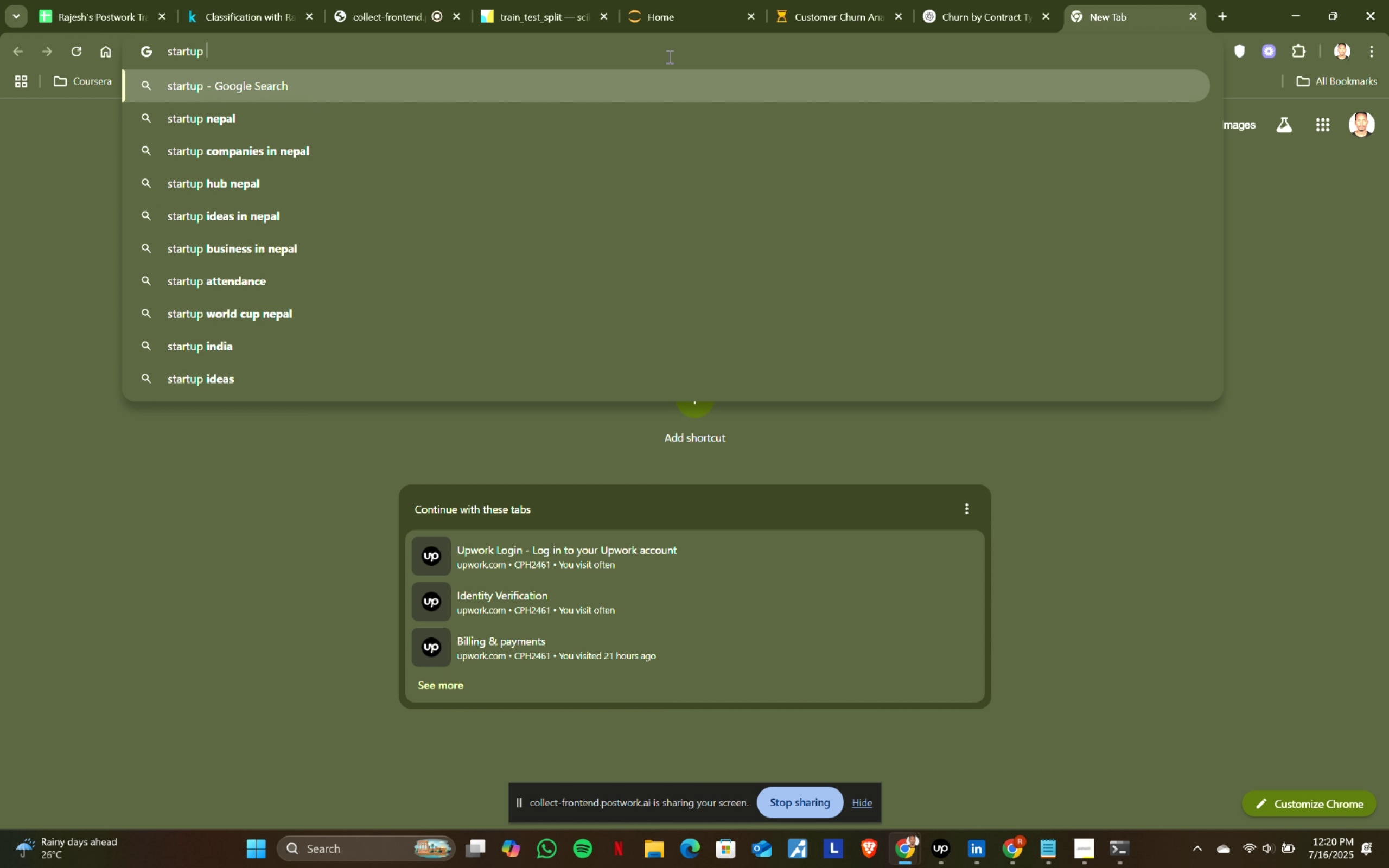 
key(Backspace)
type(s scucc)
key(Backspace)
key(Backspace)
key(Backspace)
key(Backspace)
type(uccees)
key(Backspace)
key(Backspace)
type(ss ta)
key(Backspace)
key(Backspace)
type(rate dataset)
 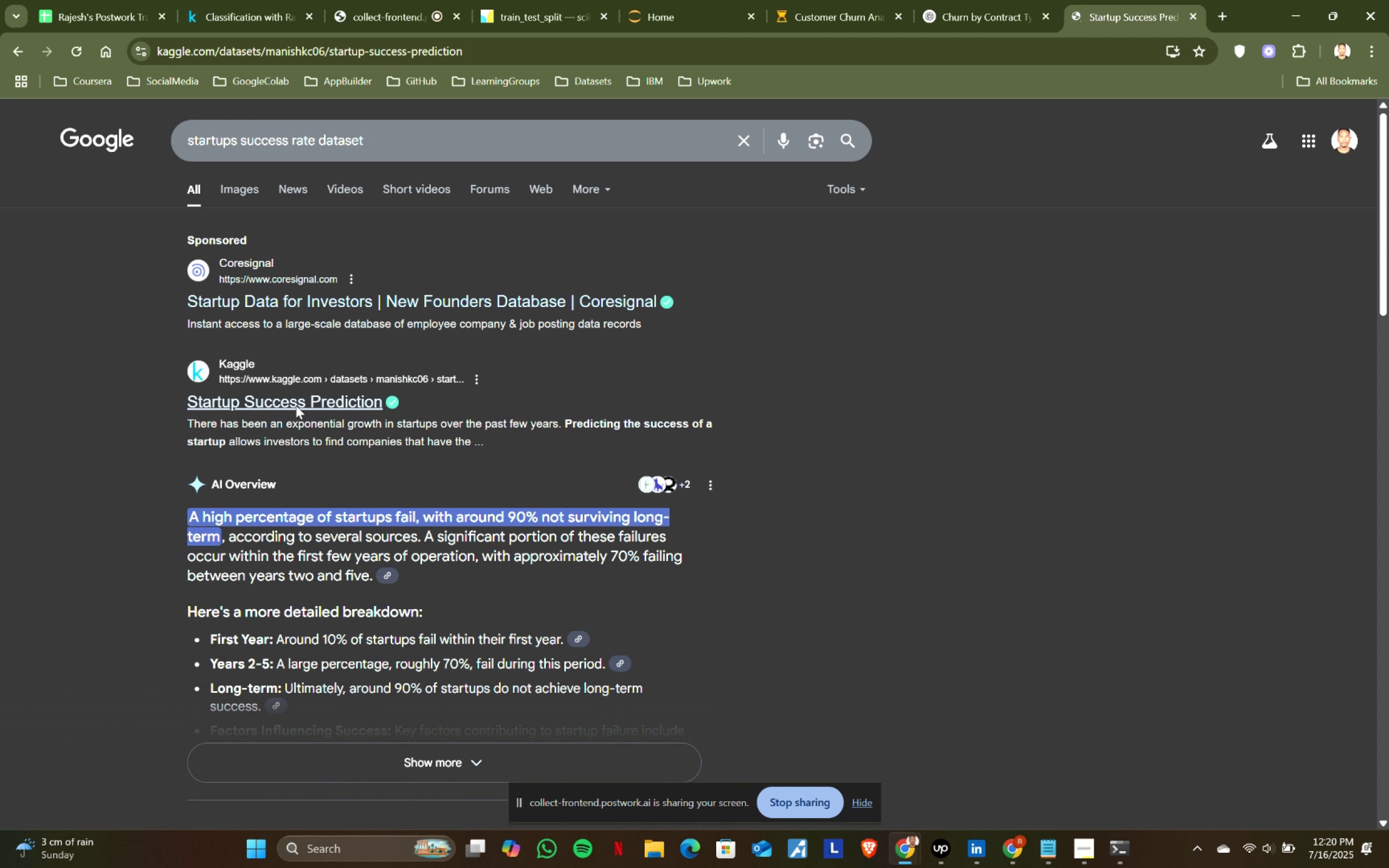 
key(Enter)
 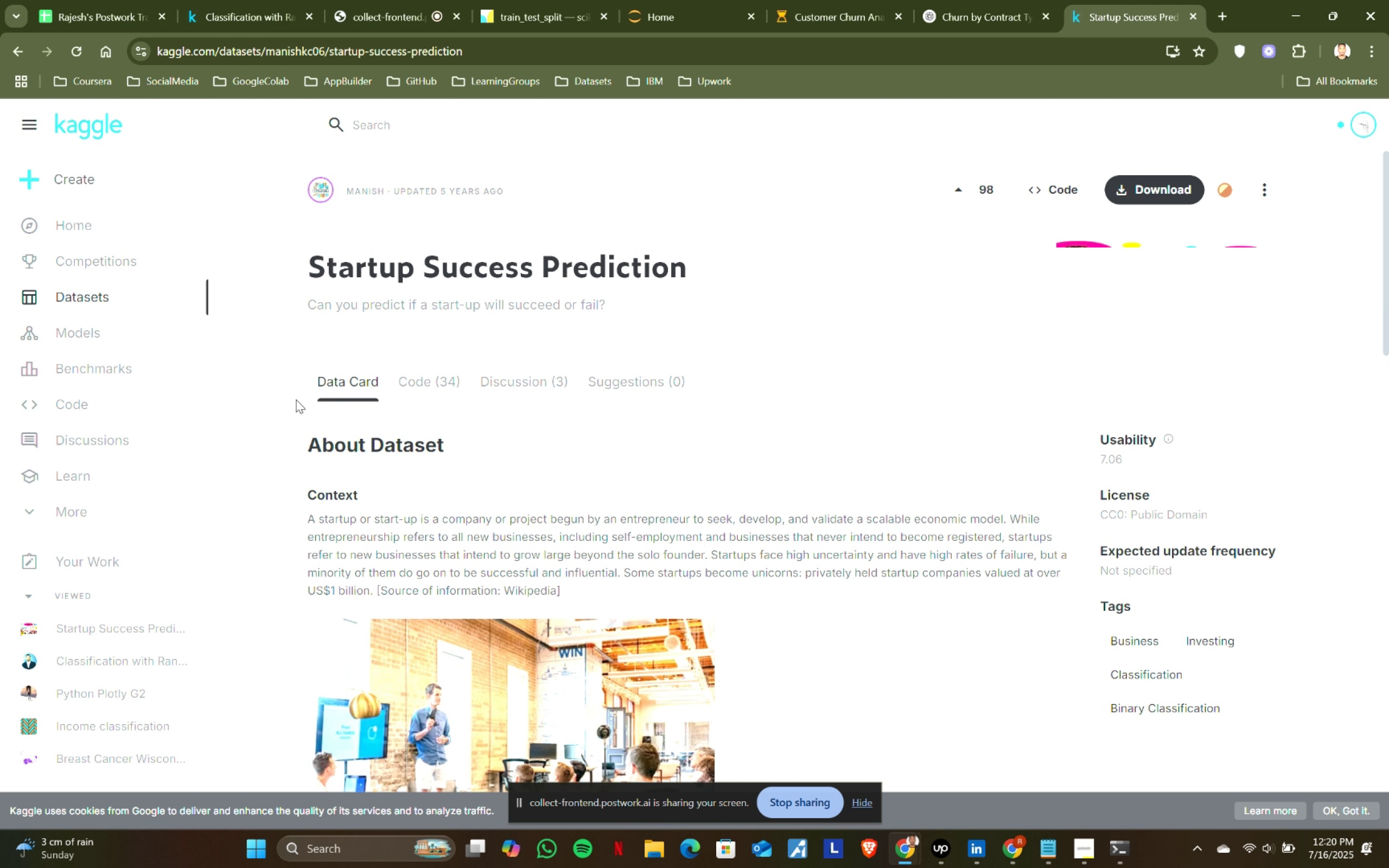 
left_click([296, 405])
 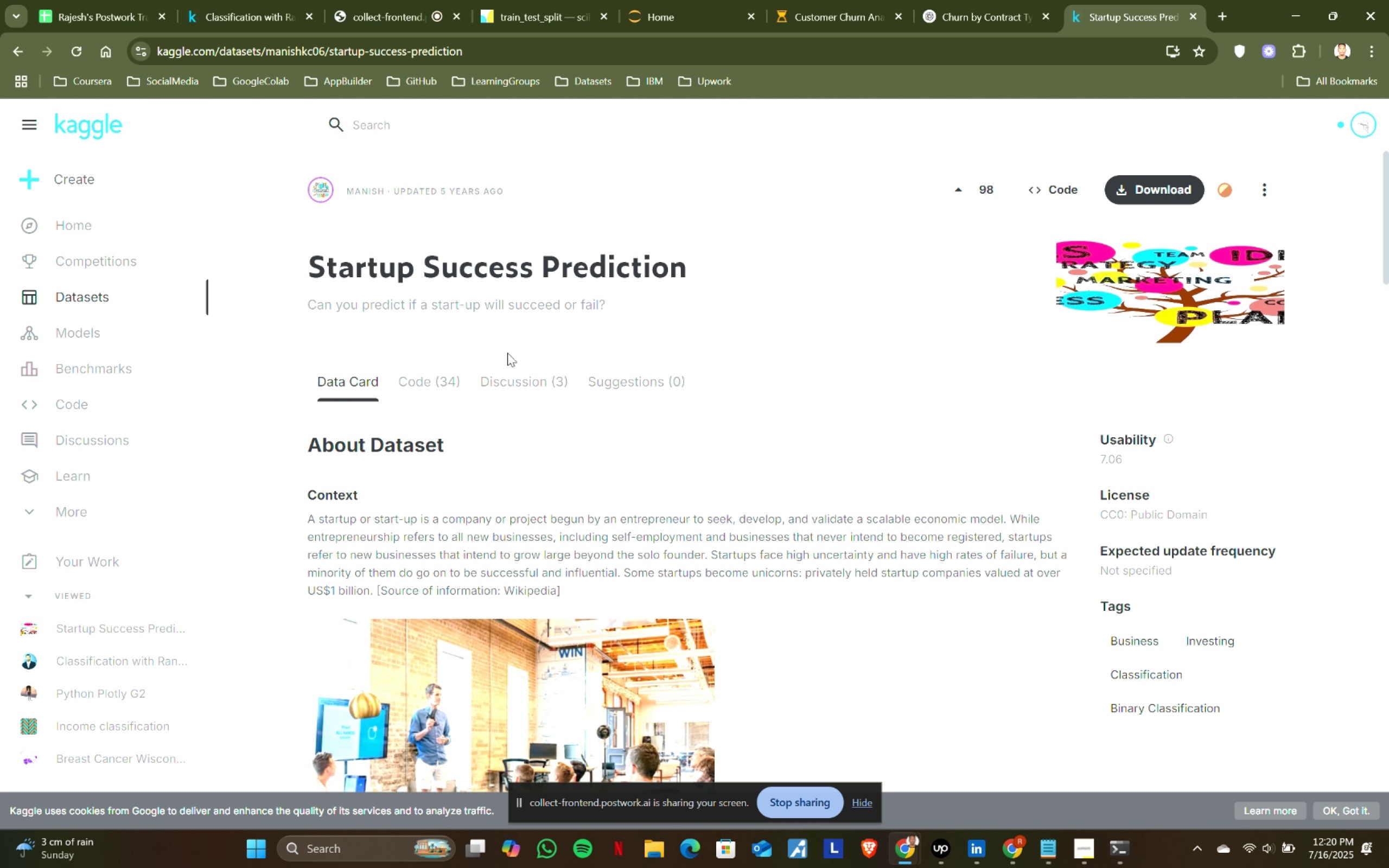 
wait(5.79)
 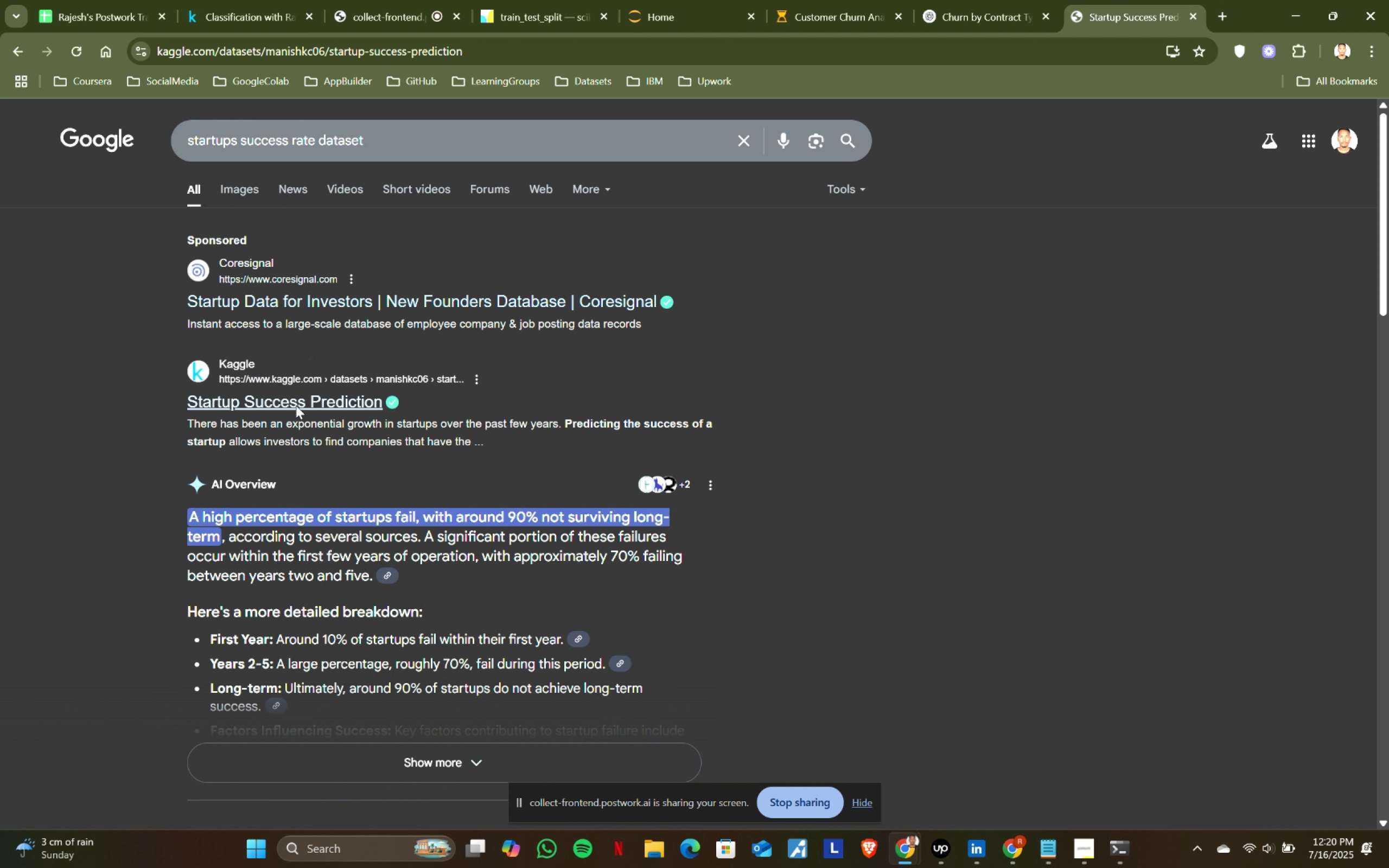 
scroll: coordinate [737, 333], scroll_direction: down, amount: 1.0
 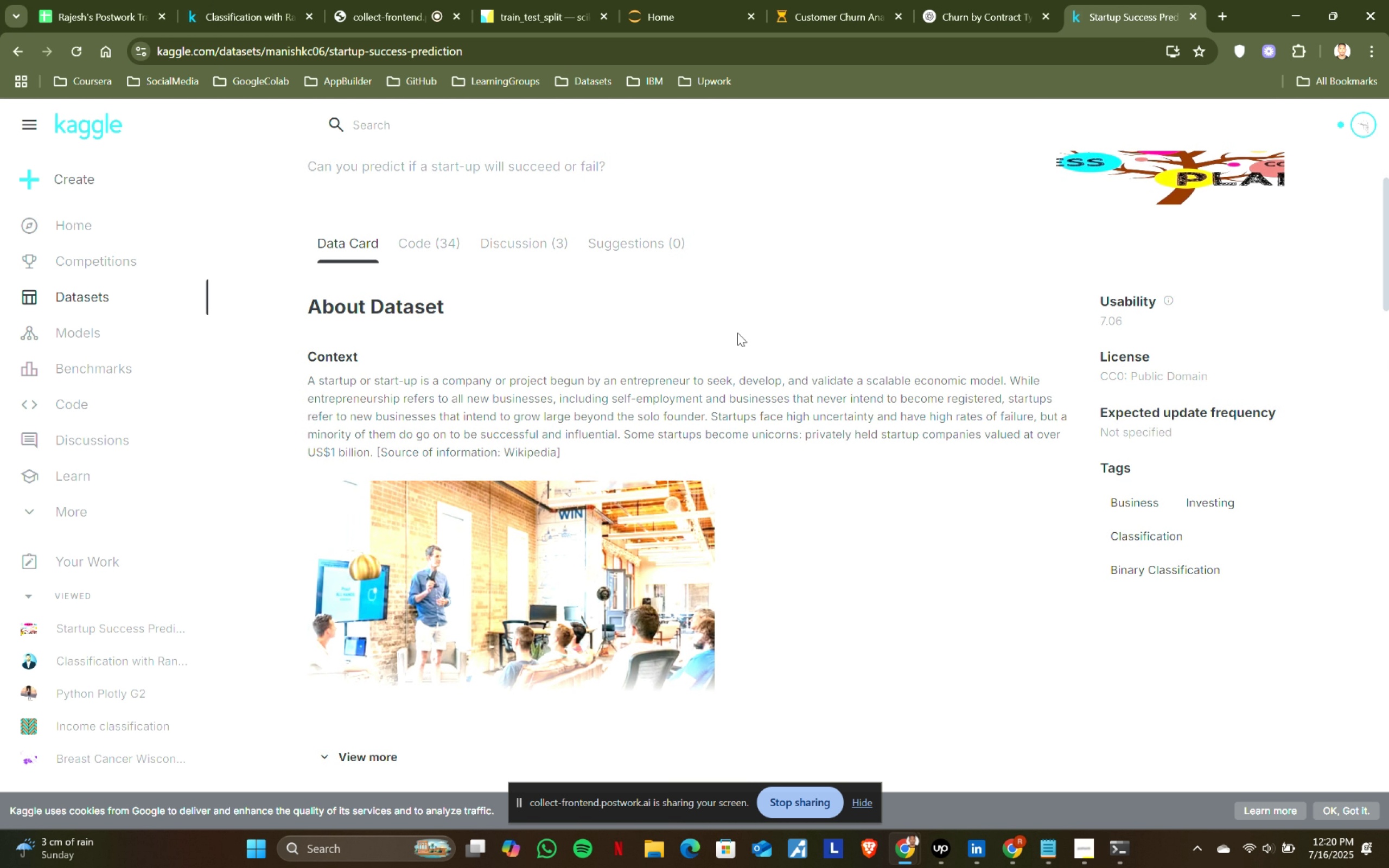 
scroll: coordinate [748, 331], scroll_direction: up, amount: 2.0
 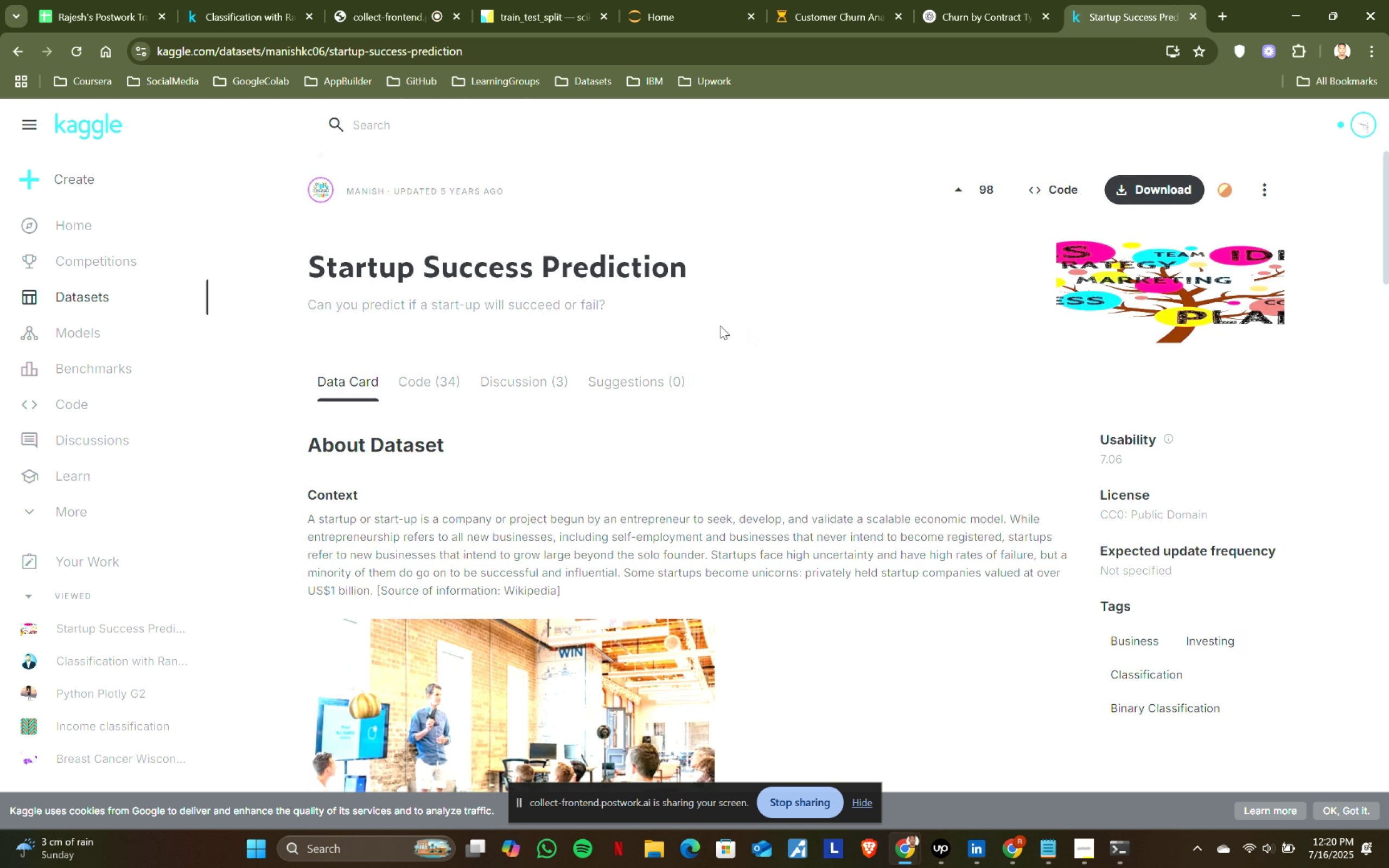 
left_click_drag(start_coordinate=[309, 267], to_coordinate=[701, 256])
 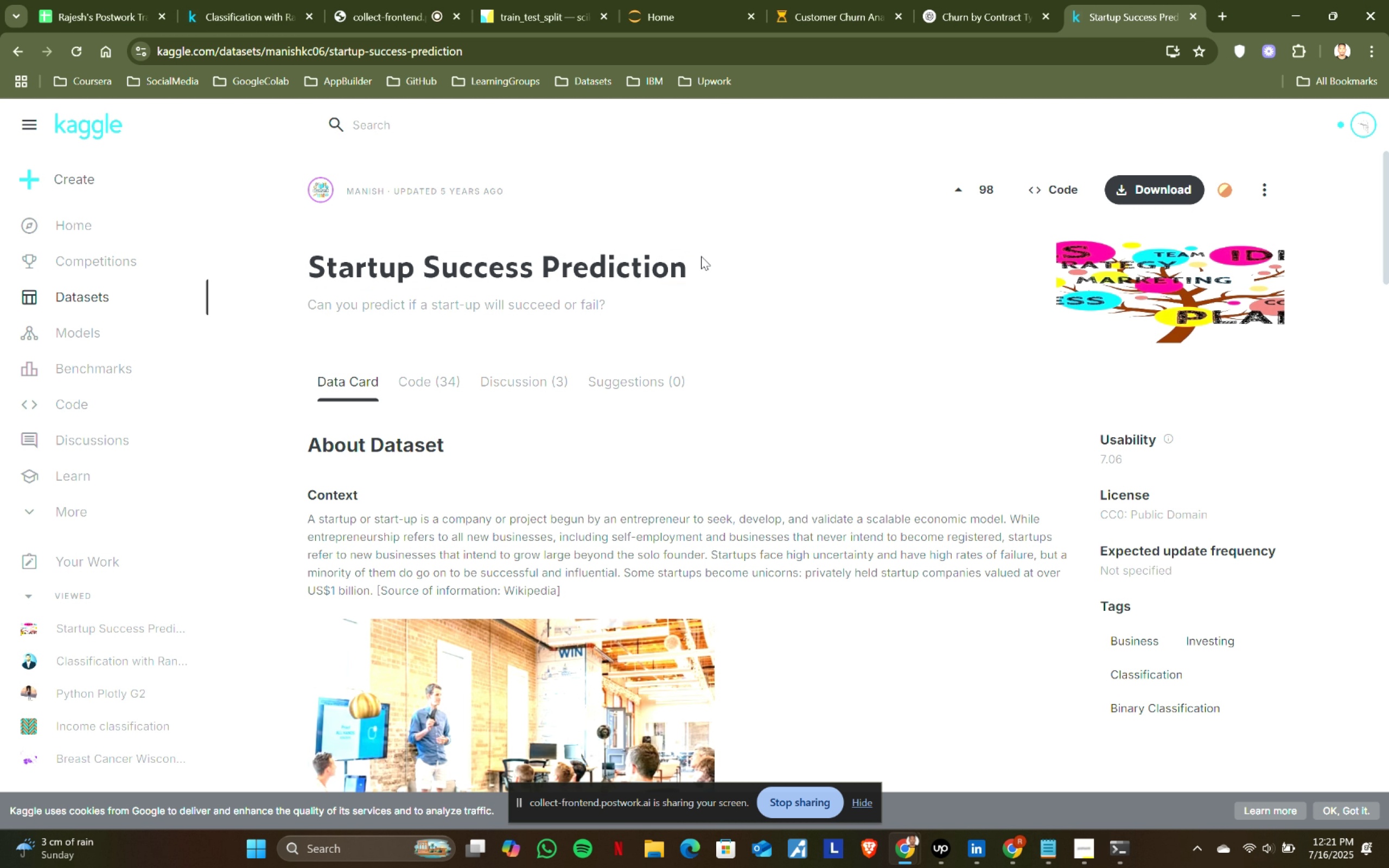 
left_click([701, 256])
 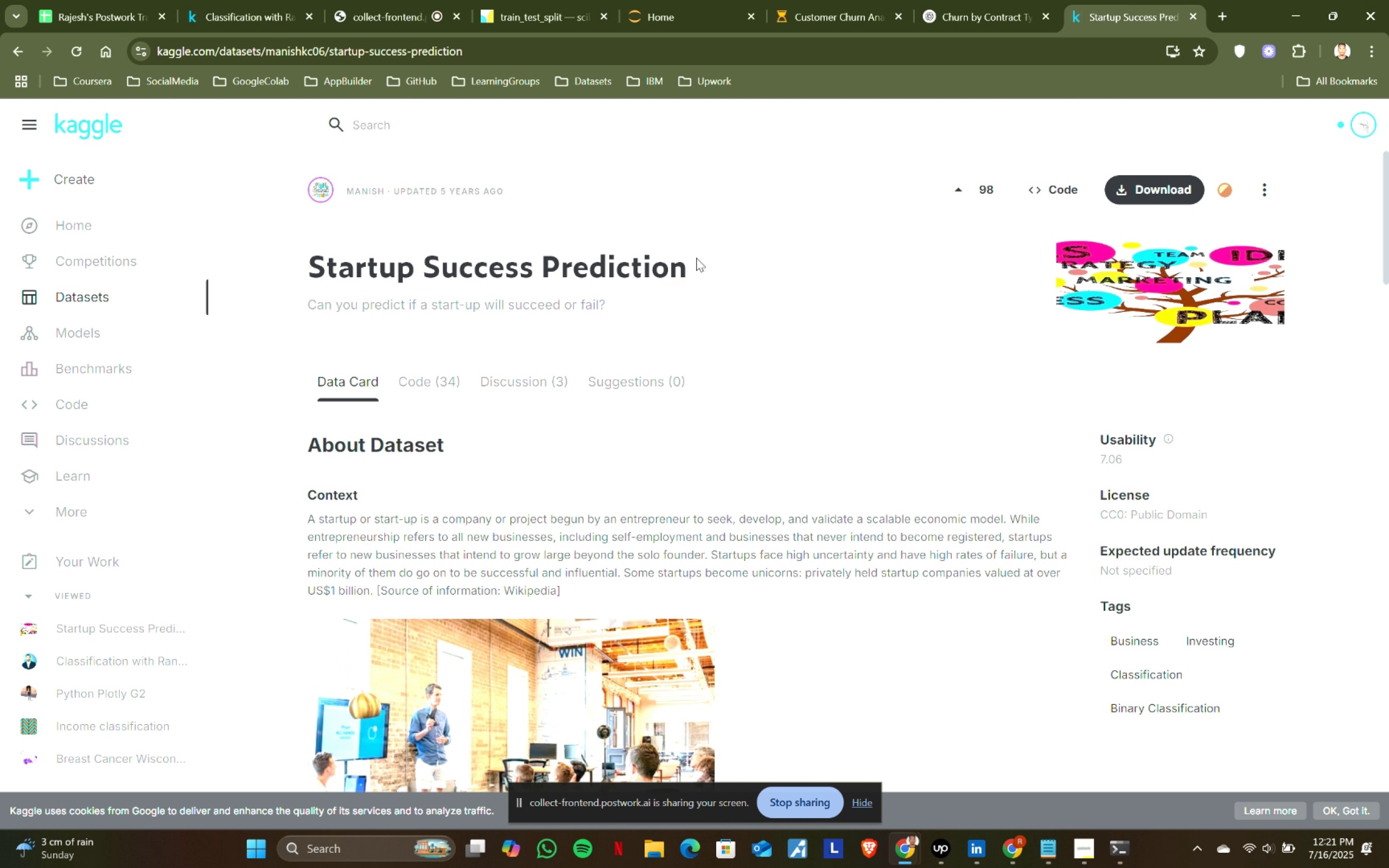 
left_click_drag(start_coordinate=[696, 258], to_coordinate=[304, 263])
 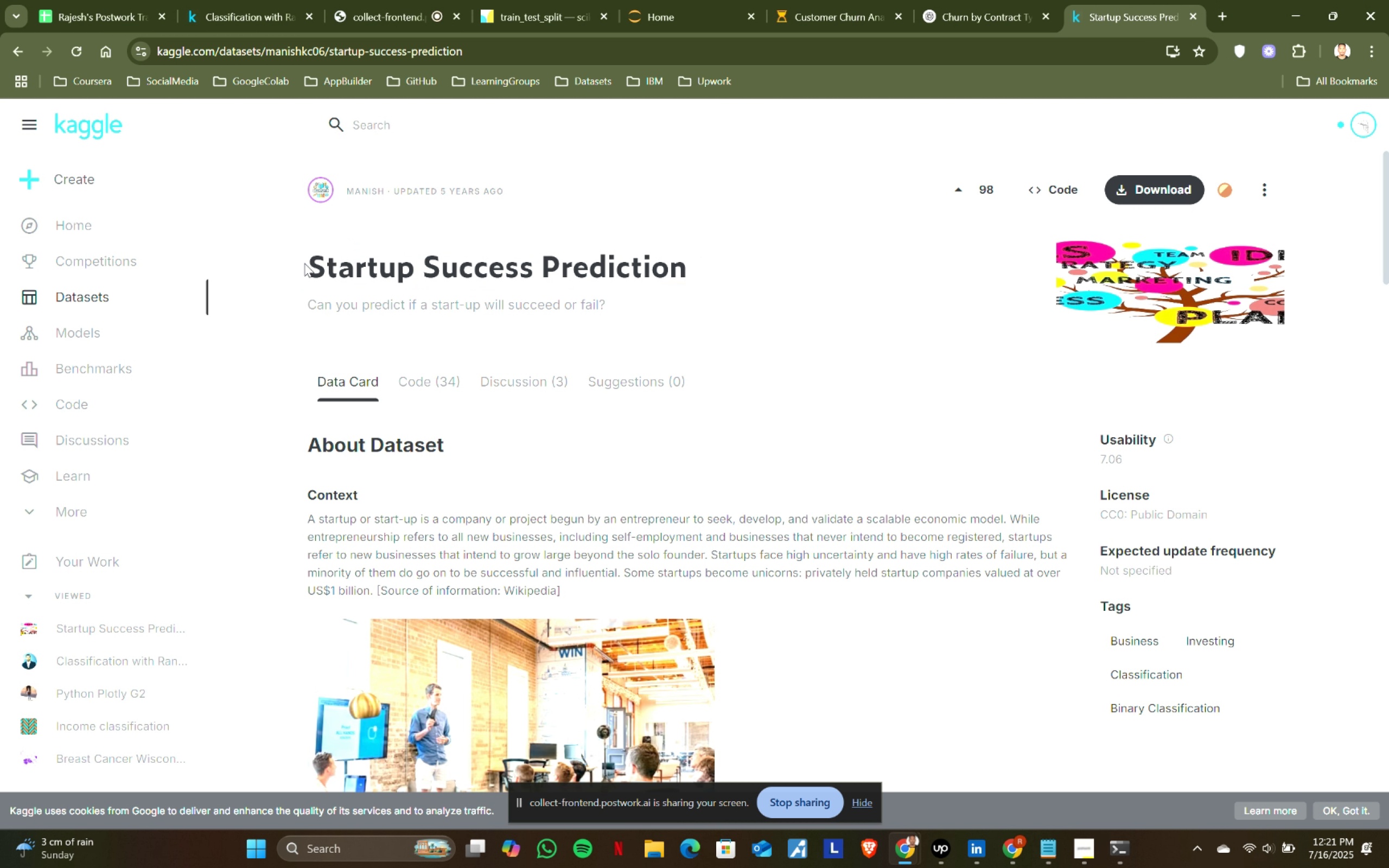 
left_click([304, 263])
 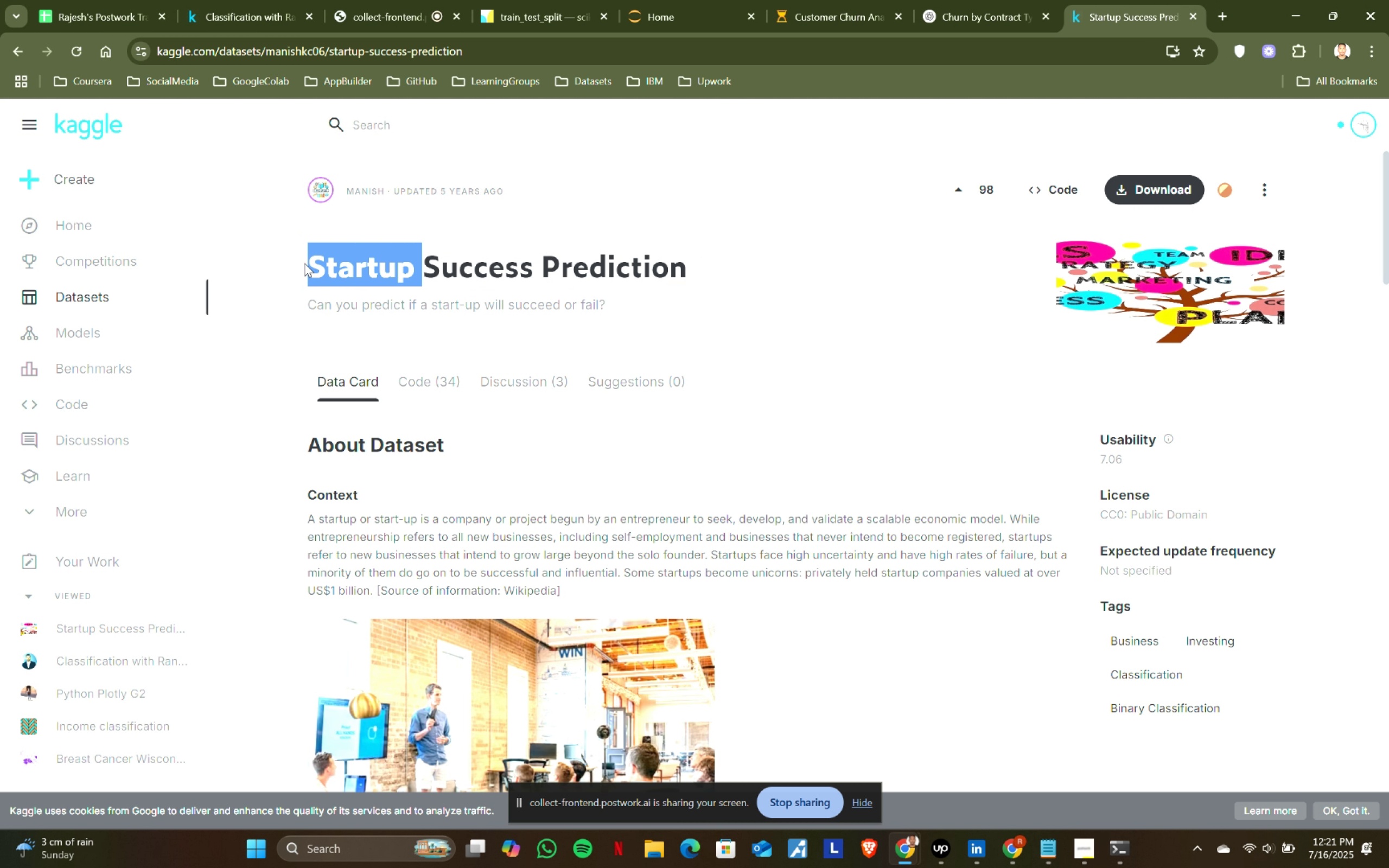 
left_click_drag(start_coordinate=[304, 263], to_coordinate=[680, 270])
 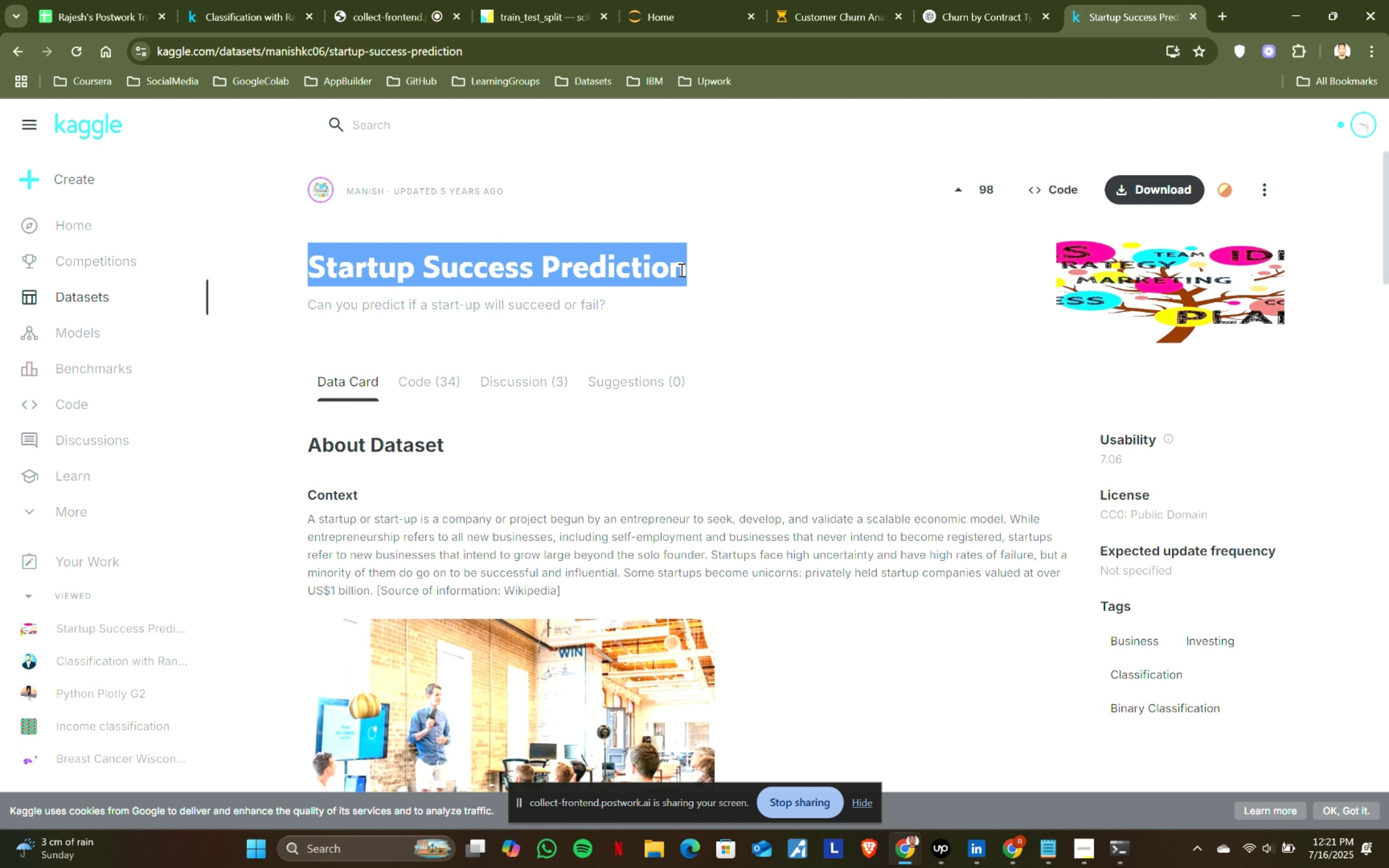 
key(Control+ControlLeft)
 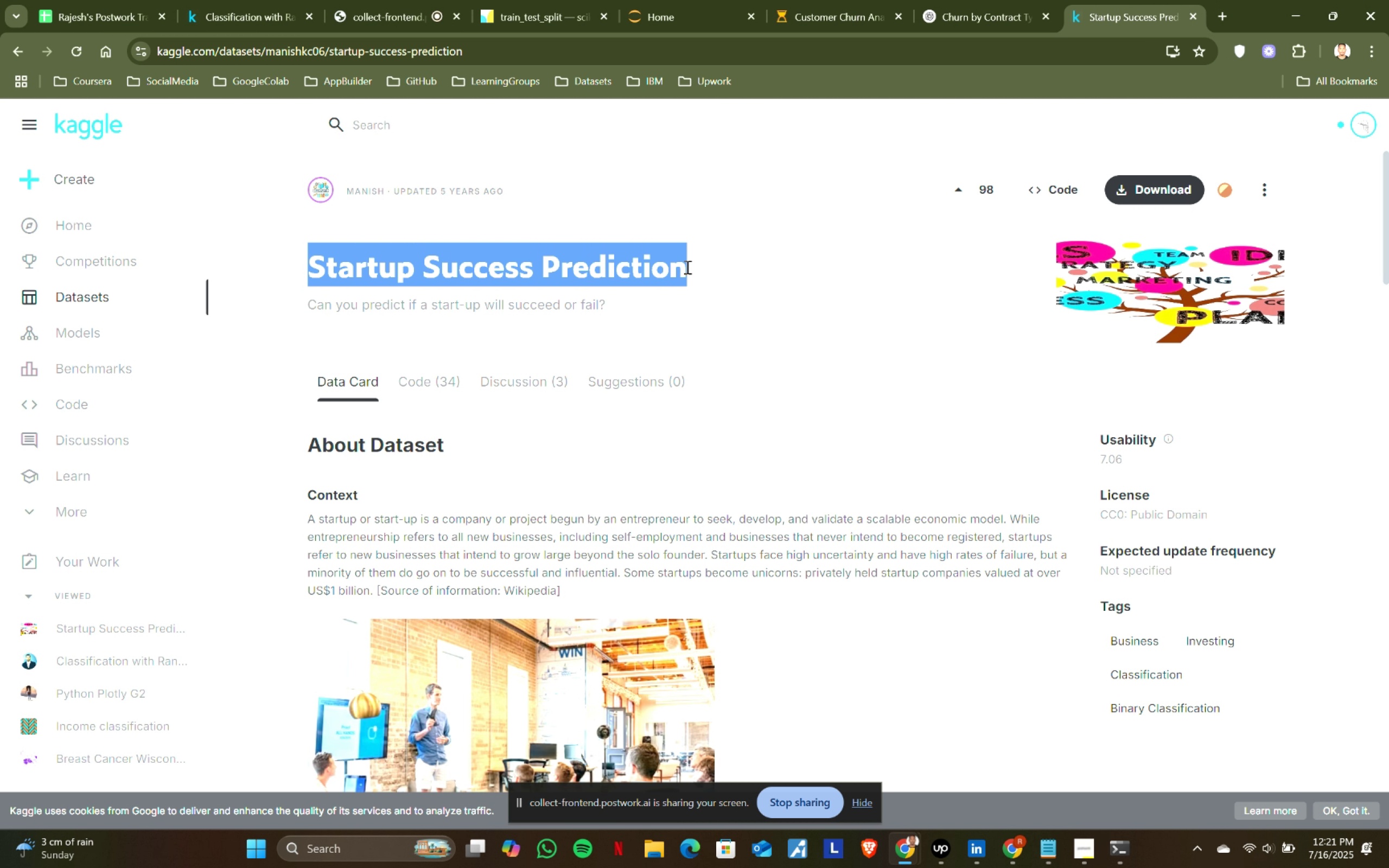 
key(Control+C)
 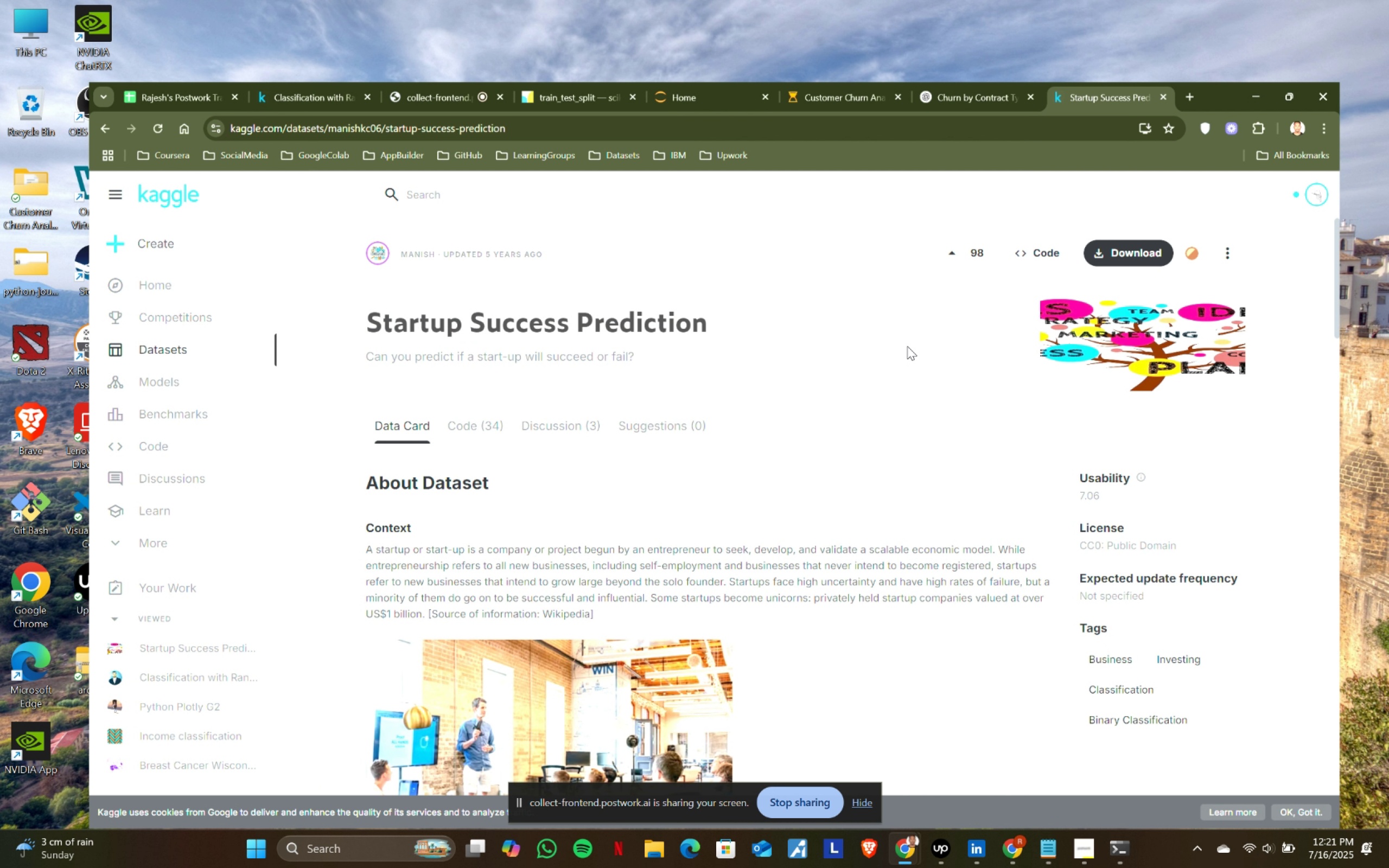 
right_click([317, 186])
 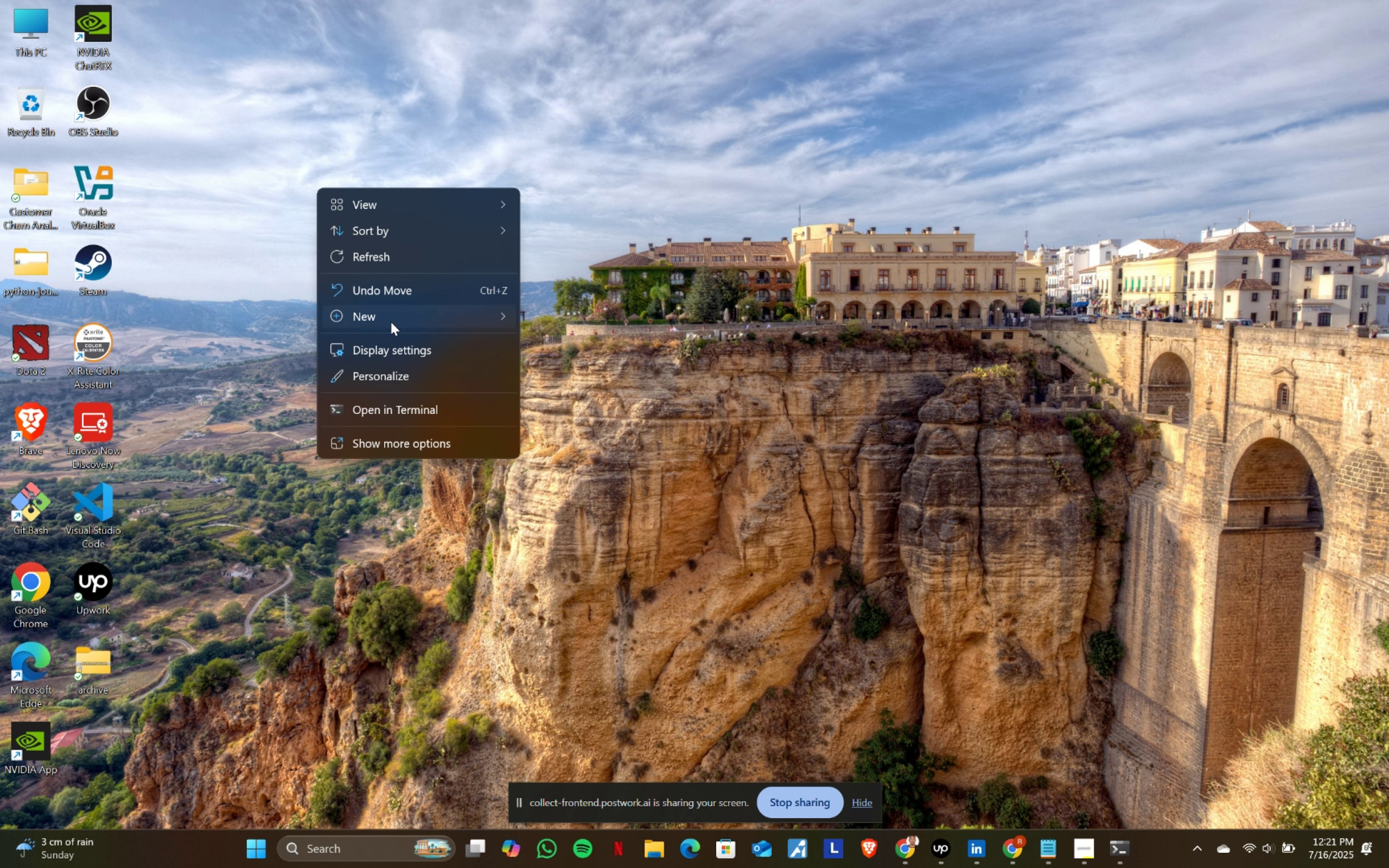 
left_click([393, 318])
 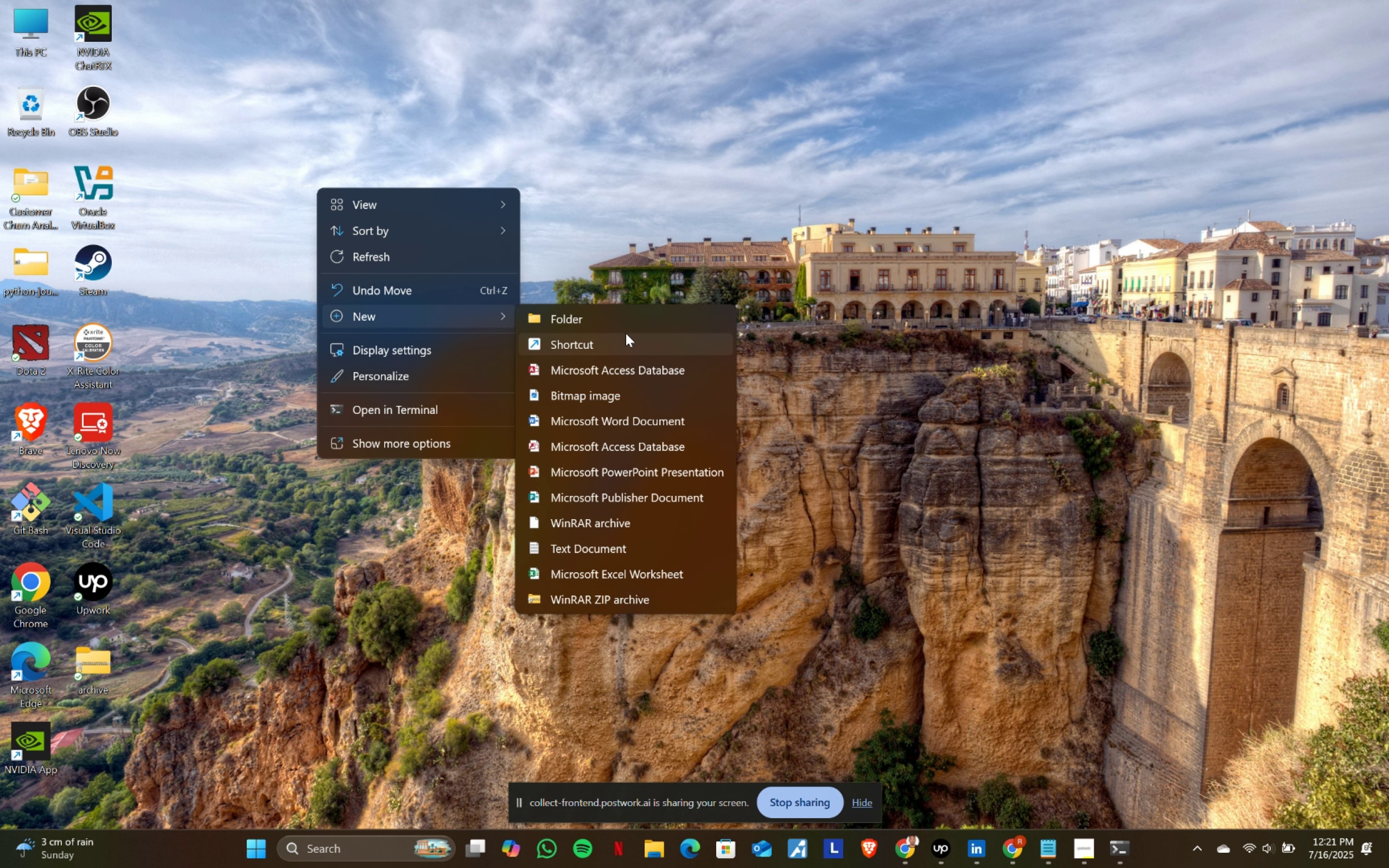 
left_click([614, 323])
 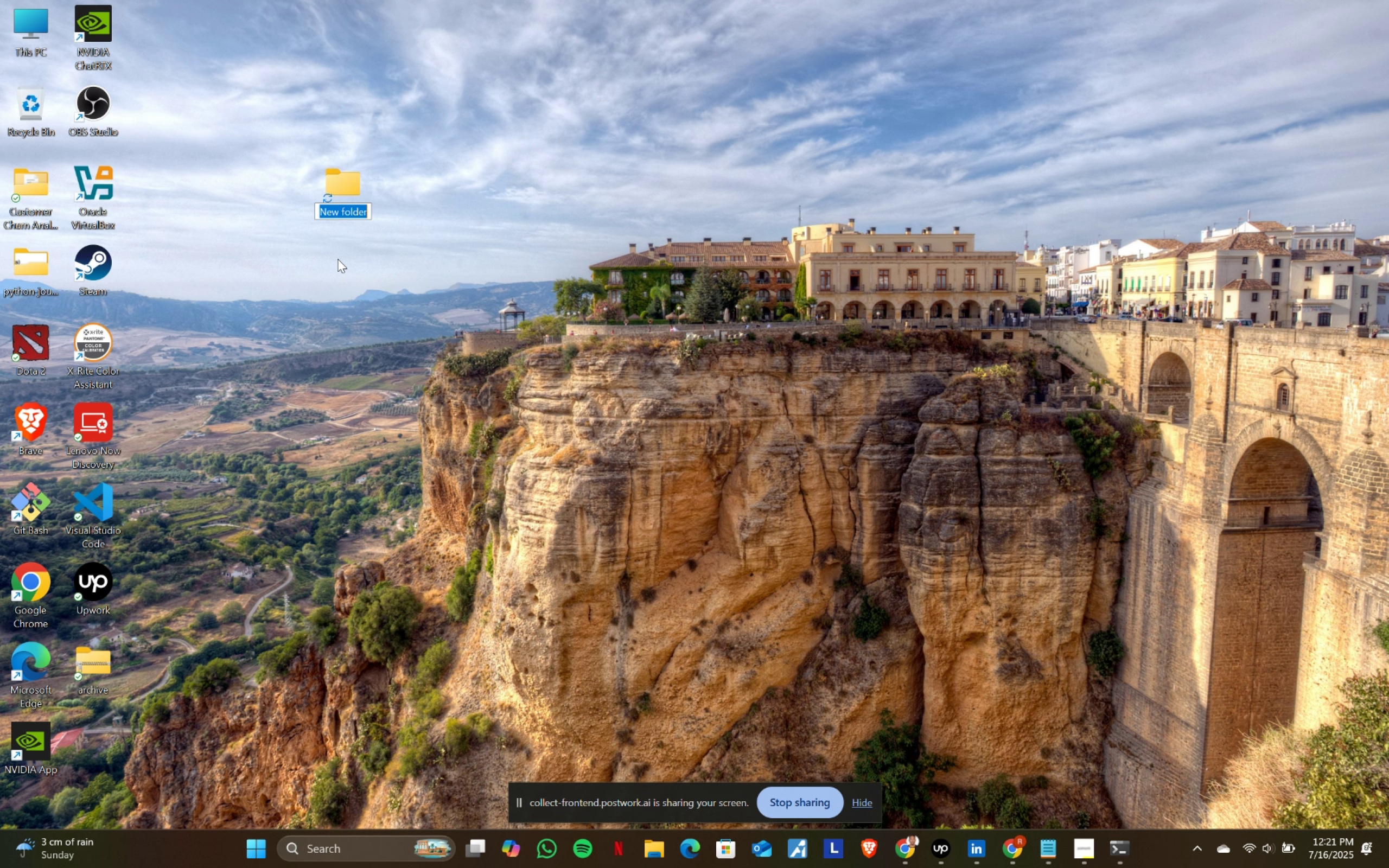 
key(Control+ControlLeft)
 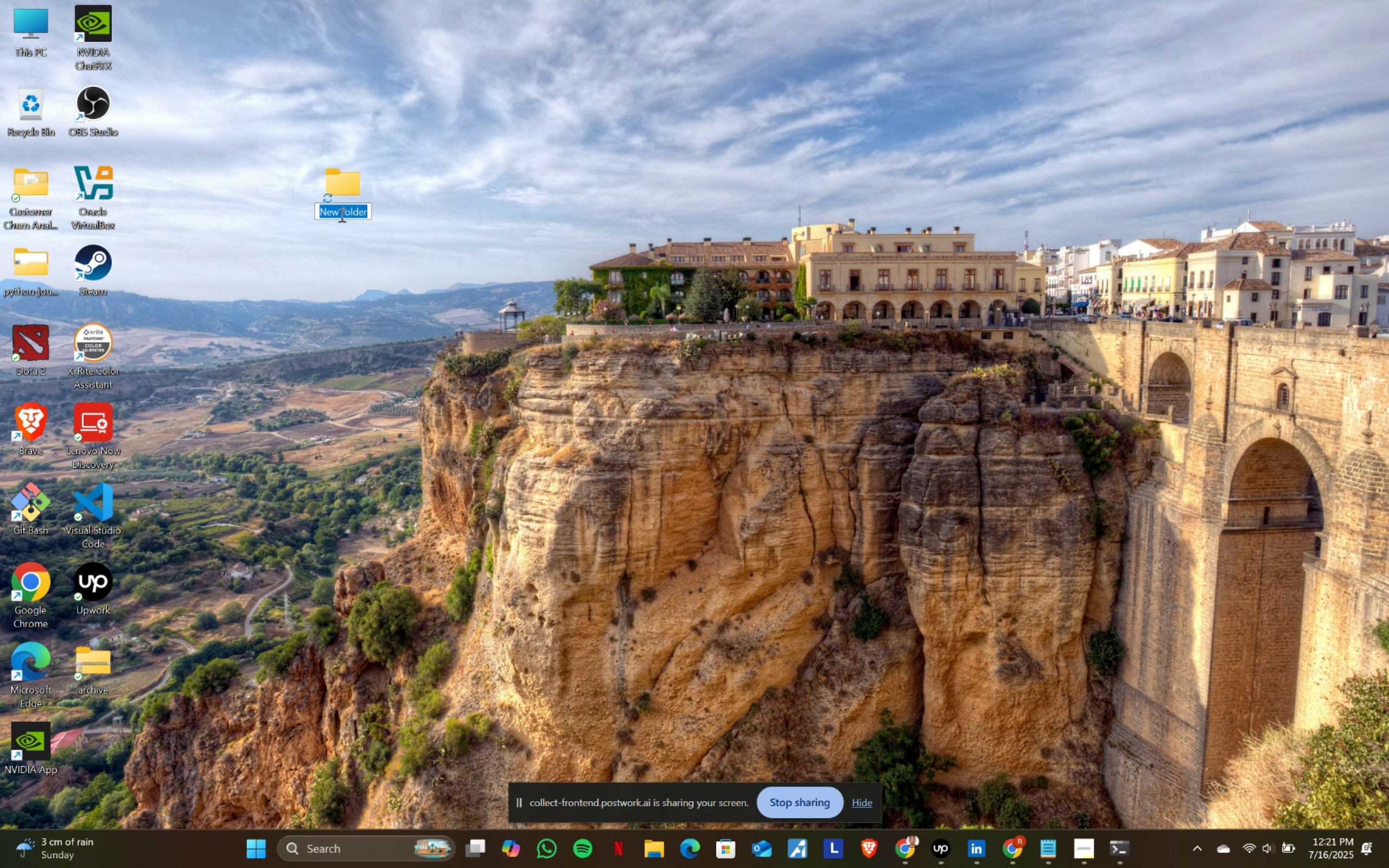 
key(Control+V)
 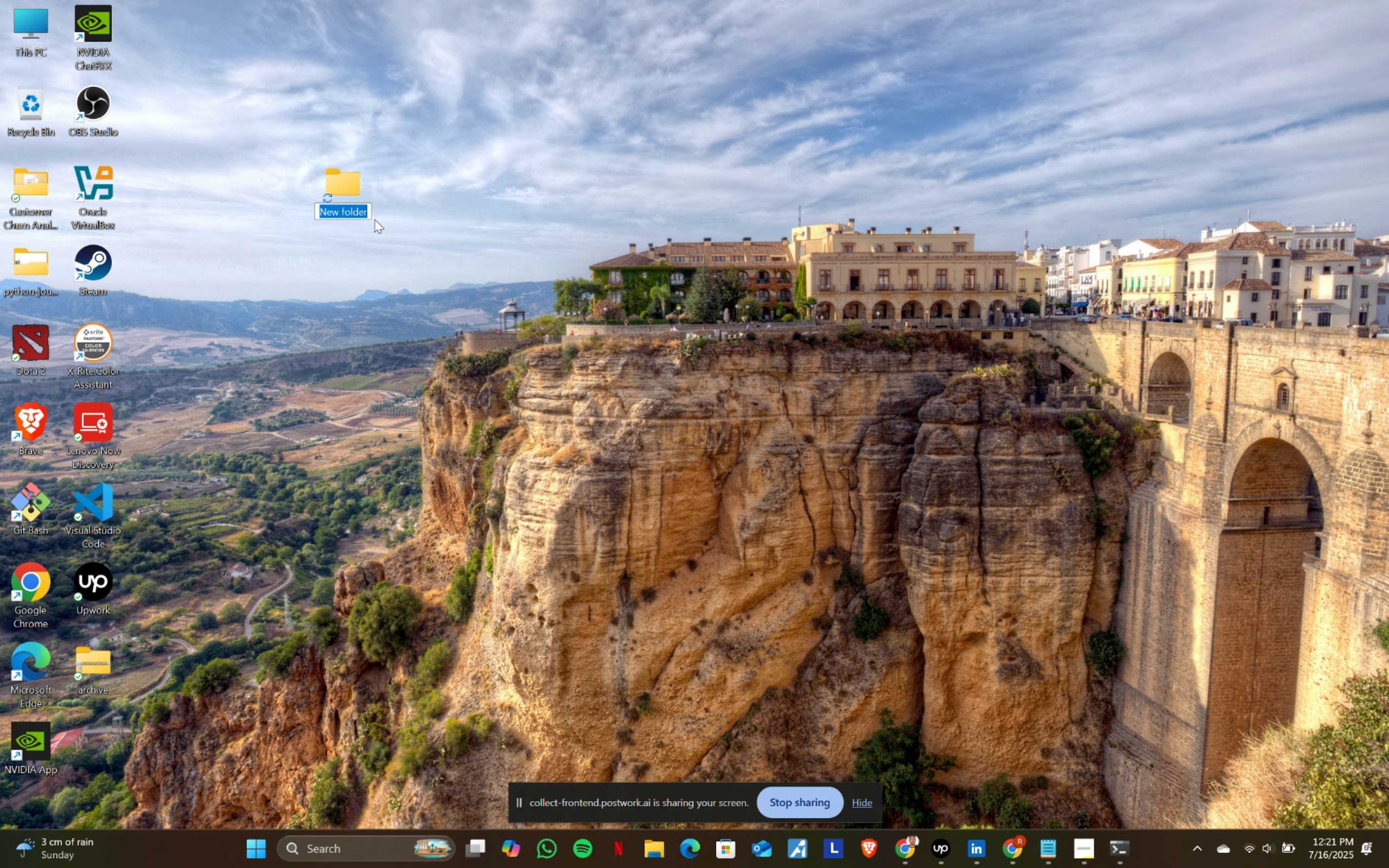 
key(Control+V)
 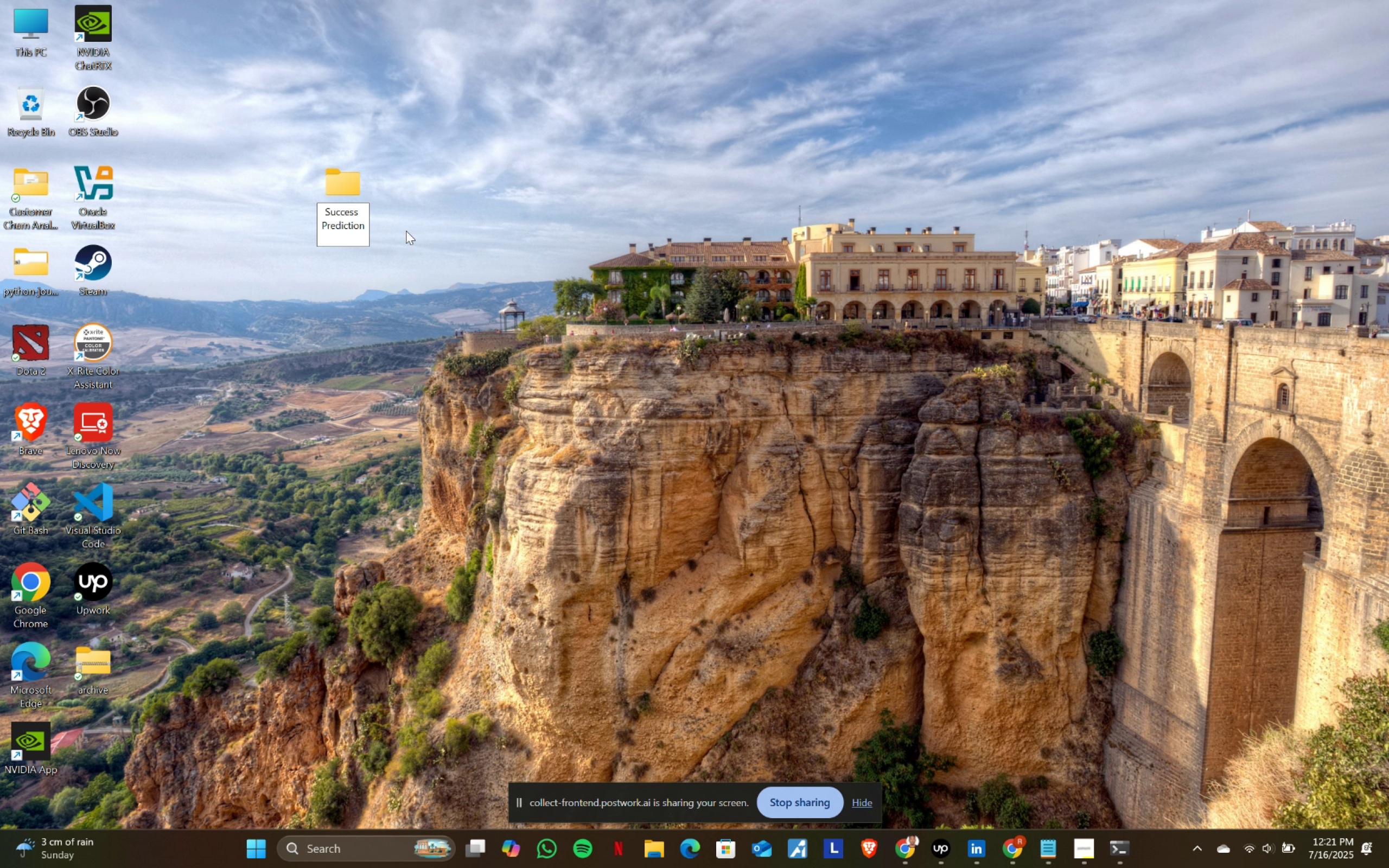 
key(Backspace)
 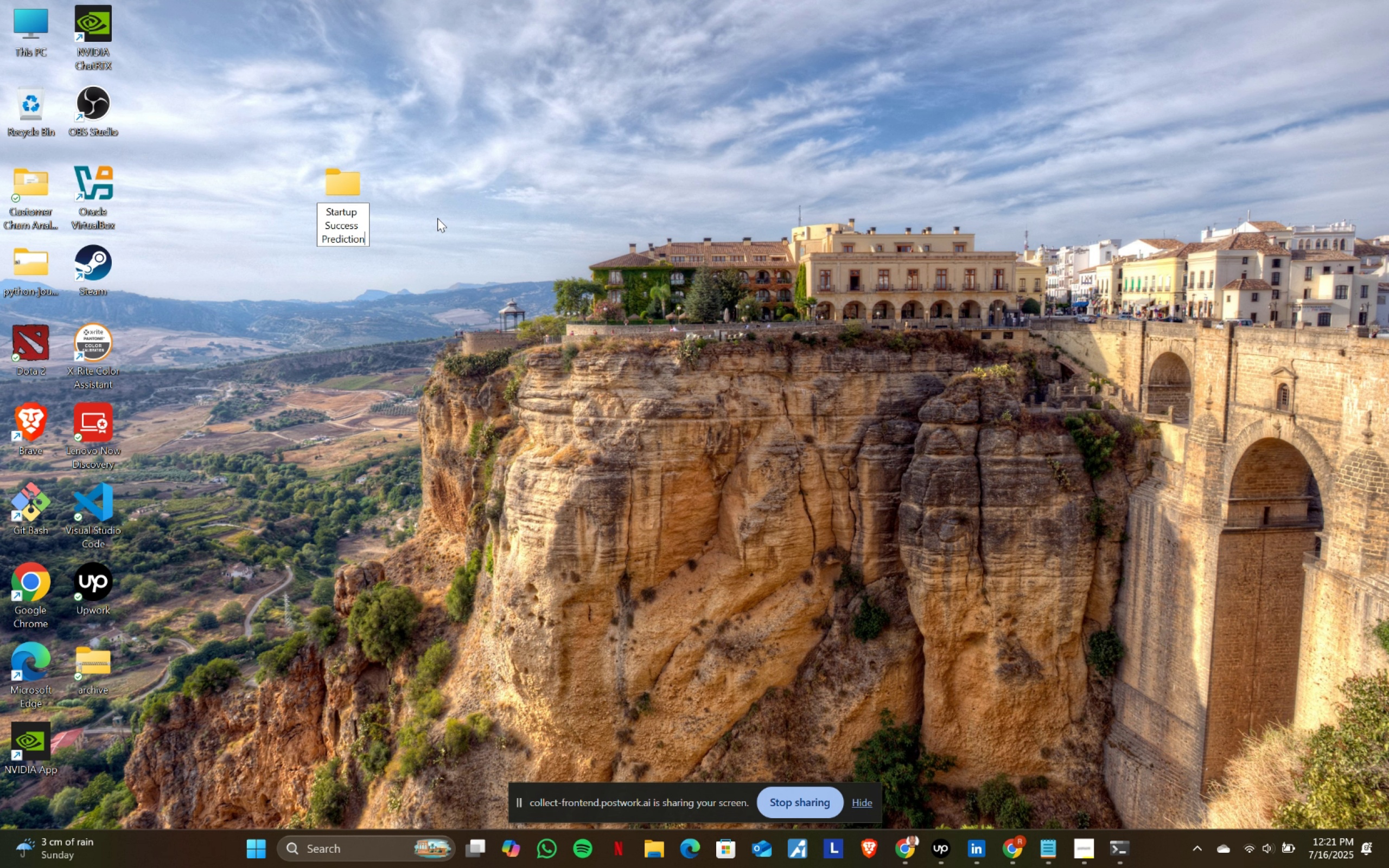 
key(Enter)
 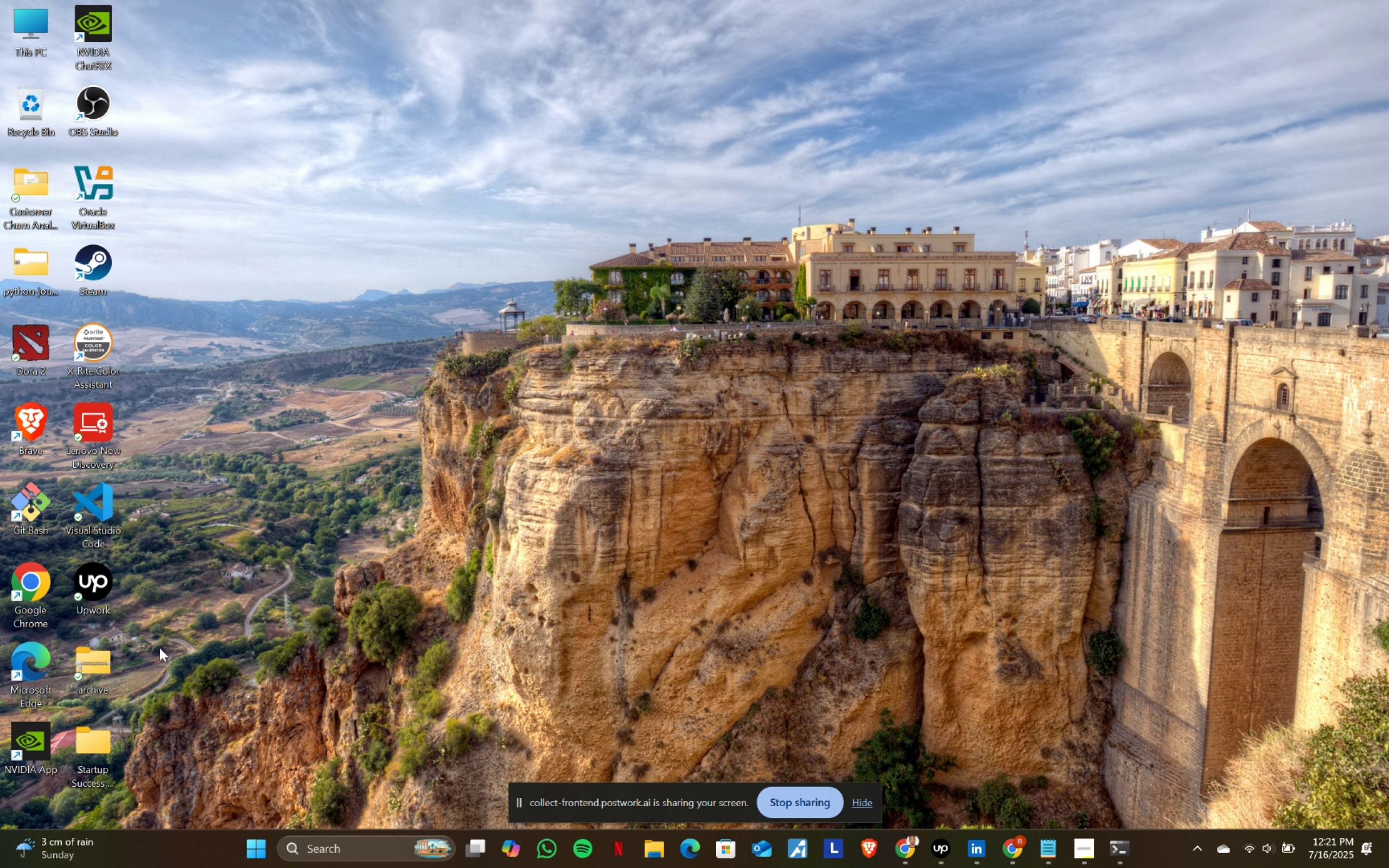 
left_click([108, 658])
 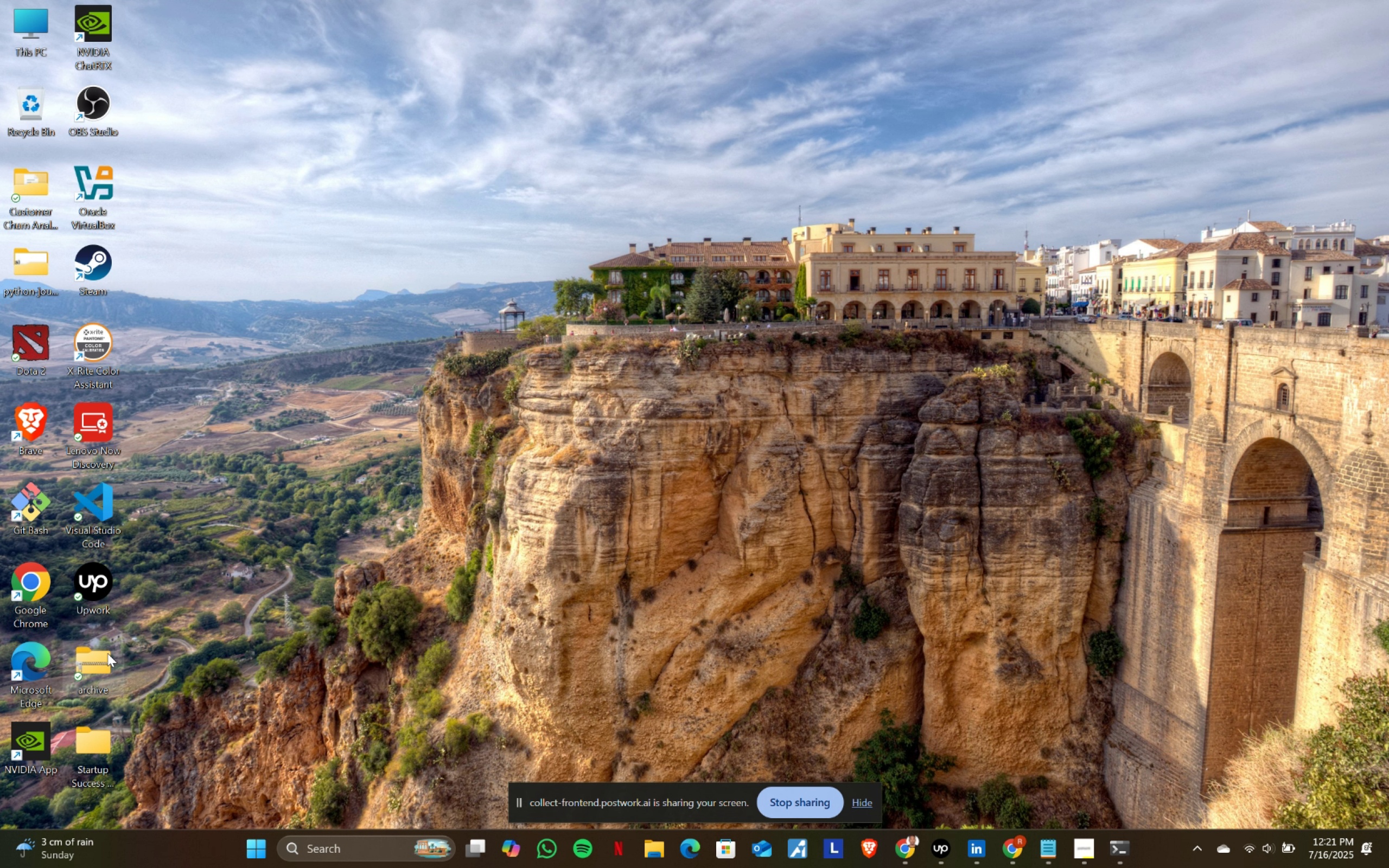 
key(Shift+Delete)
 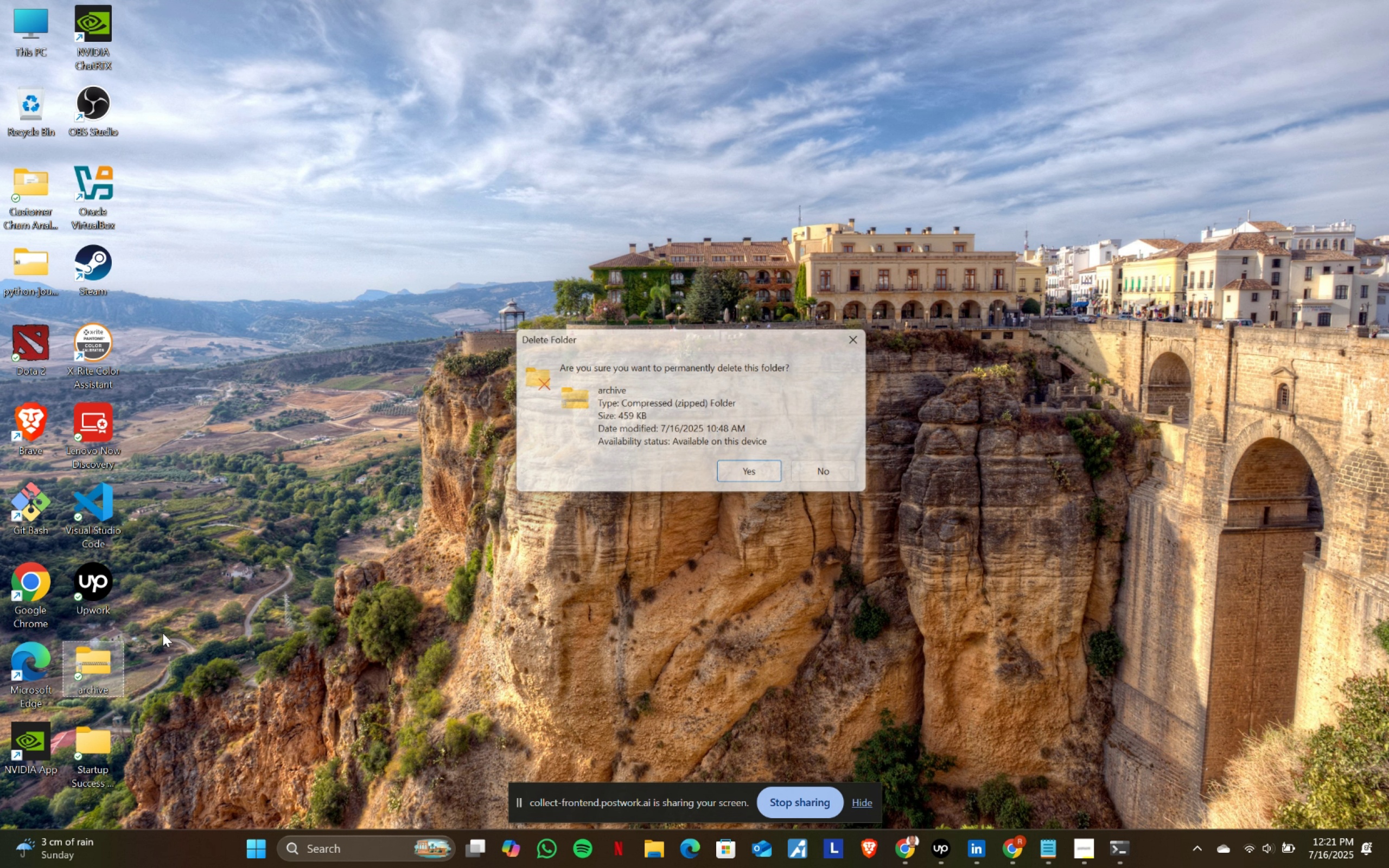 
key(Shift+Enter)
 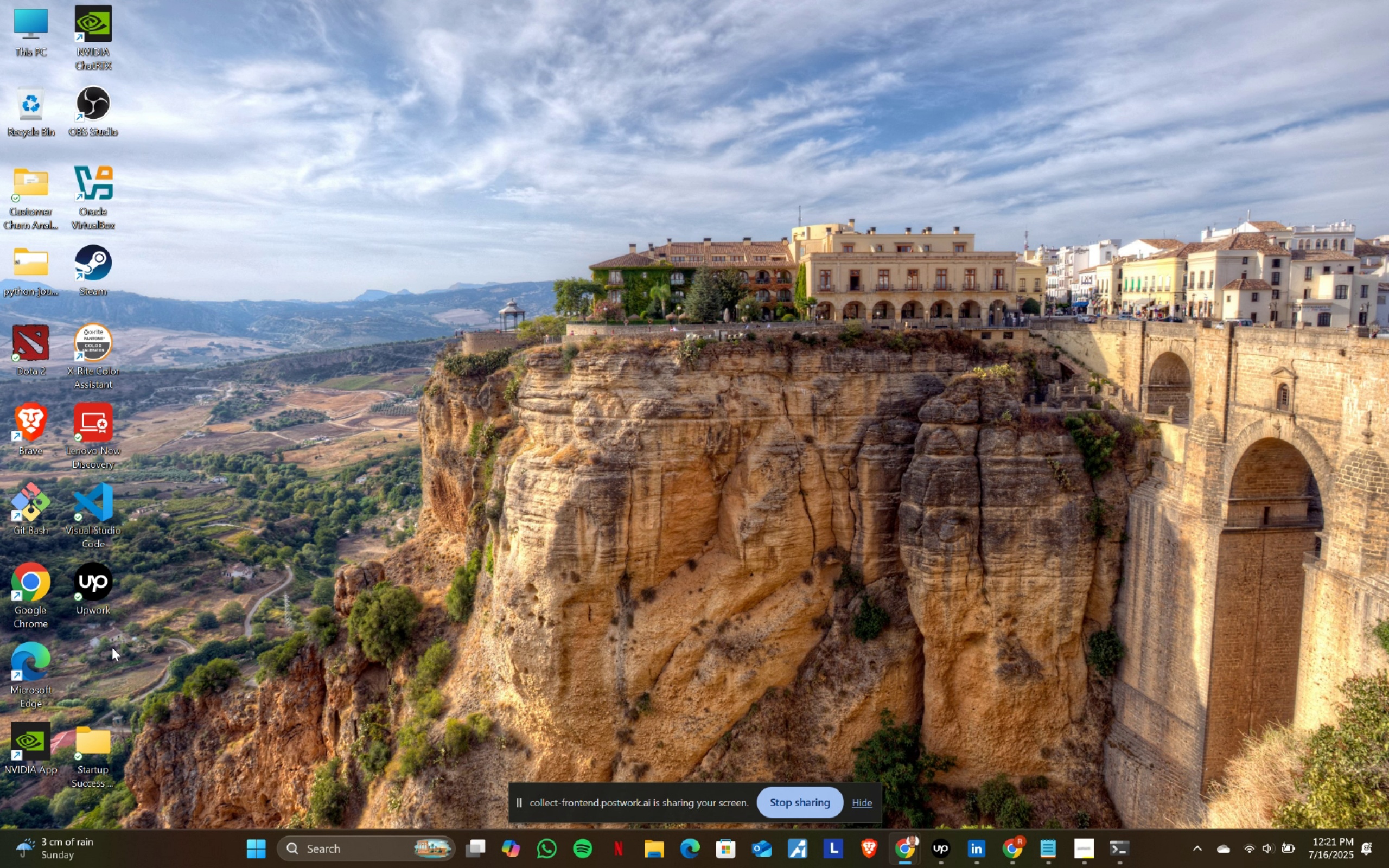 
right_click([399, 277])
 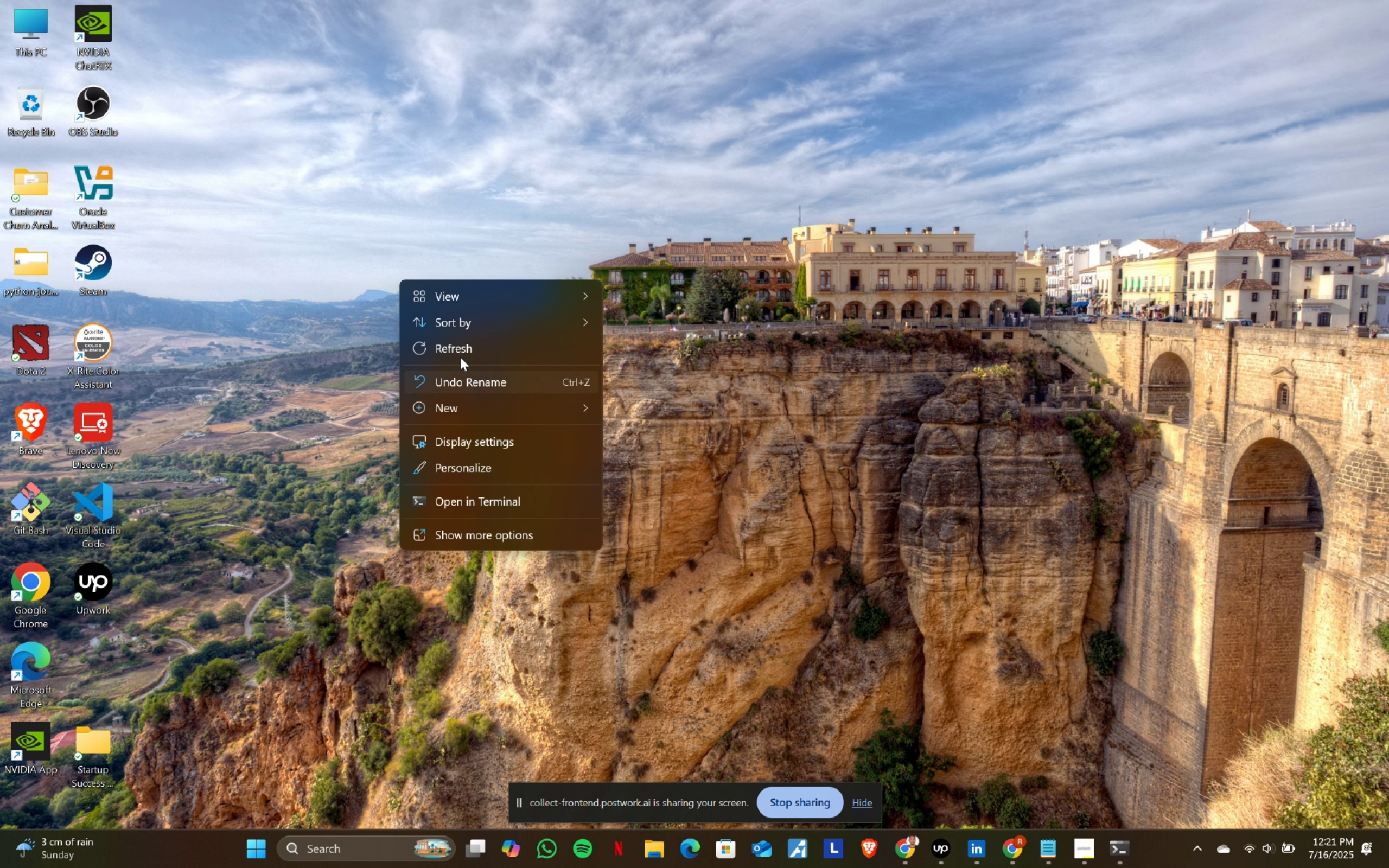 
left_click([467, 350])
 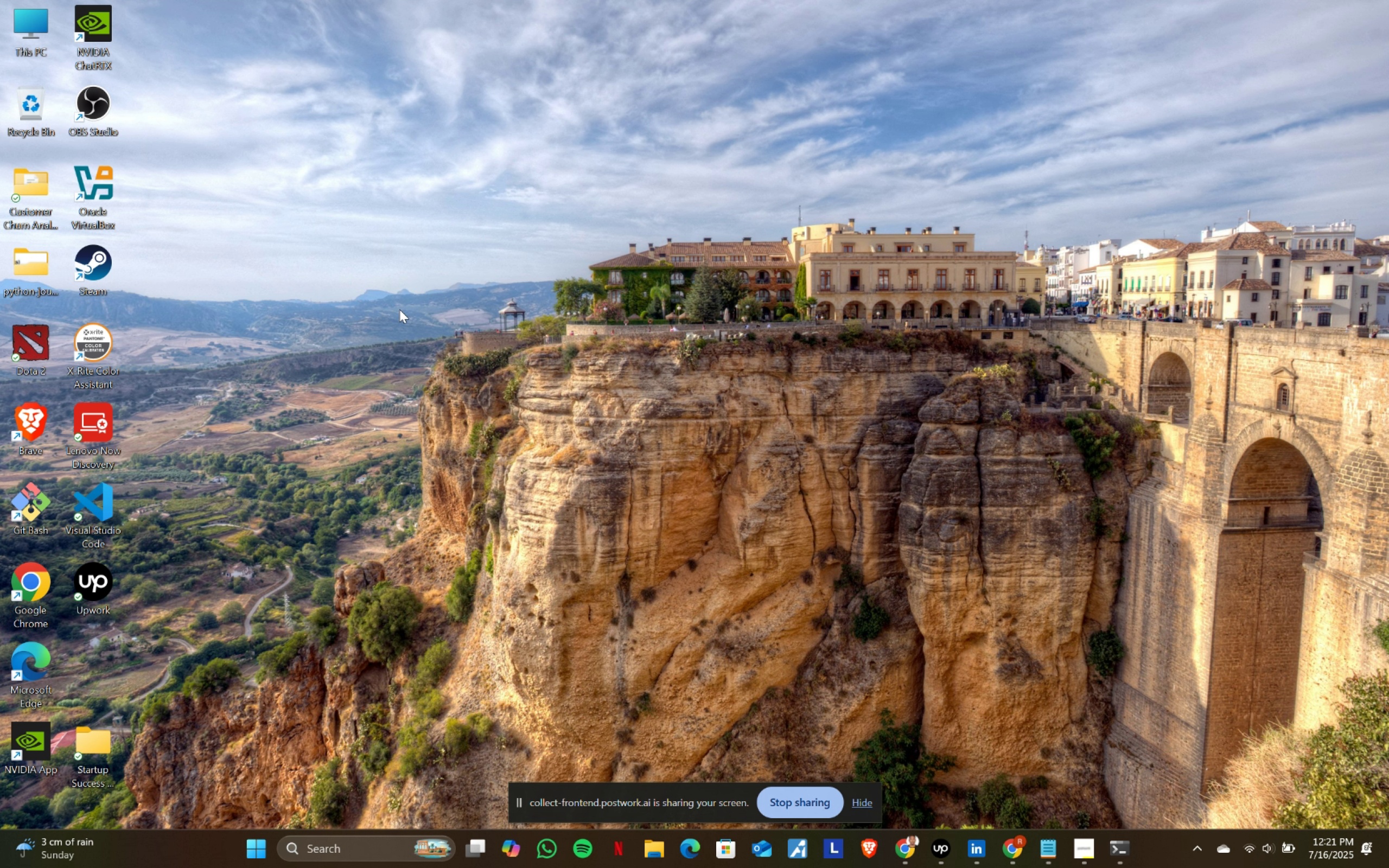 
right_click([449, 241])
 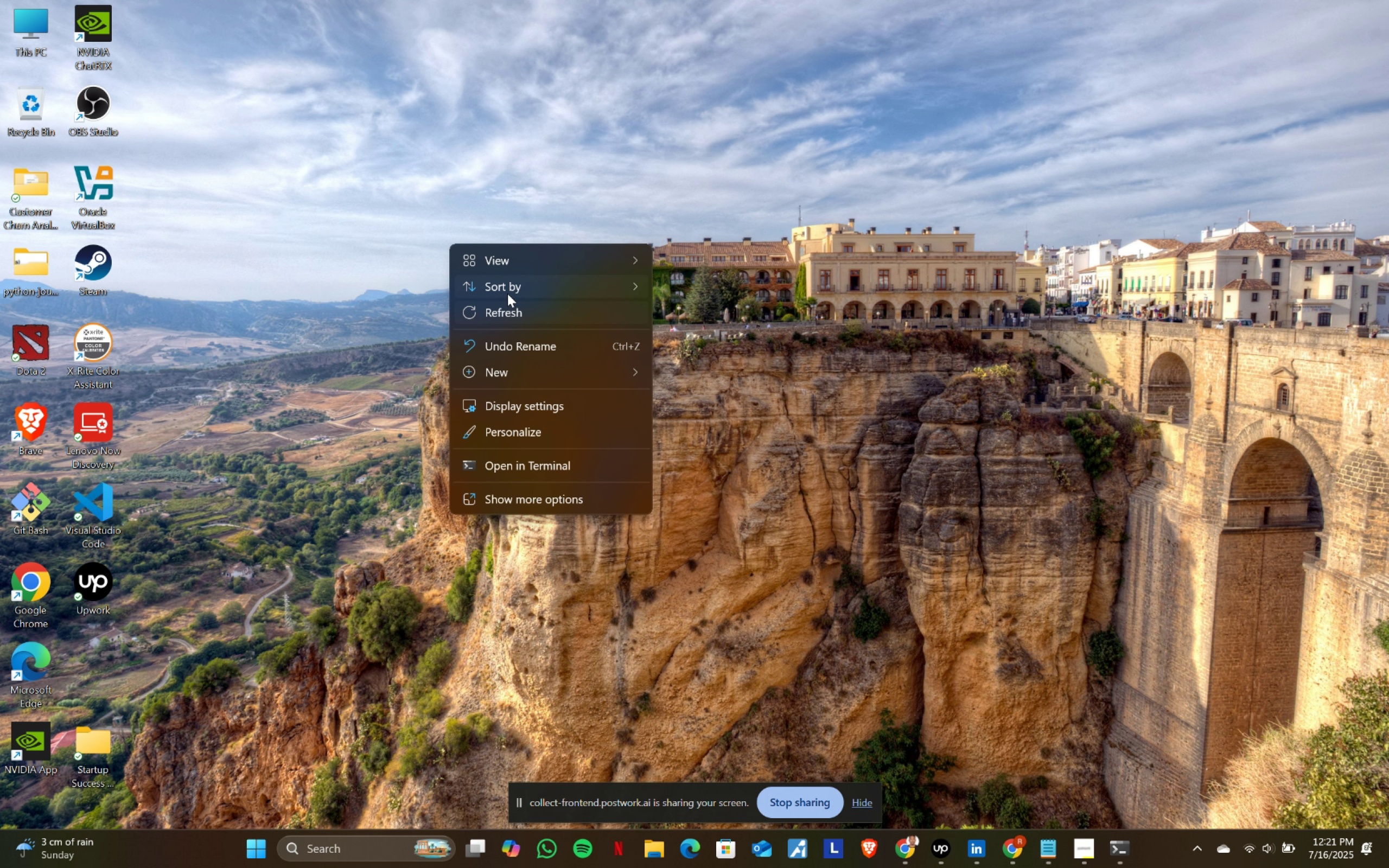 
left_click([517, 285])
 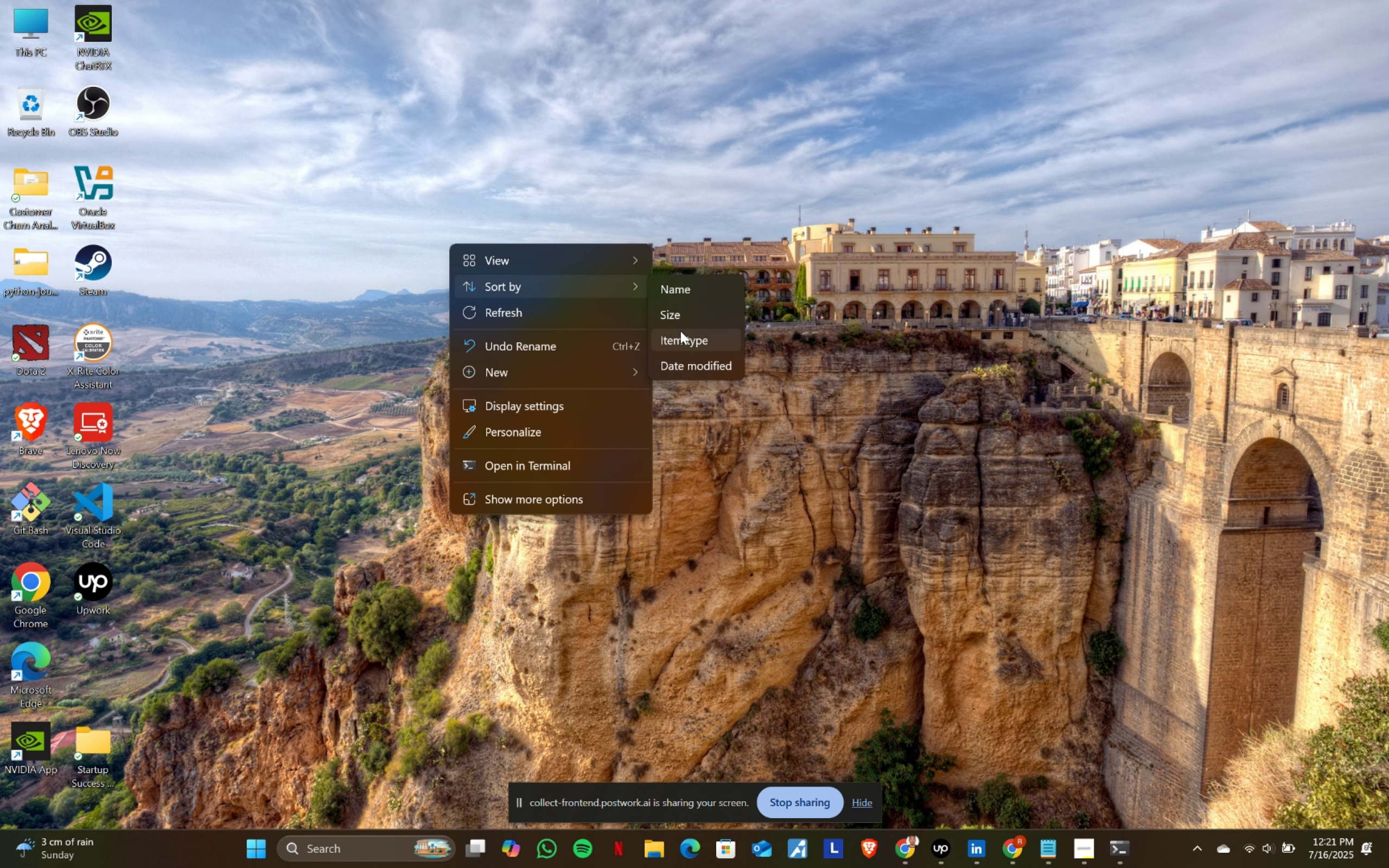 
left_click([681, 336])
 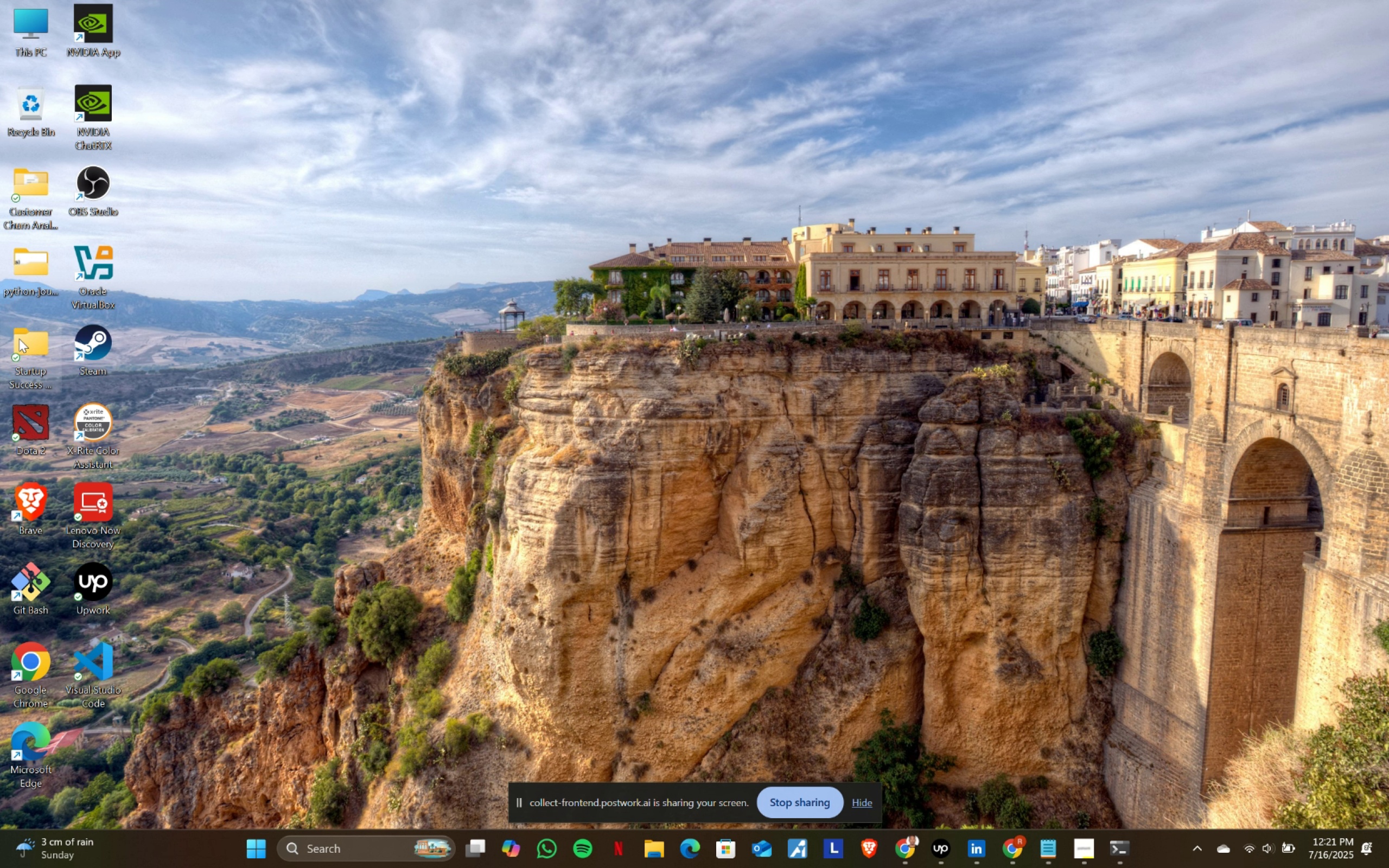 
key(Alt+AltLeft)
 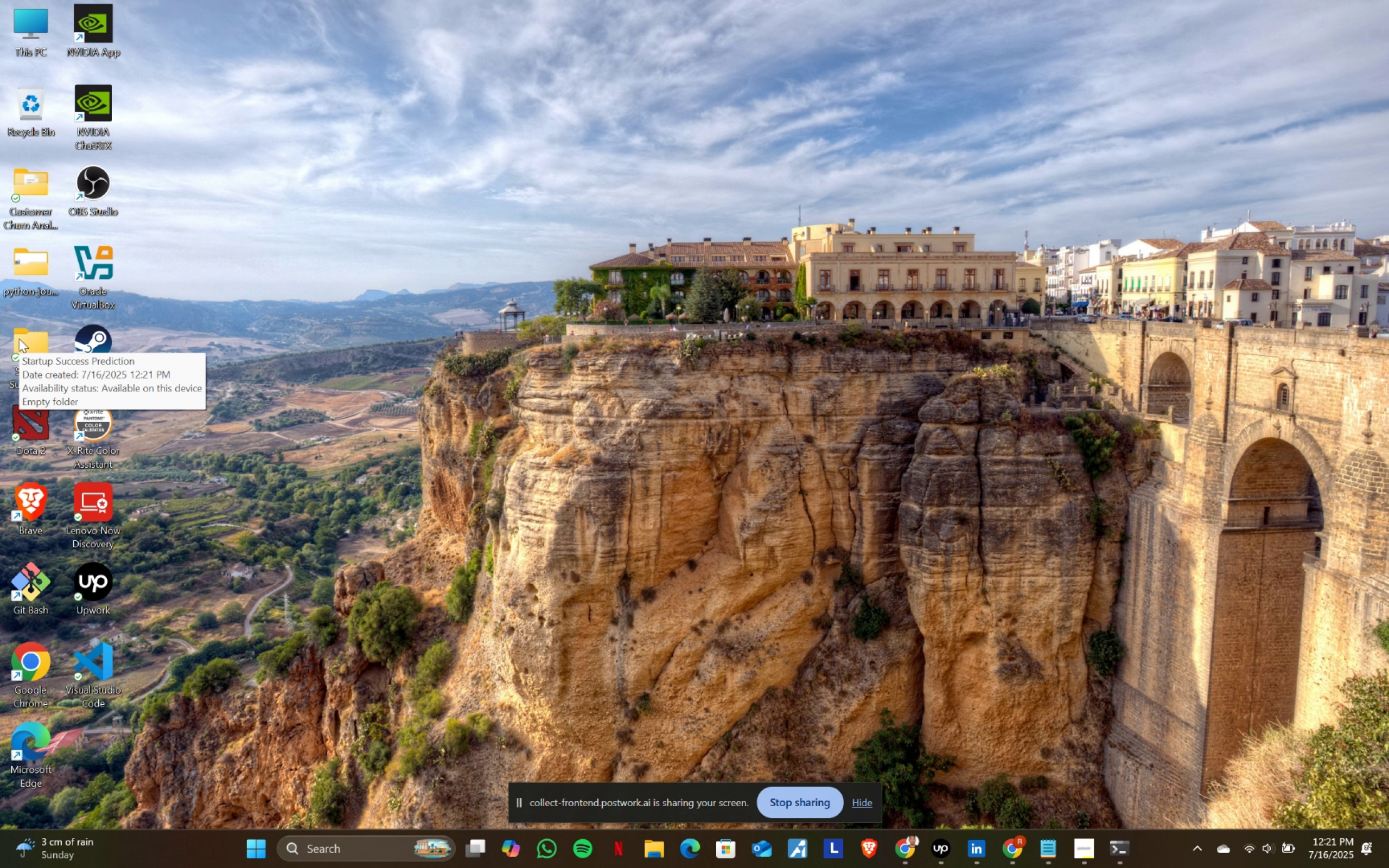 
key(Alt+Tab)
 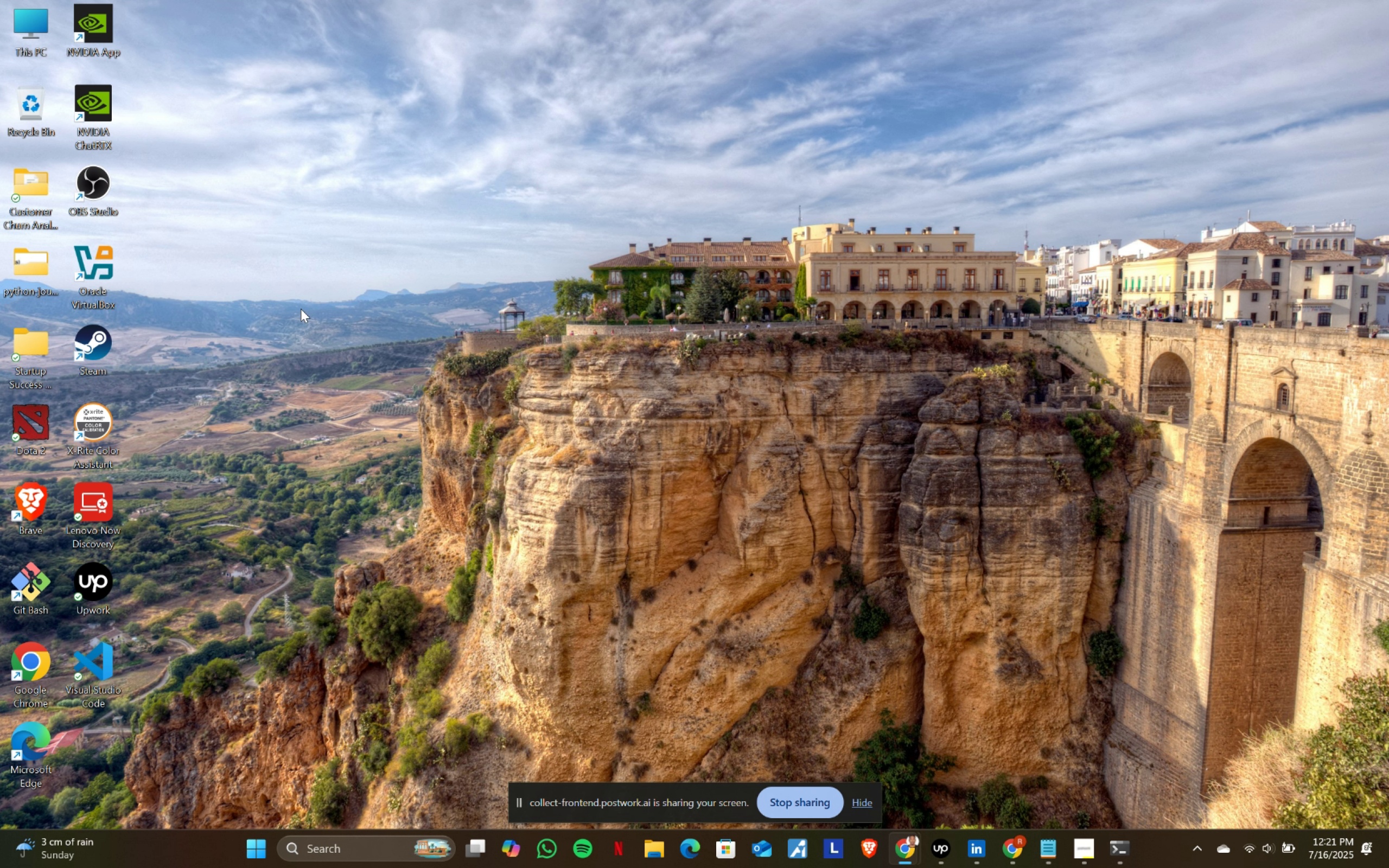 
key(Alt+Tab)
 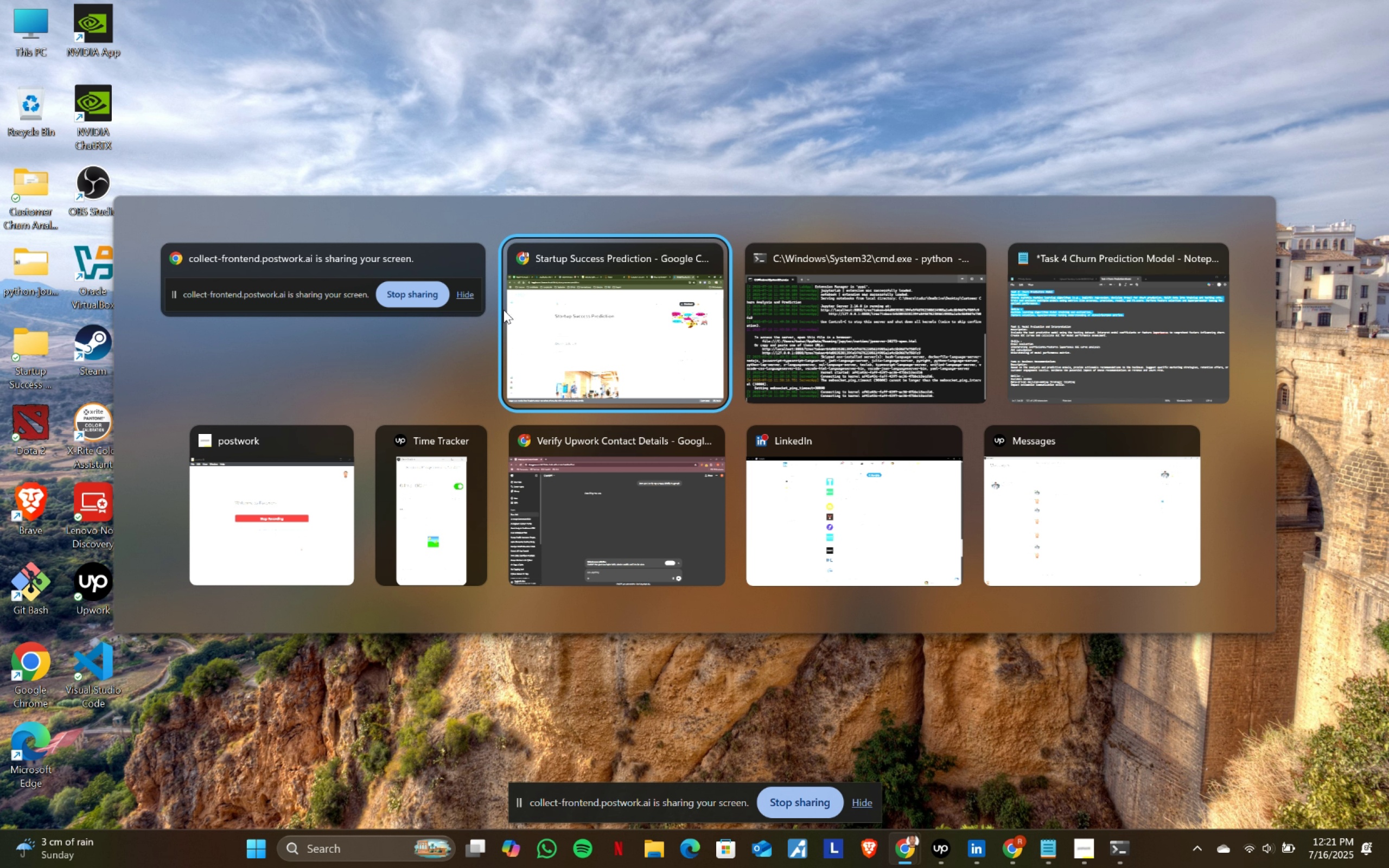 
left_click([622, 295])
 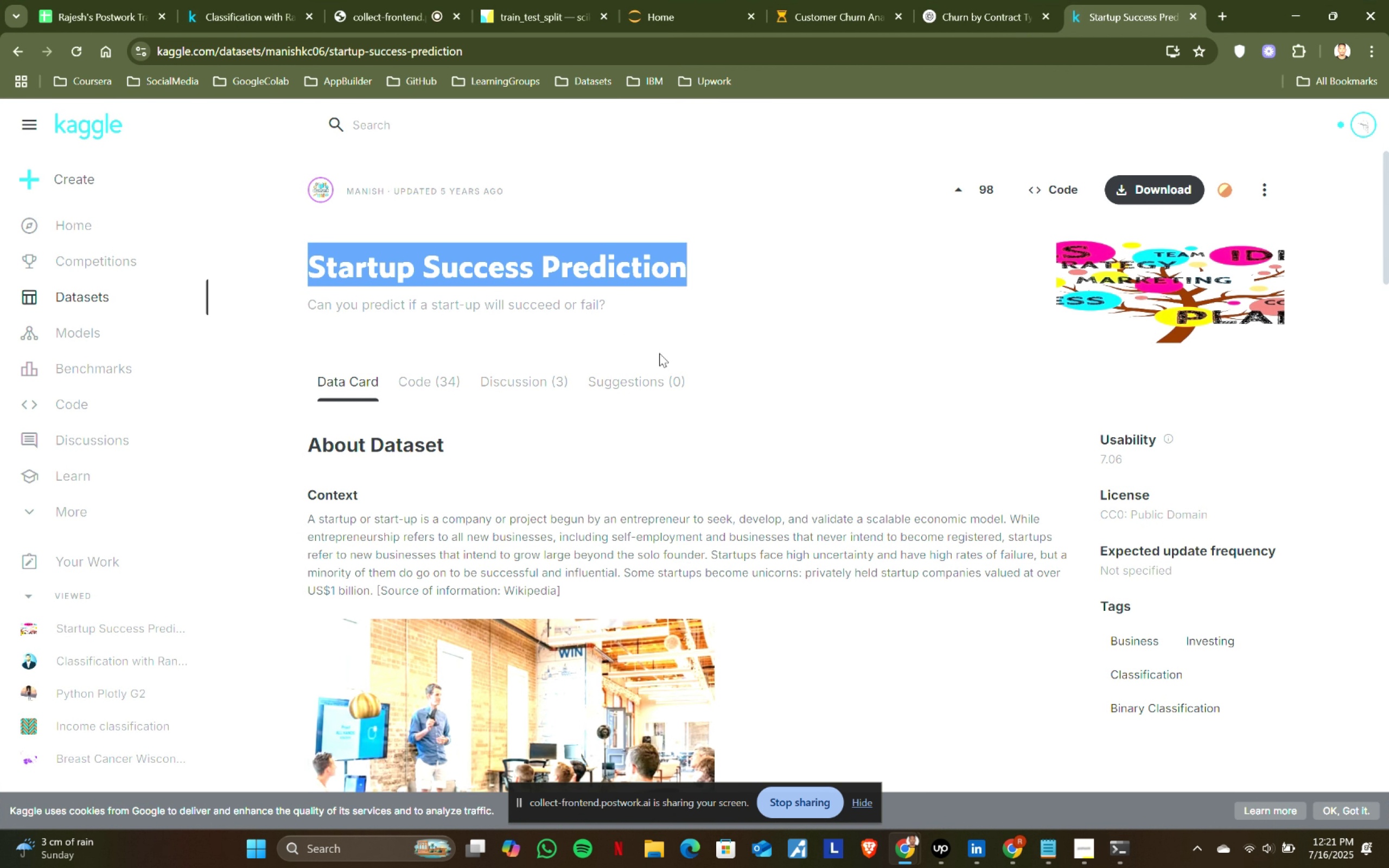 
left_click([743, 321])
 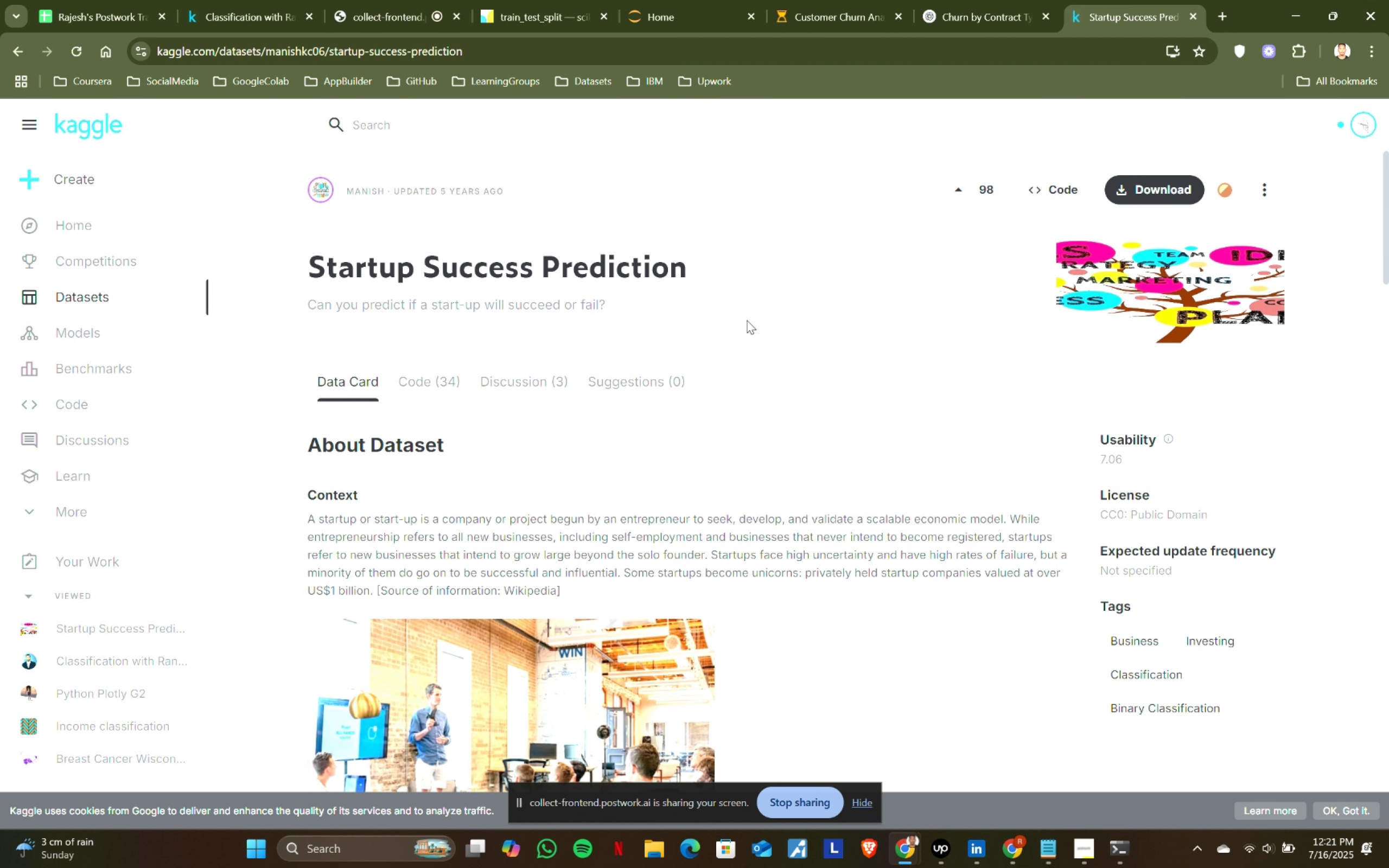 
scroll: coordinate [747, 320], scroll_direction: up, amount: 1.0
 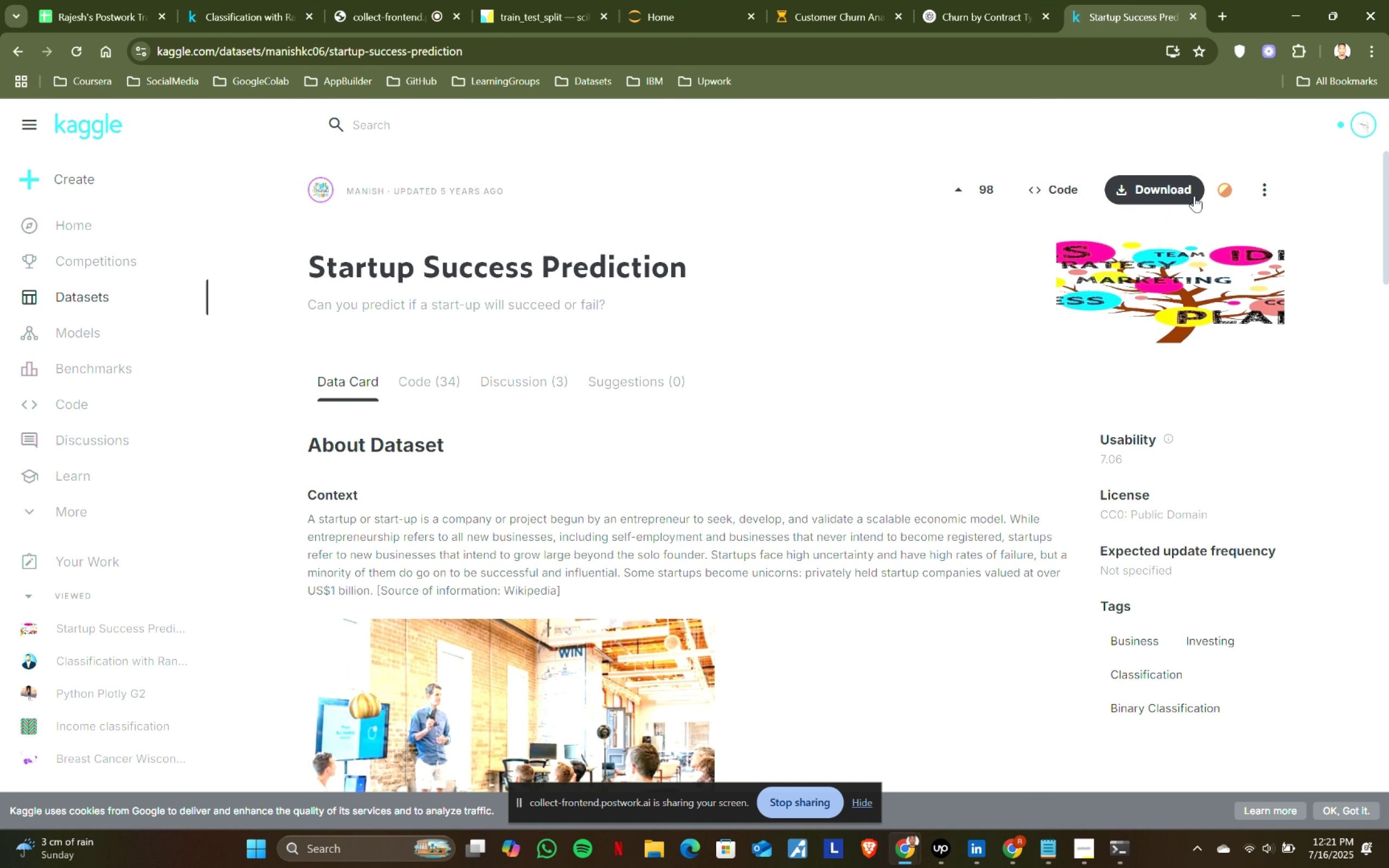 
left_click([1152, 193])
 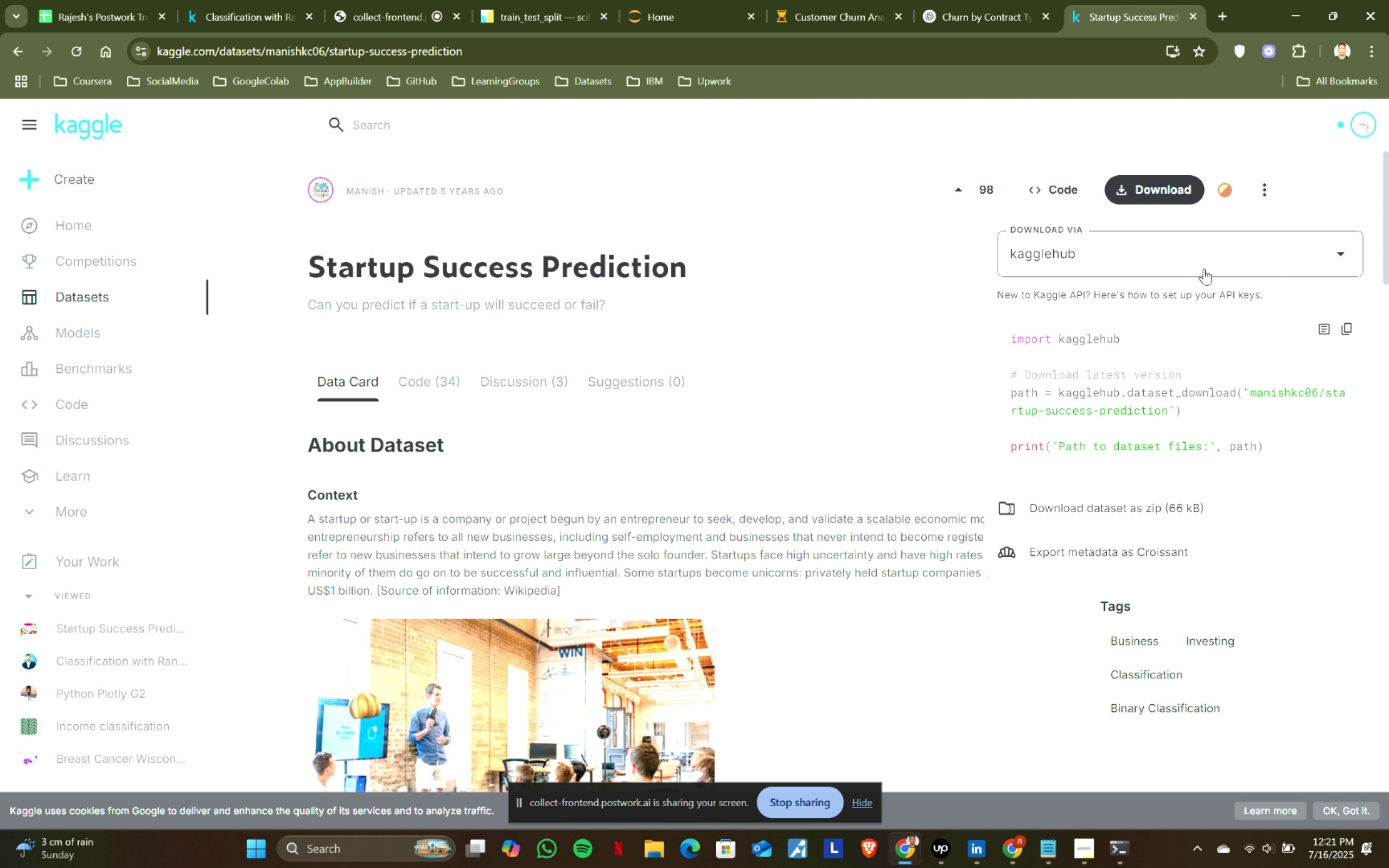 
left_click([1105, 508])
 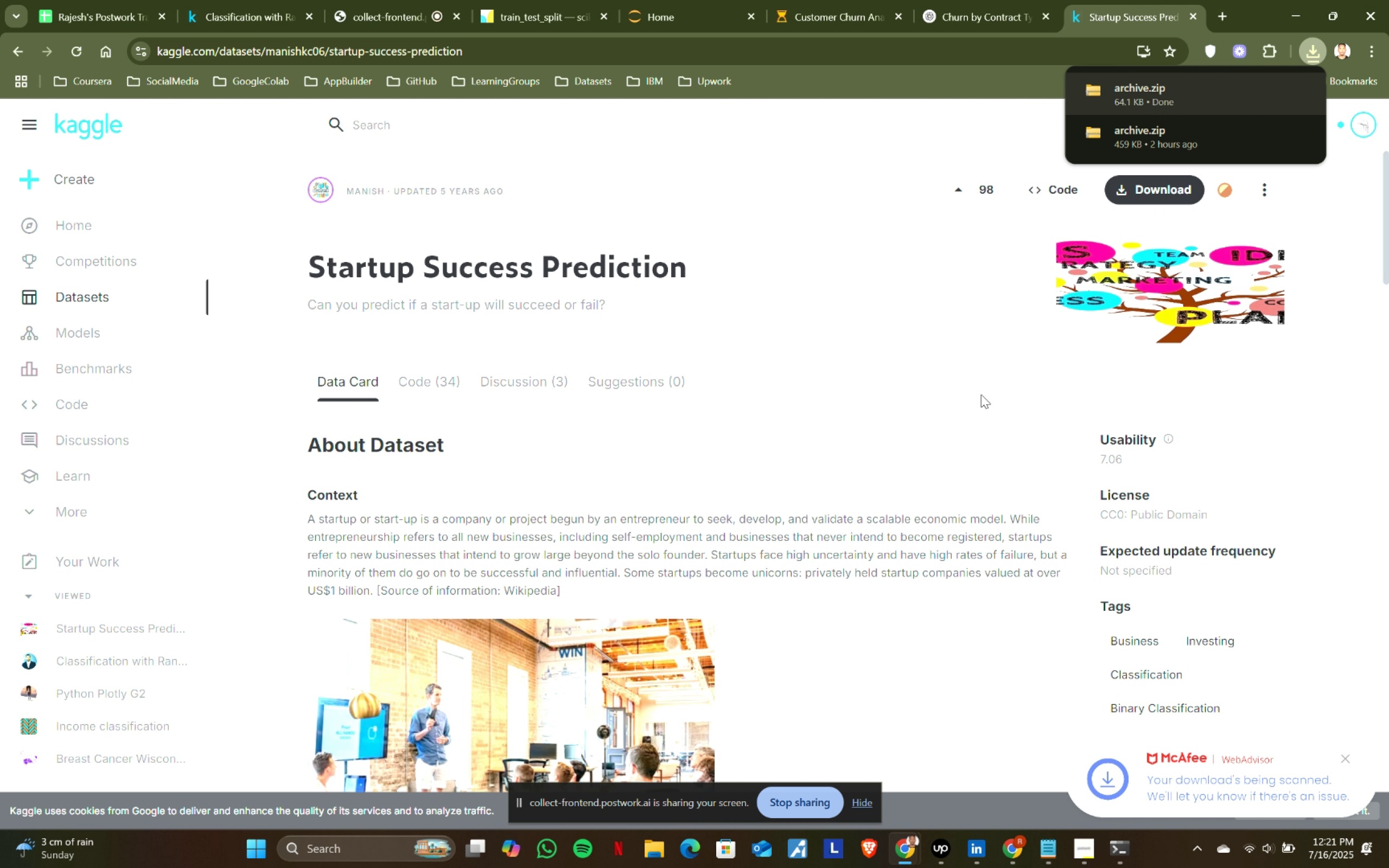 
left_click([647, 840])
 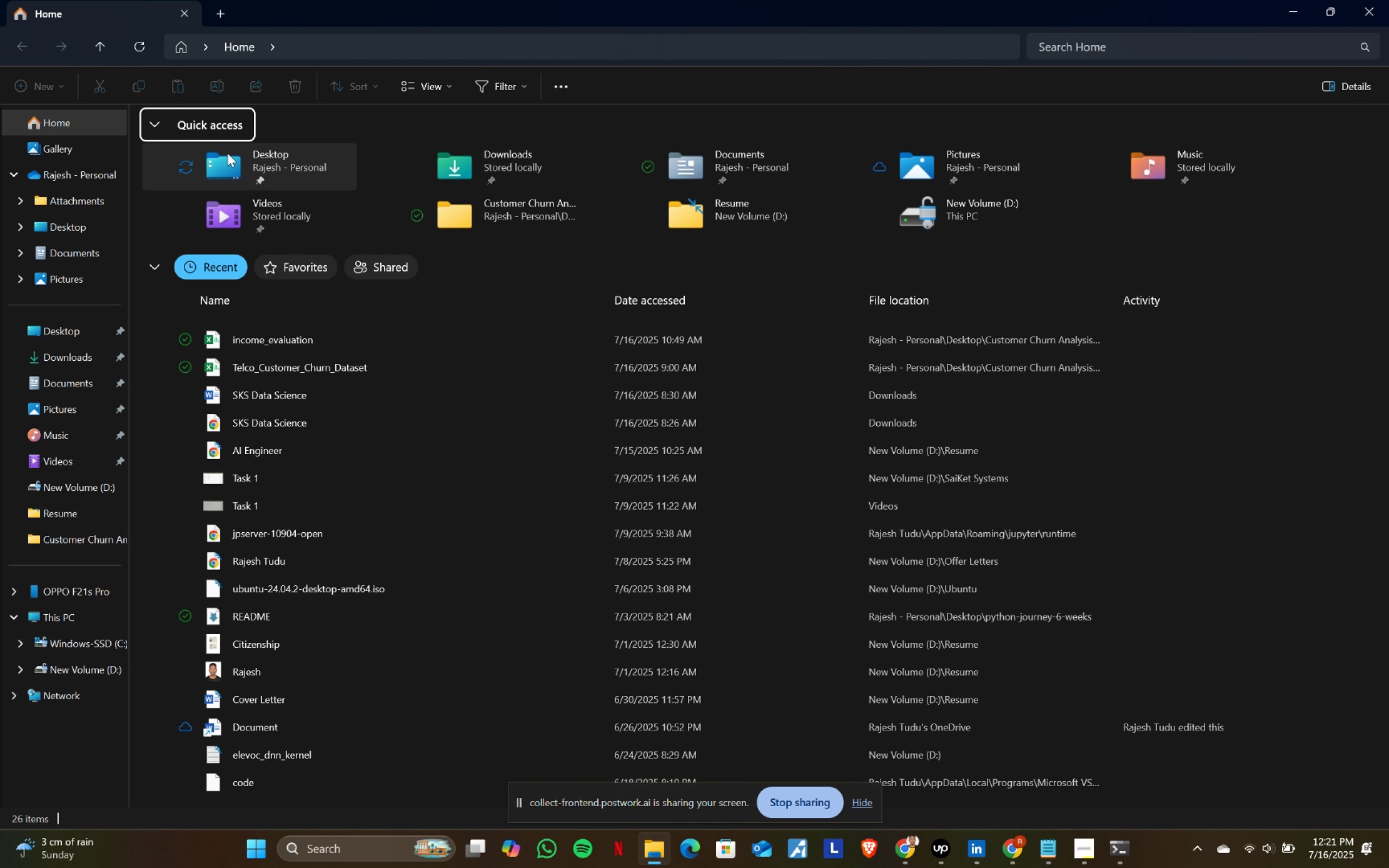 
double_click([451, 169])
 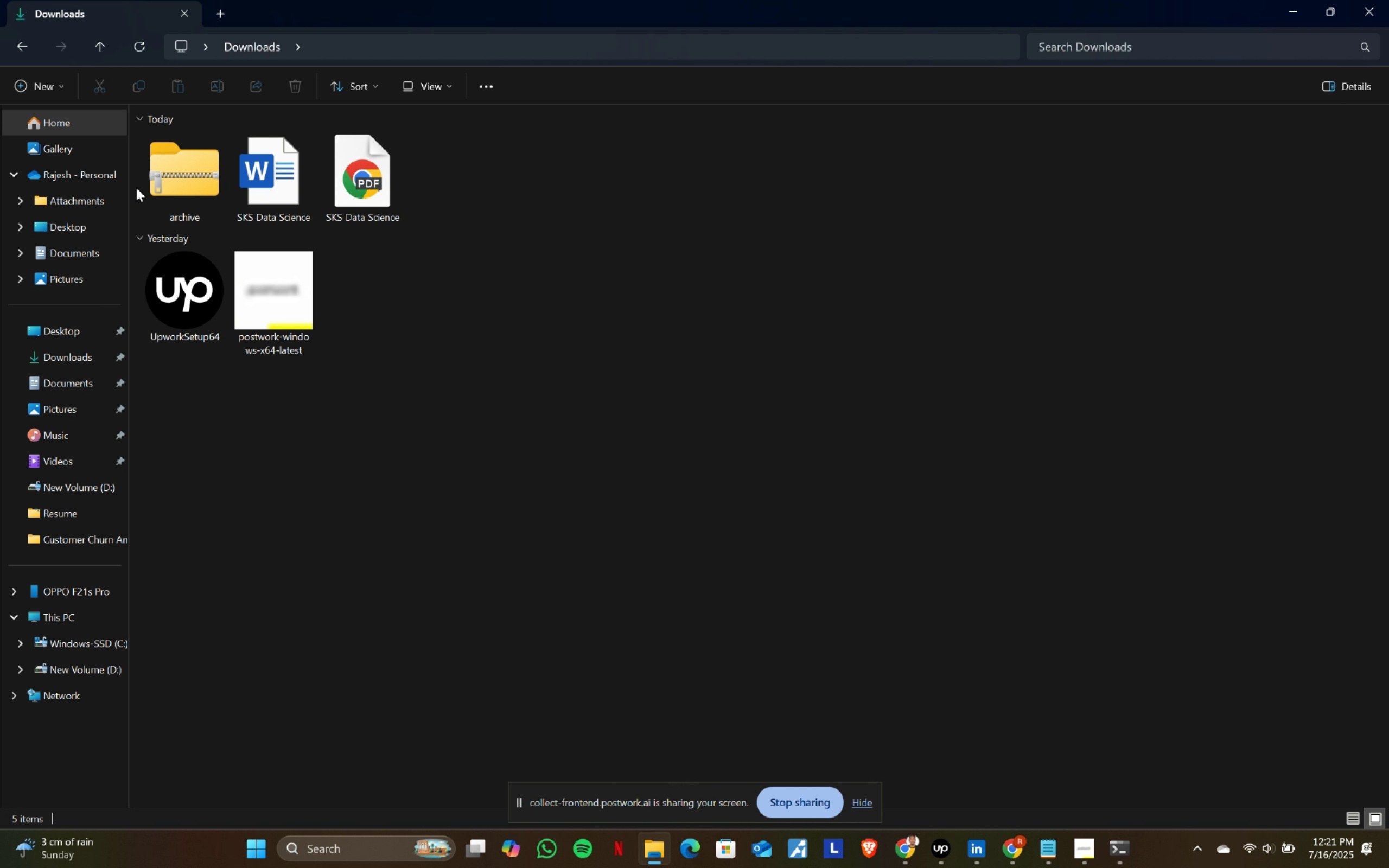 
right_click([179, 171])
 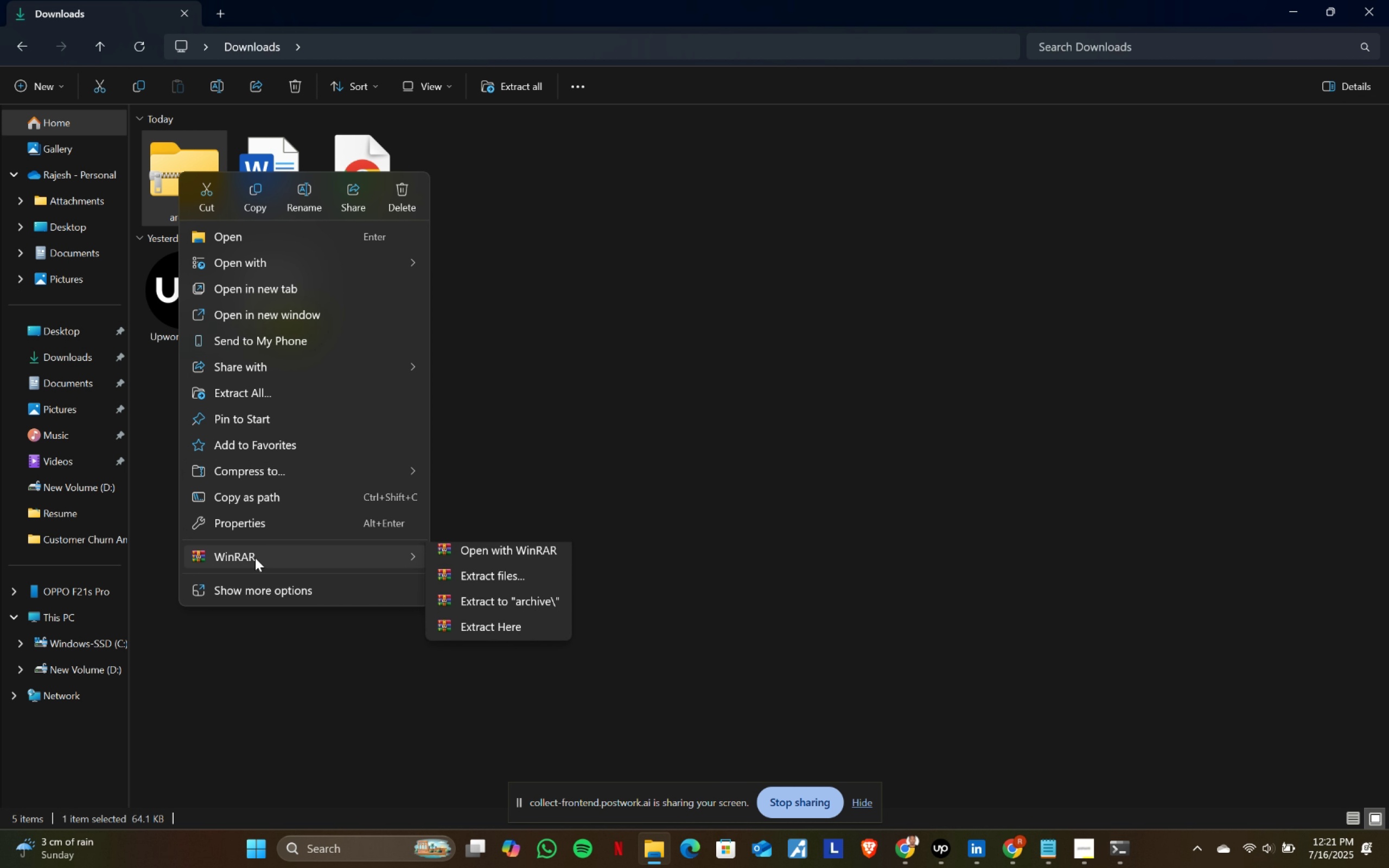 
left_click([464, 629])
 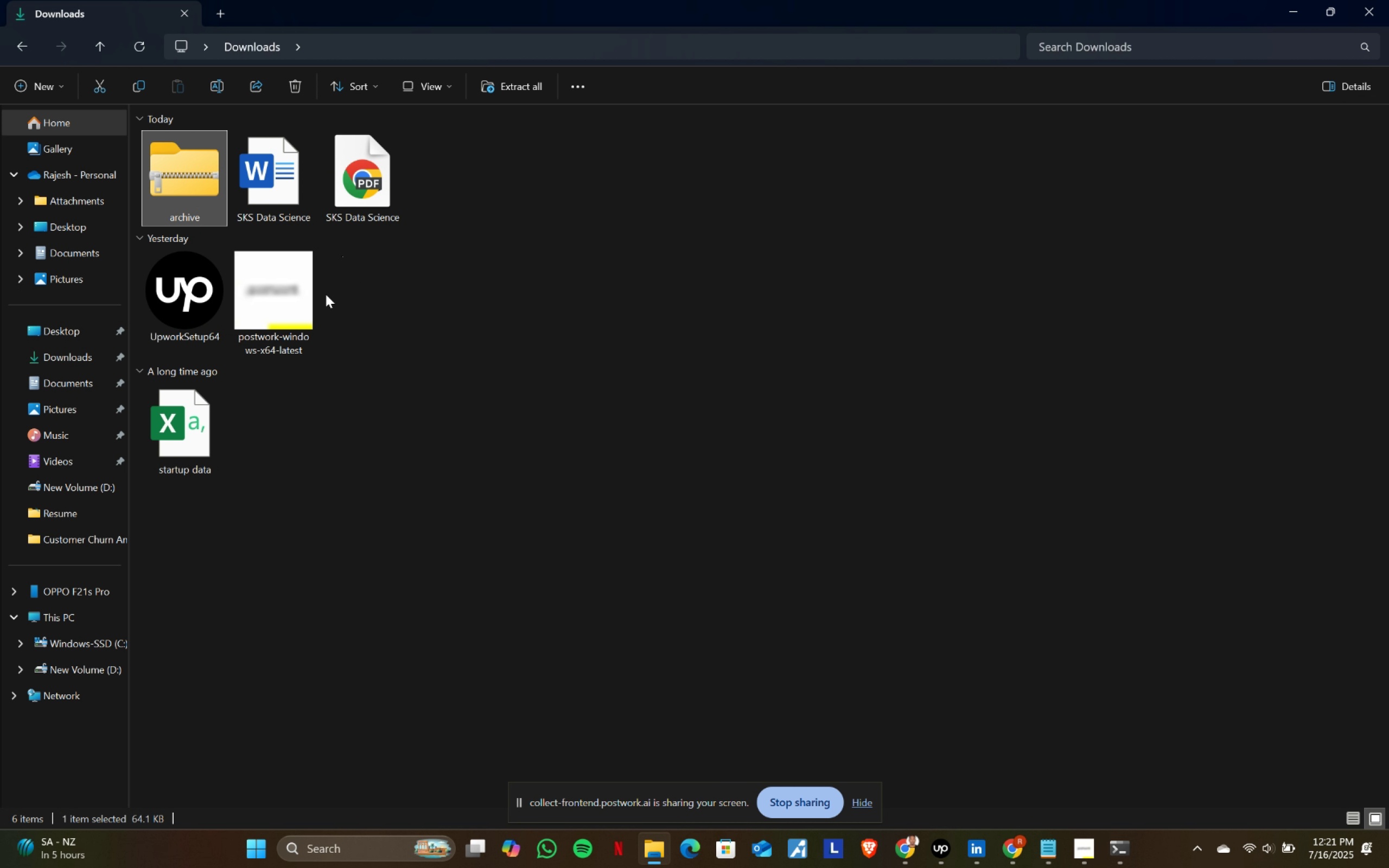 
left_click([193, 458])
 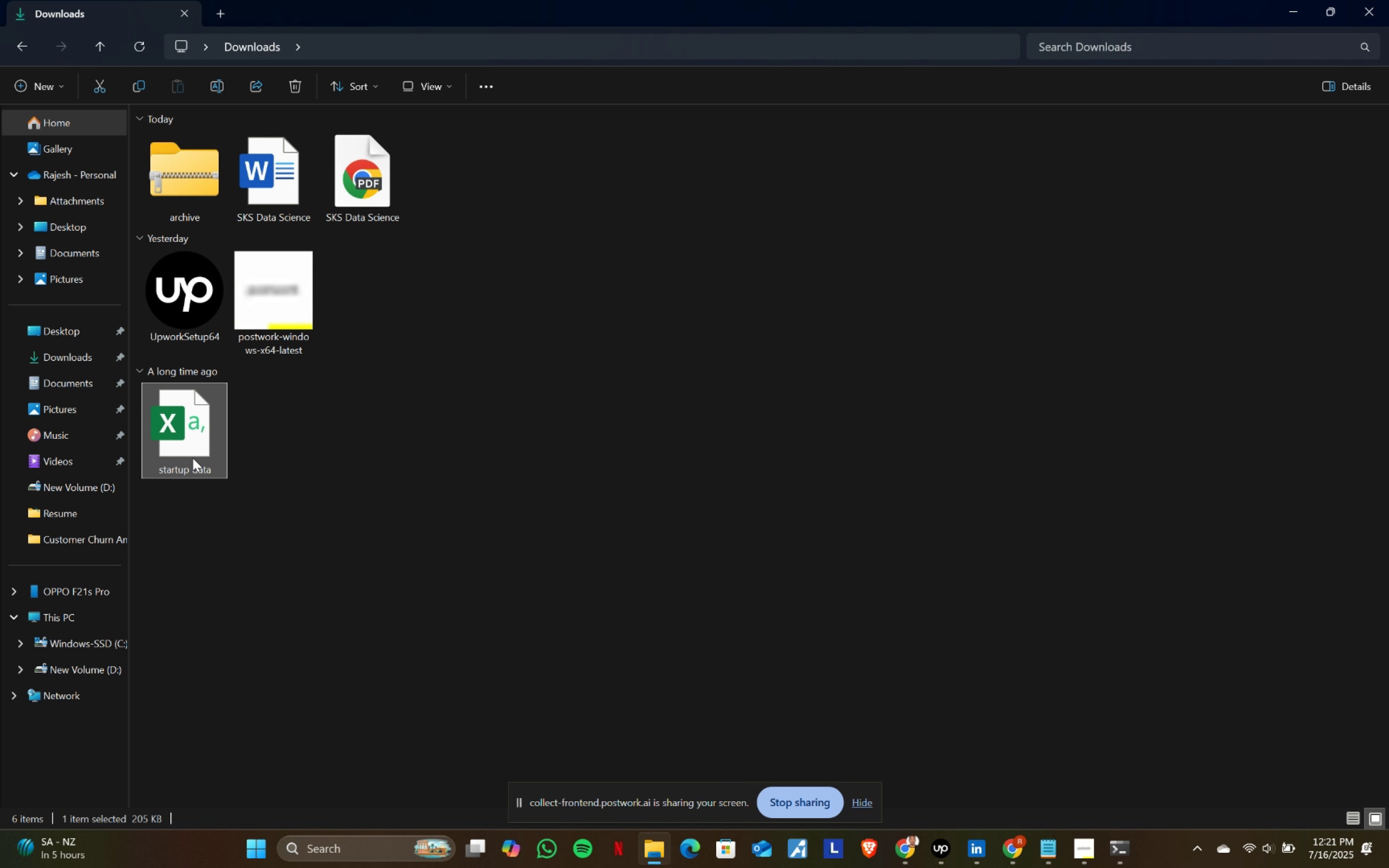 
key(Control+X)
 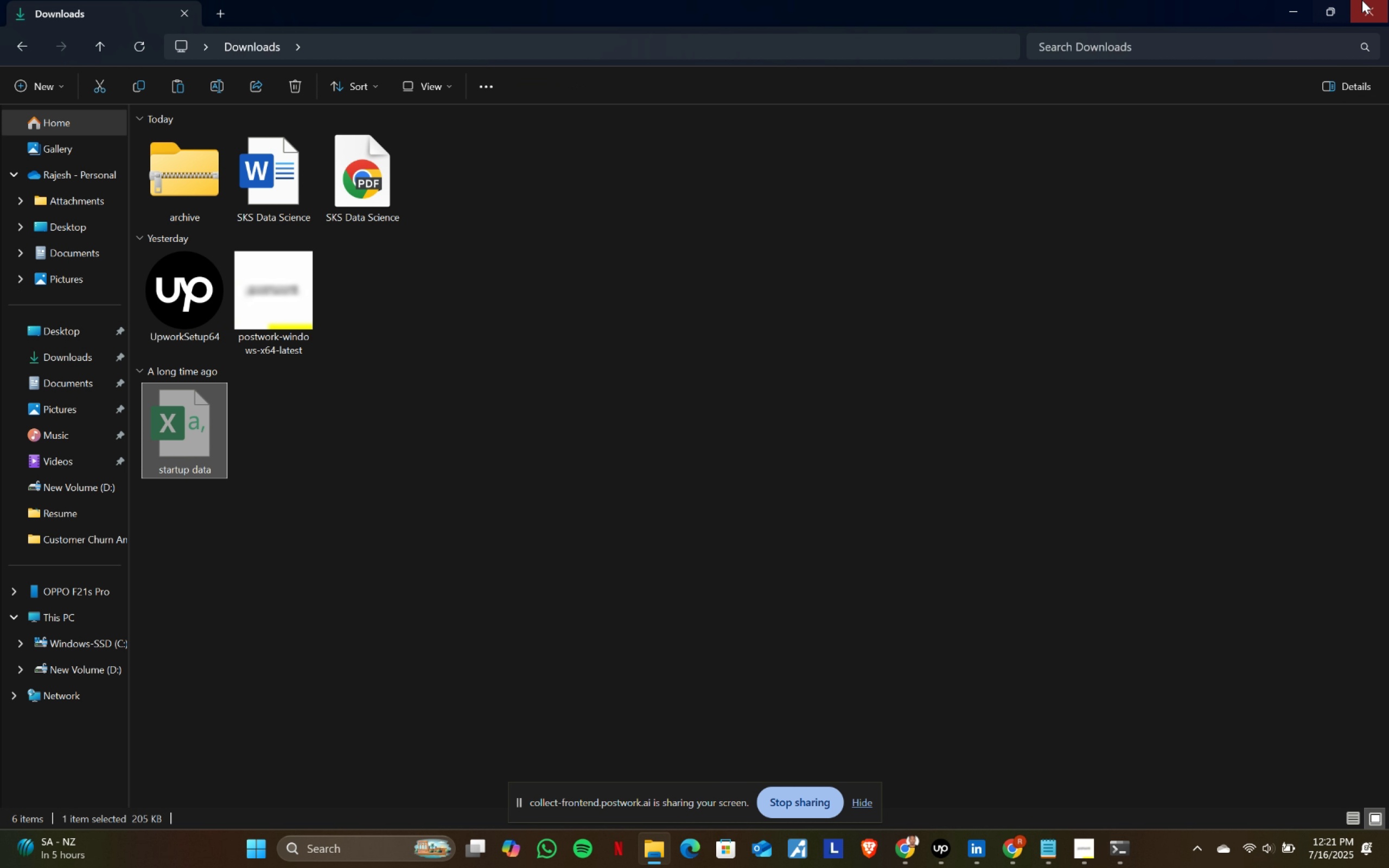 
left_click([1369, 0])
 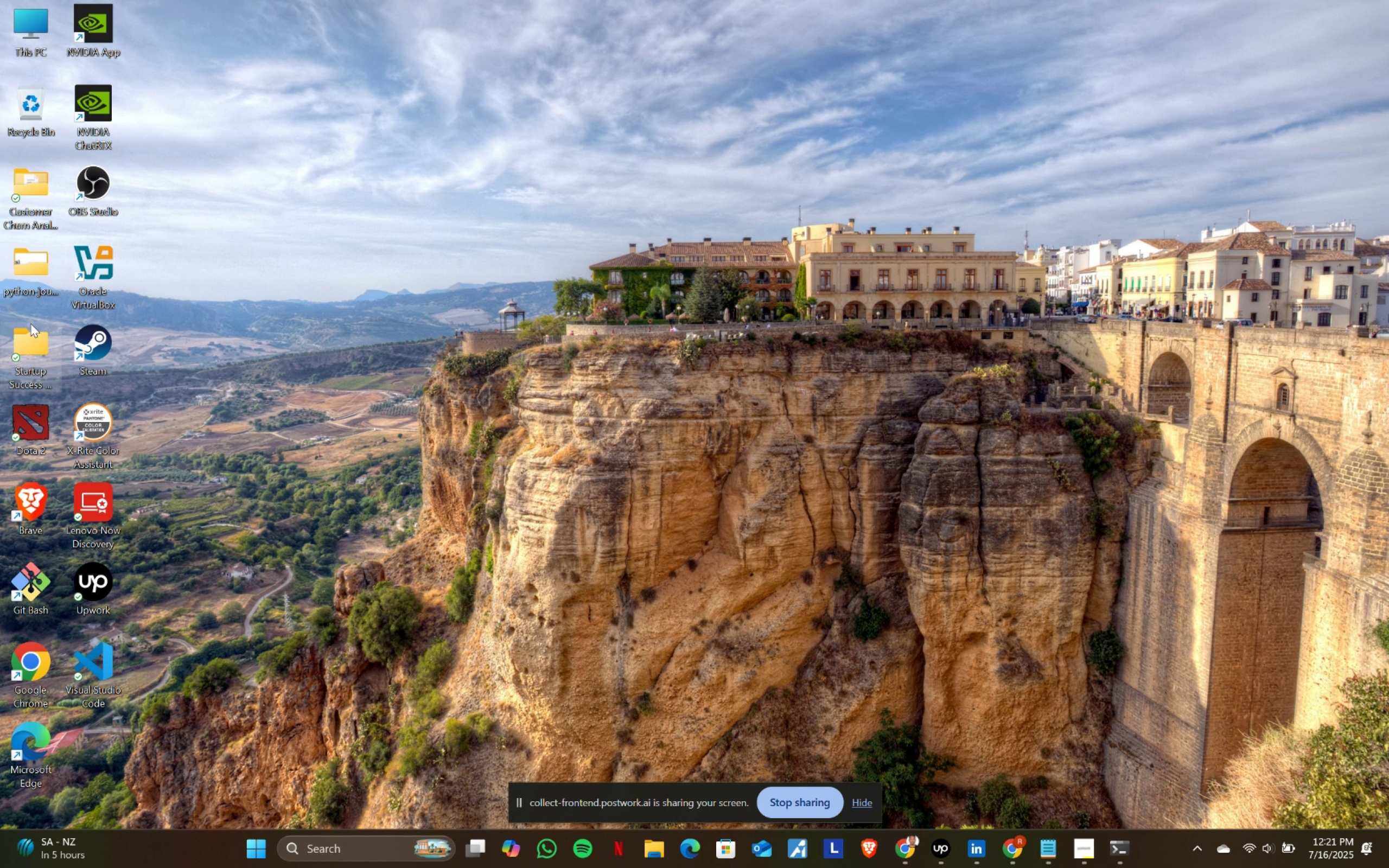 
double_click([28, 359])
 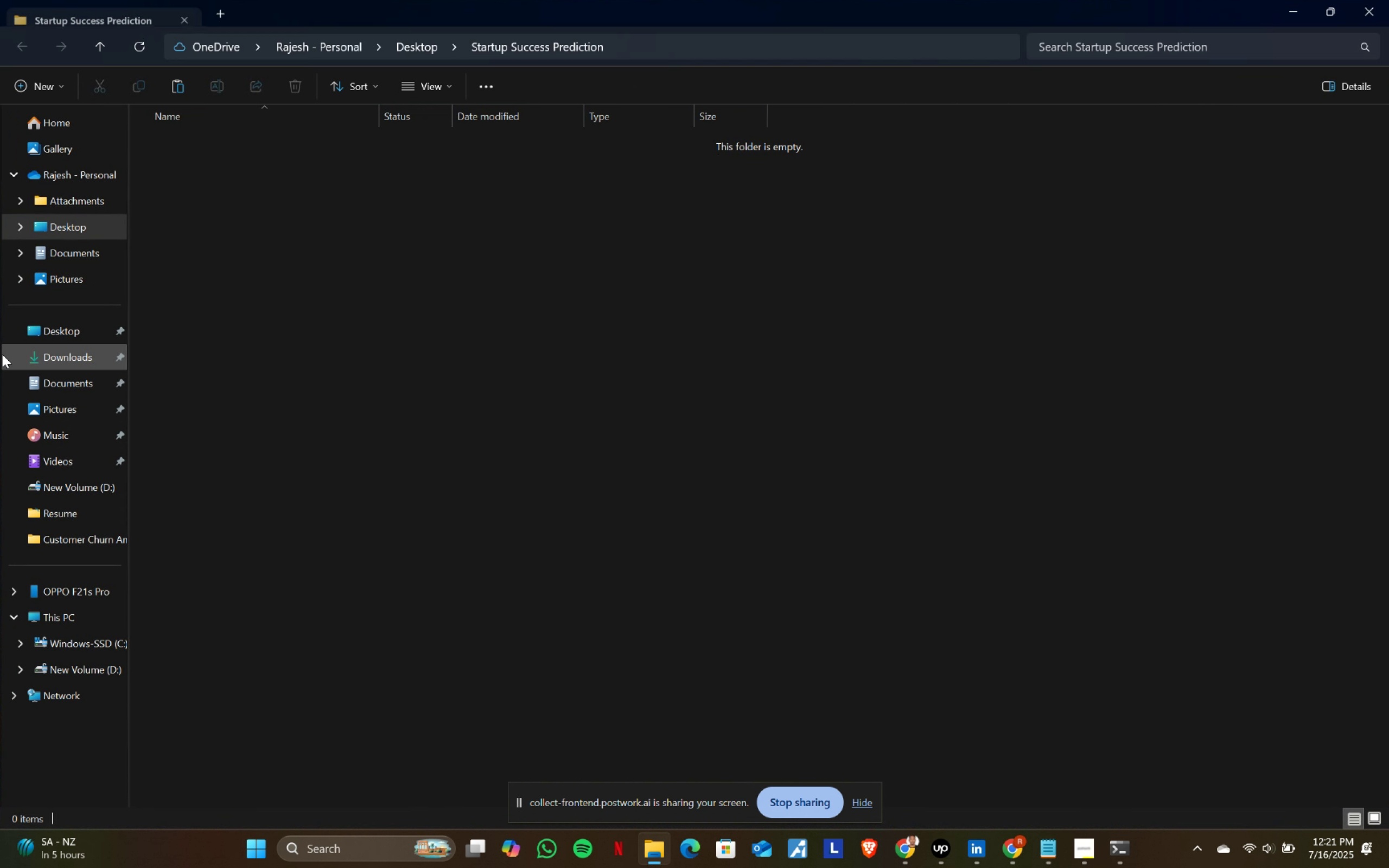 
left_click([284, 269])
 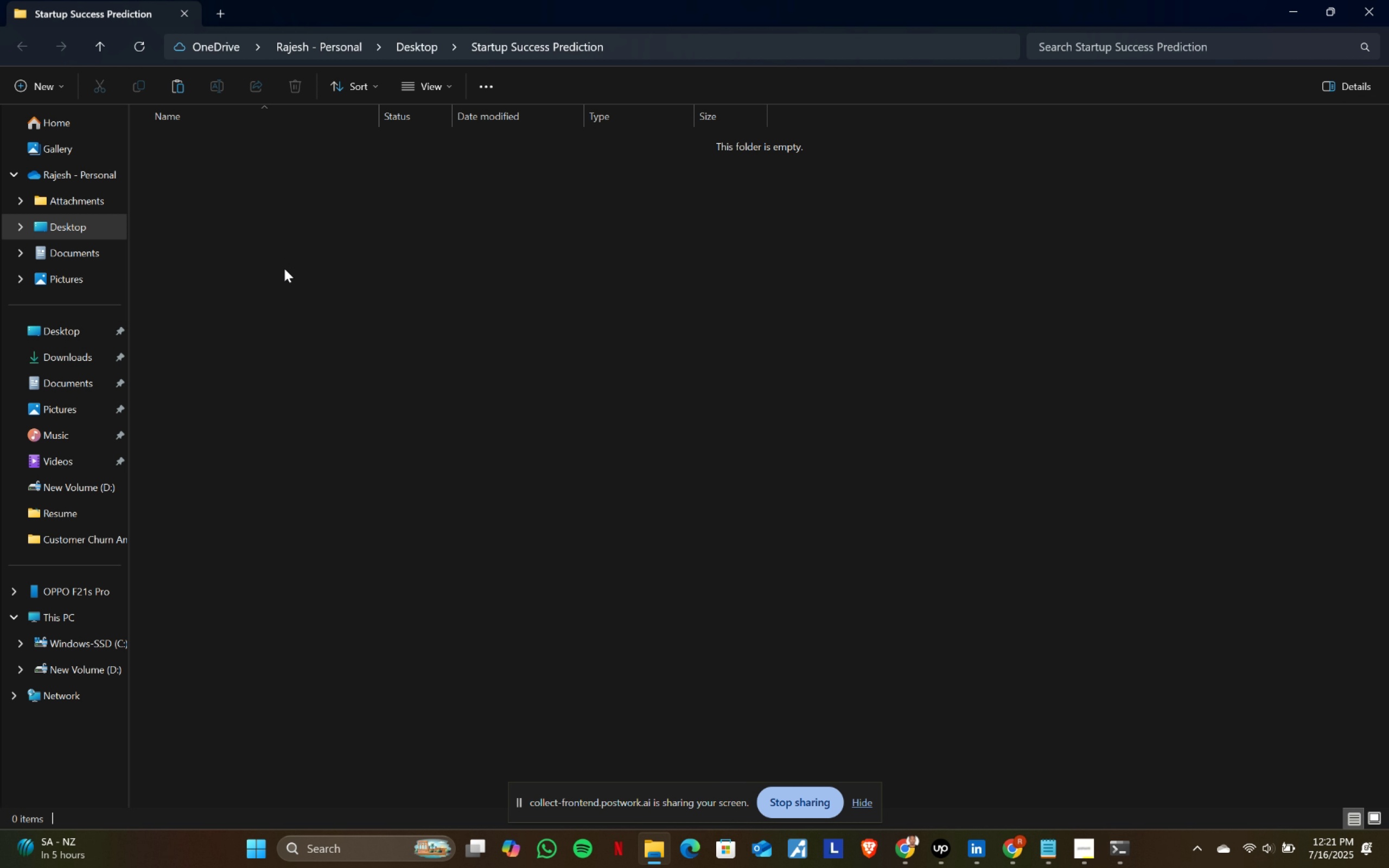 
key(Control+ControlLeft)
 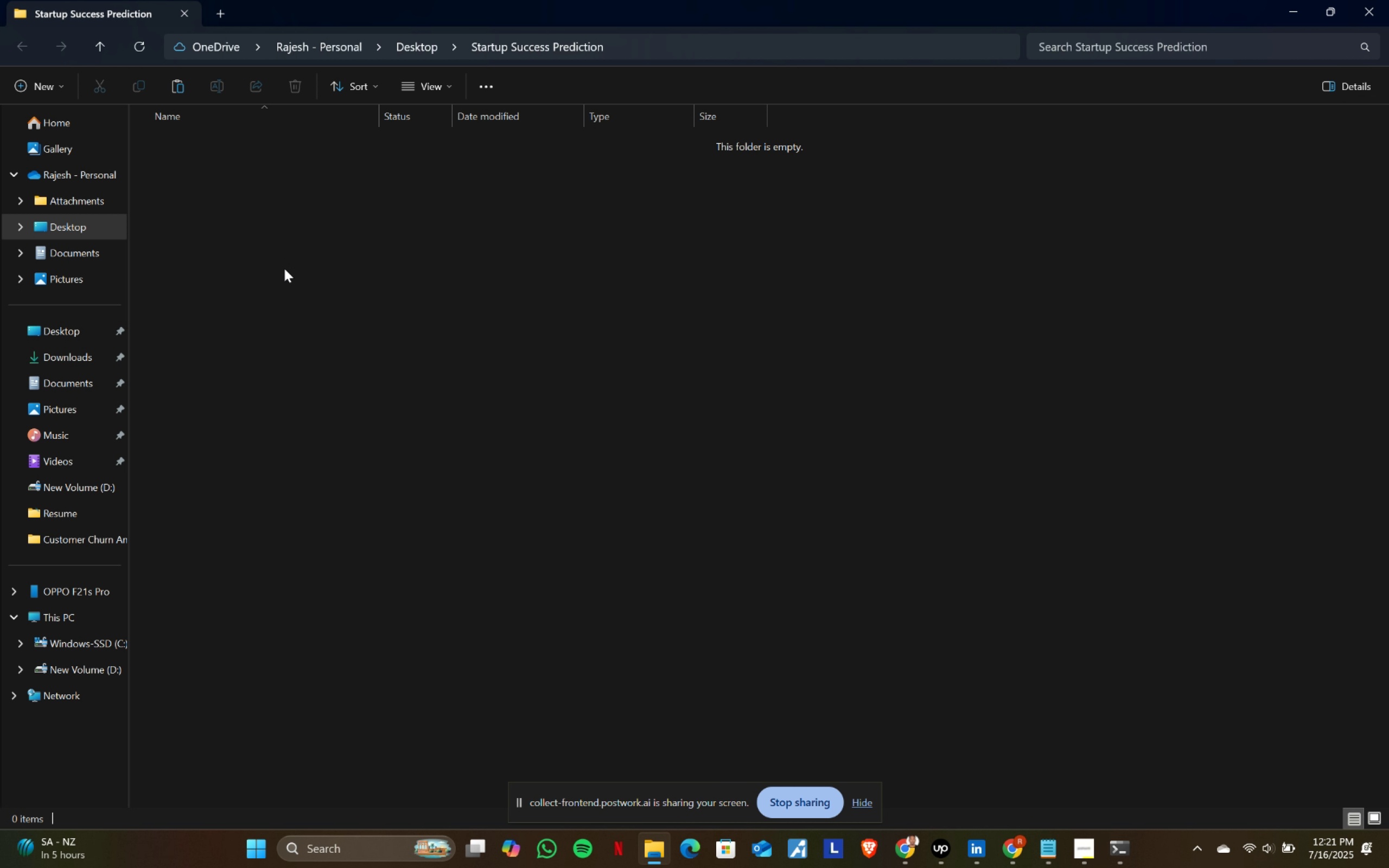 
key(Control+V)
 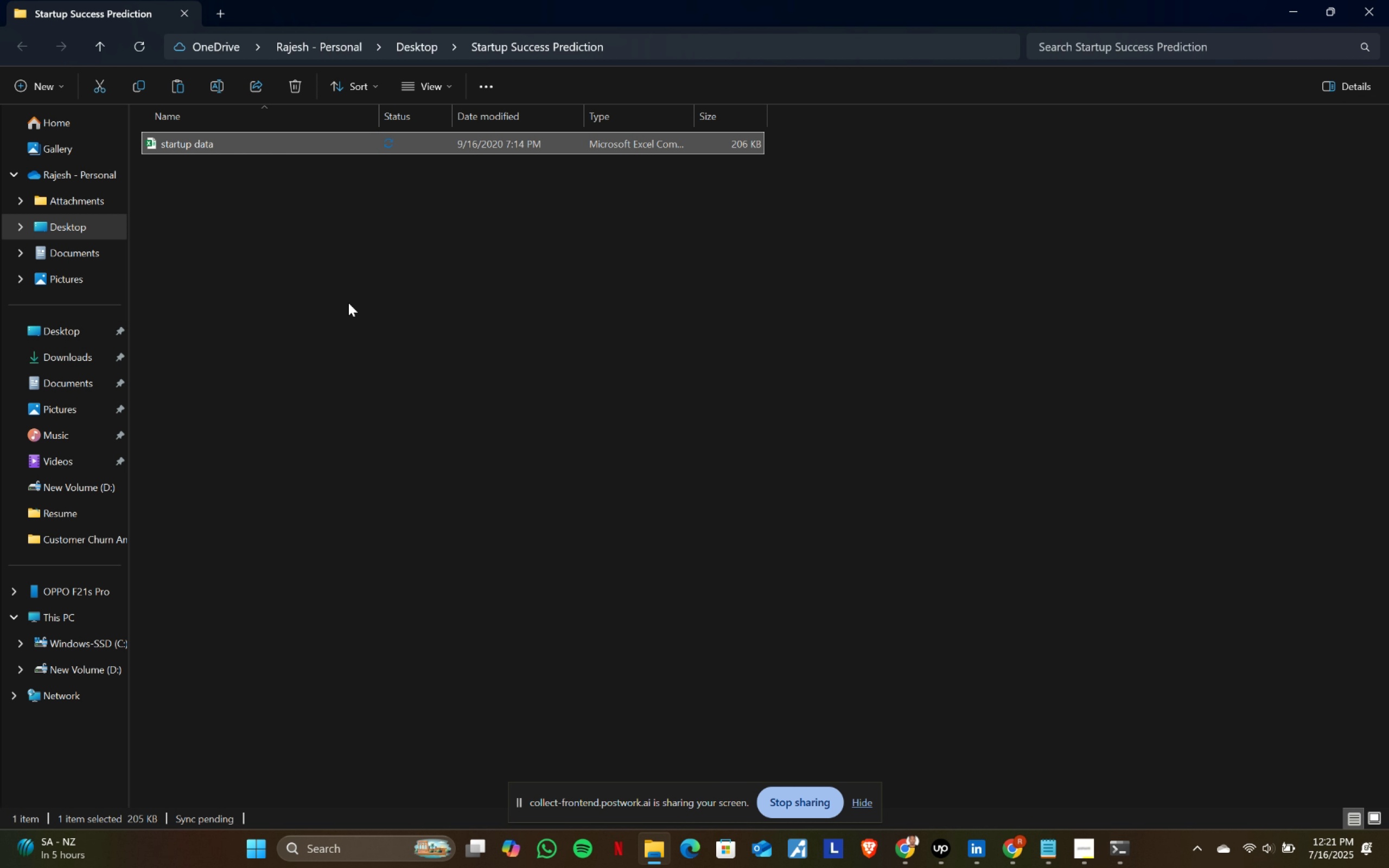 
left_click([426, 350])
 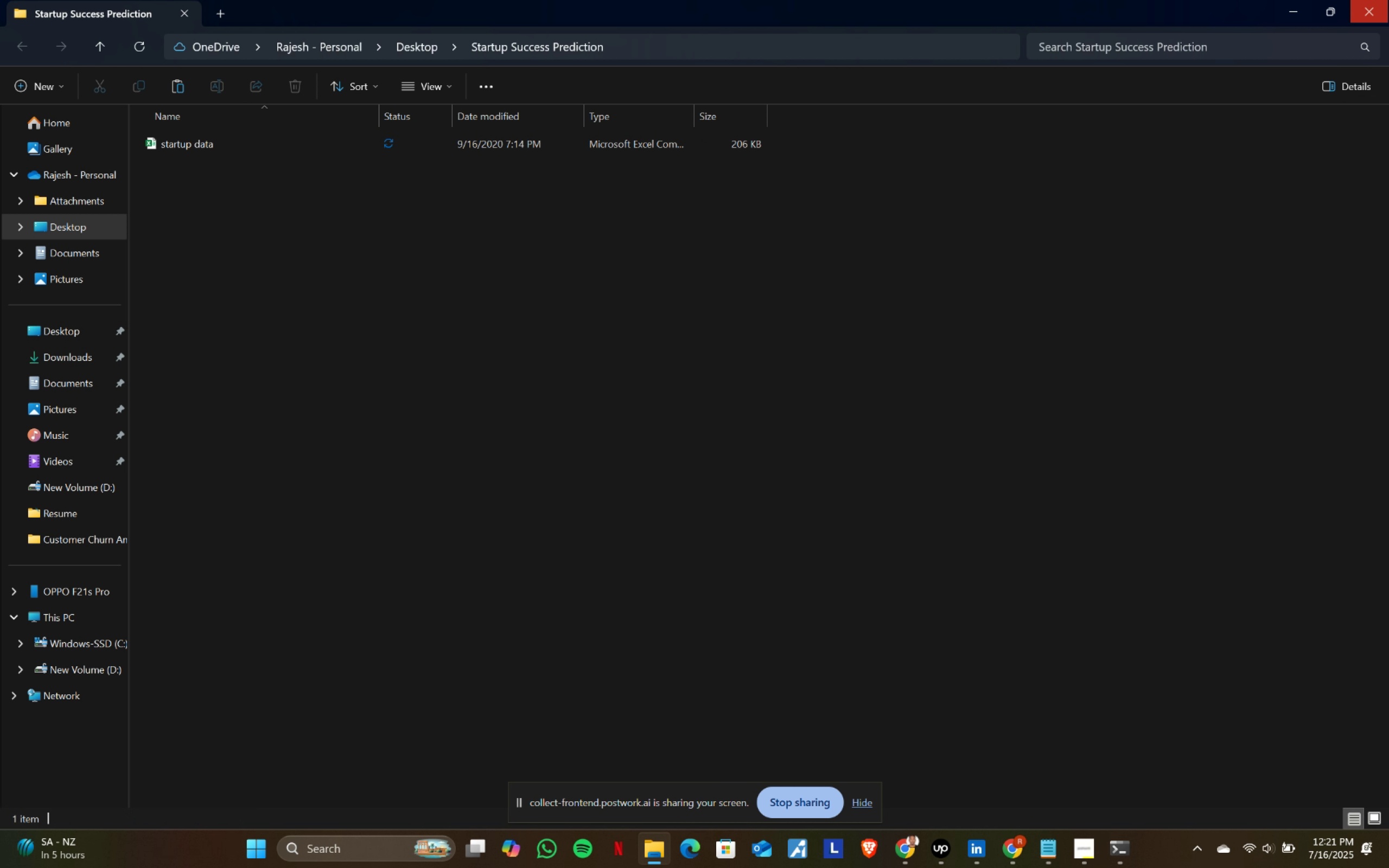 
left_click([1388, 0])
 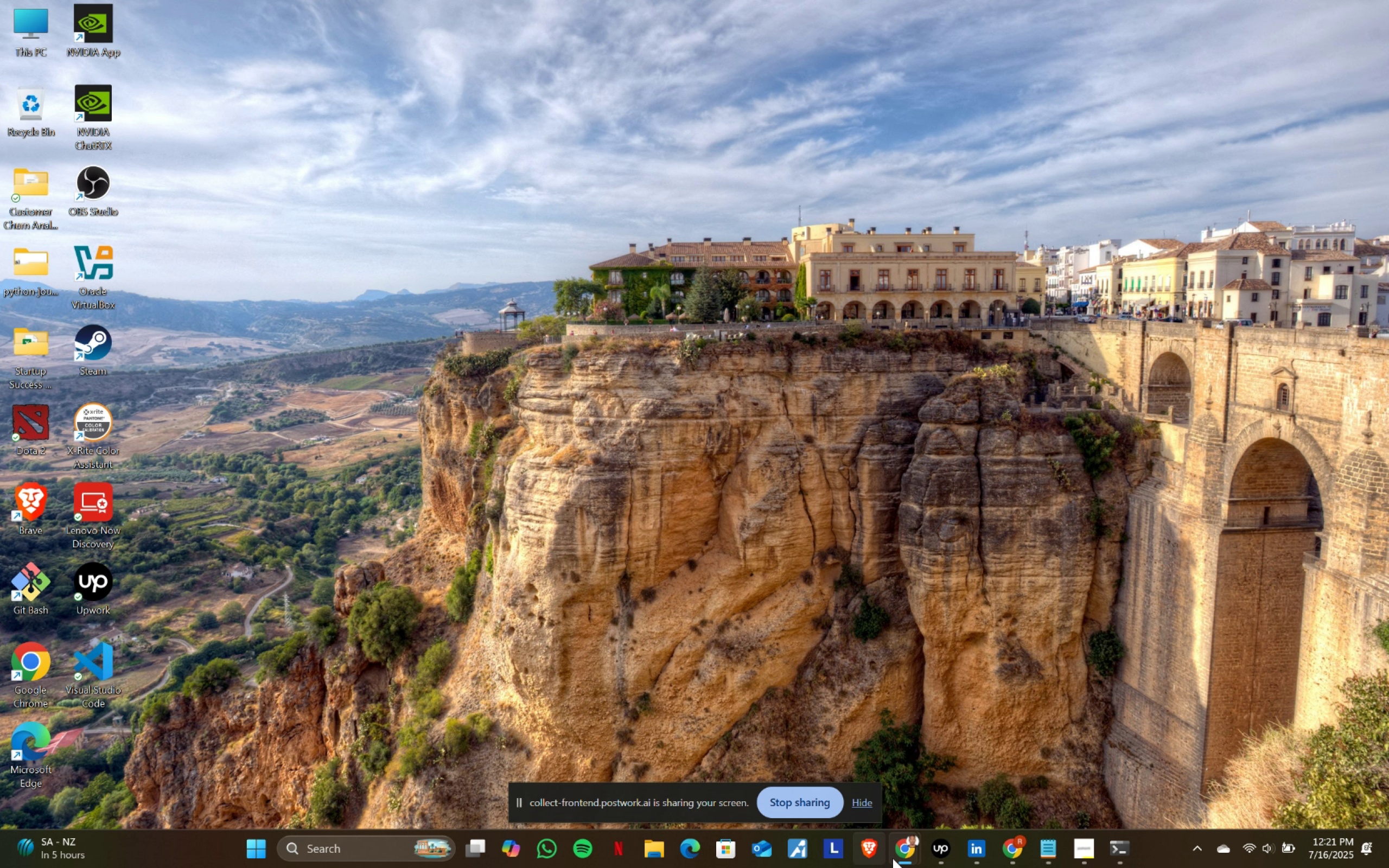 
double_click([829, 709])
 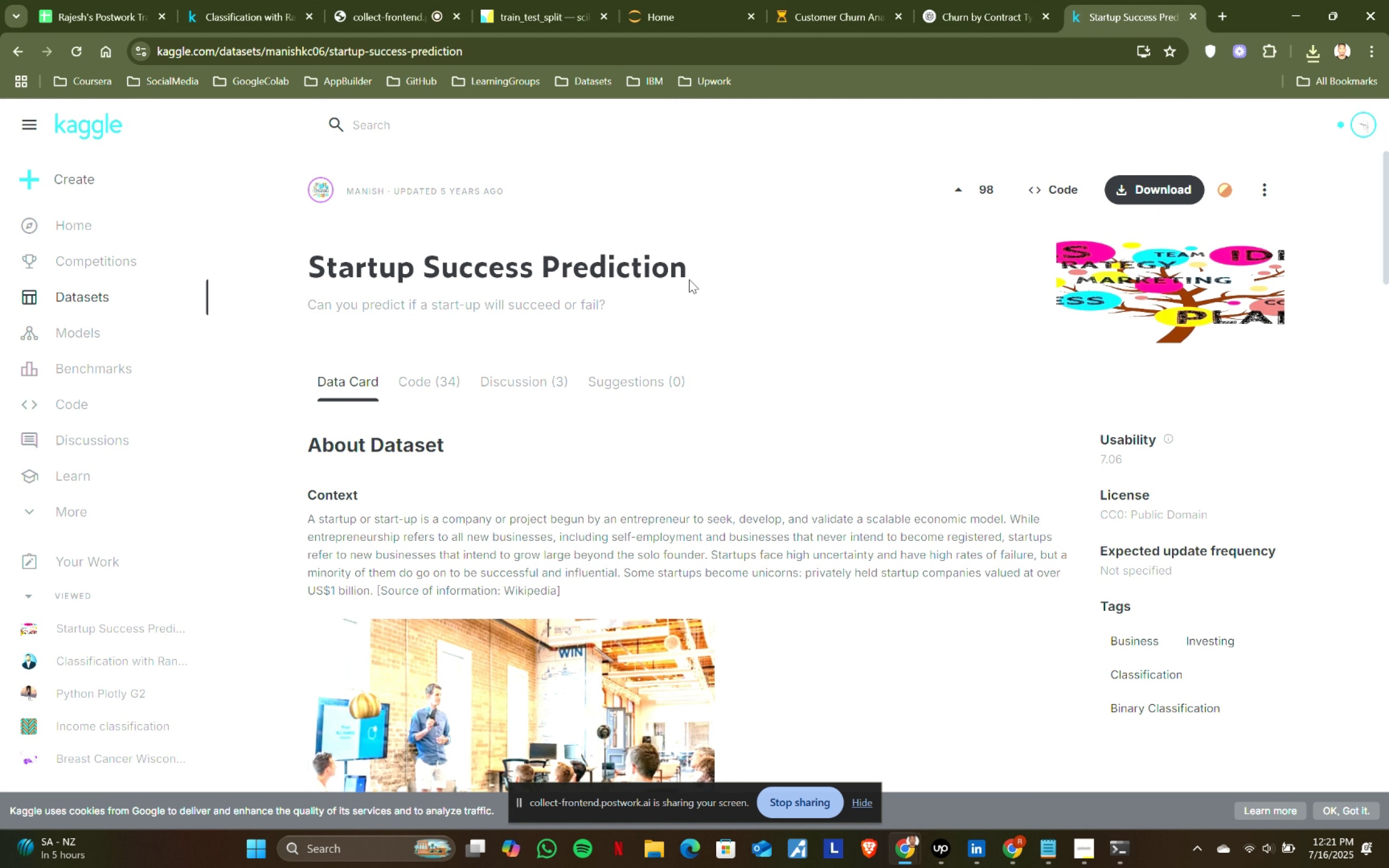 
scroll: coordinate [619, 363], scroll_direction: down, amount: 2.0
 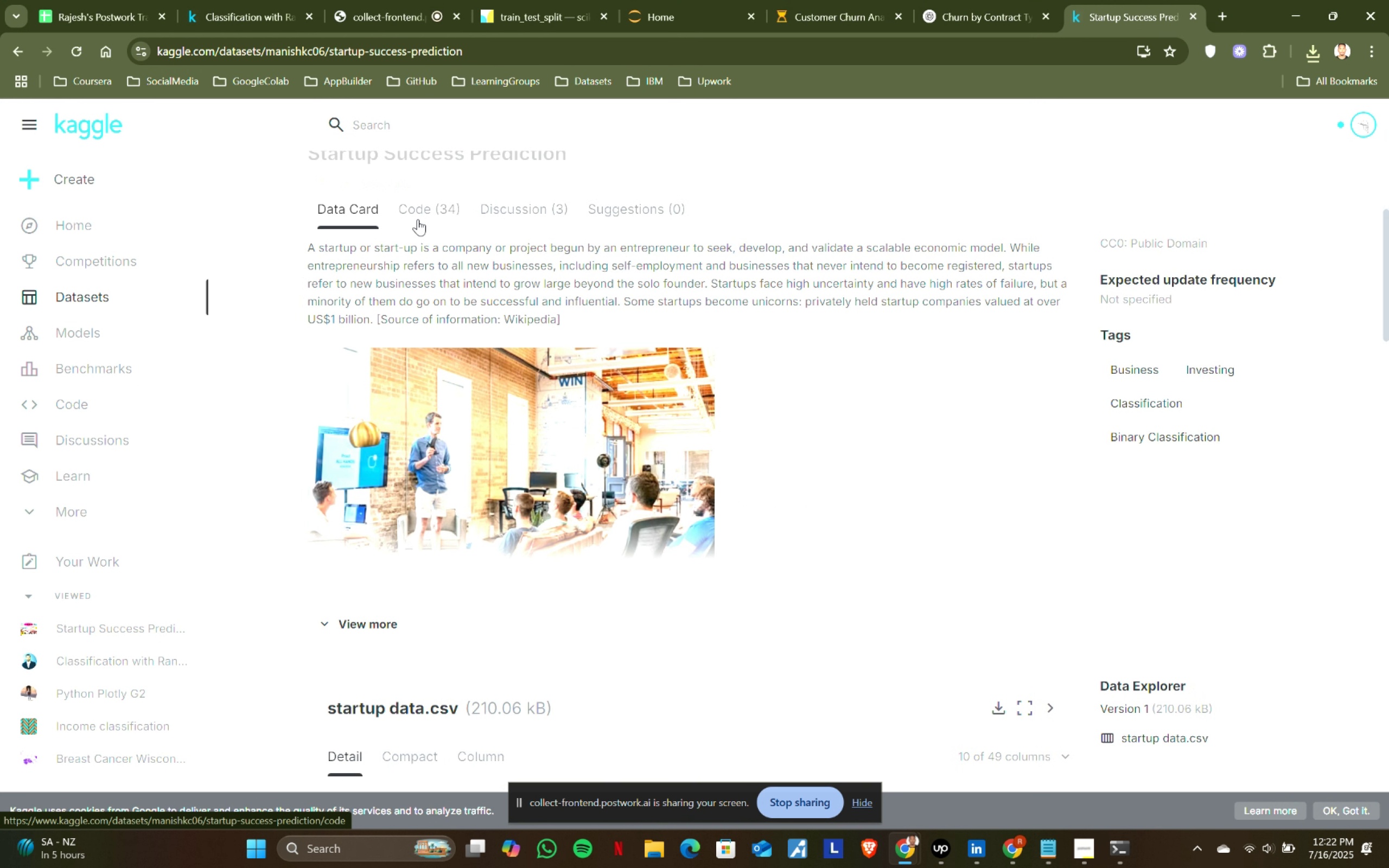 
scroll: coordinate [413, 184], scroll_direction: up, amount: 1.0
 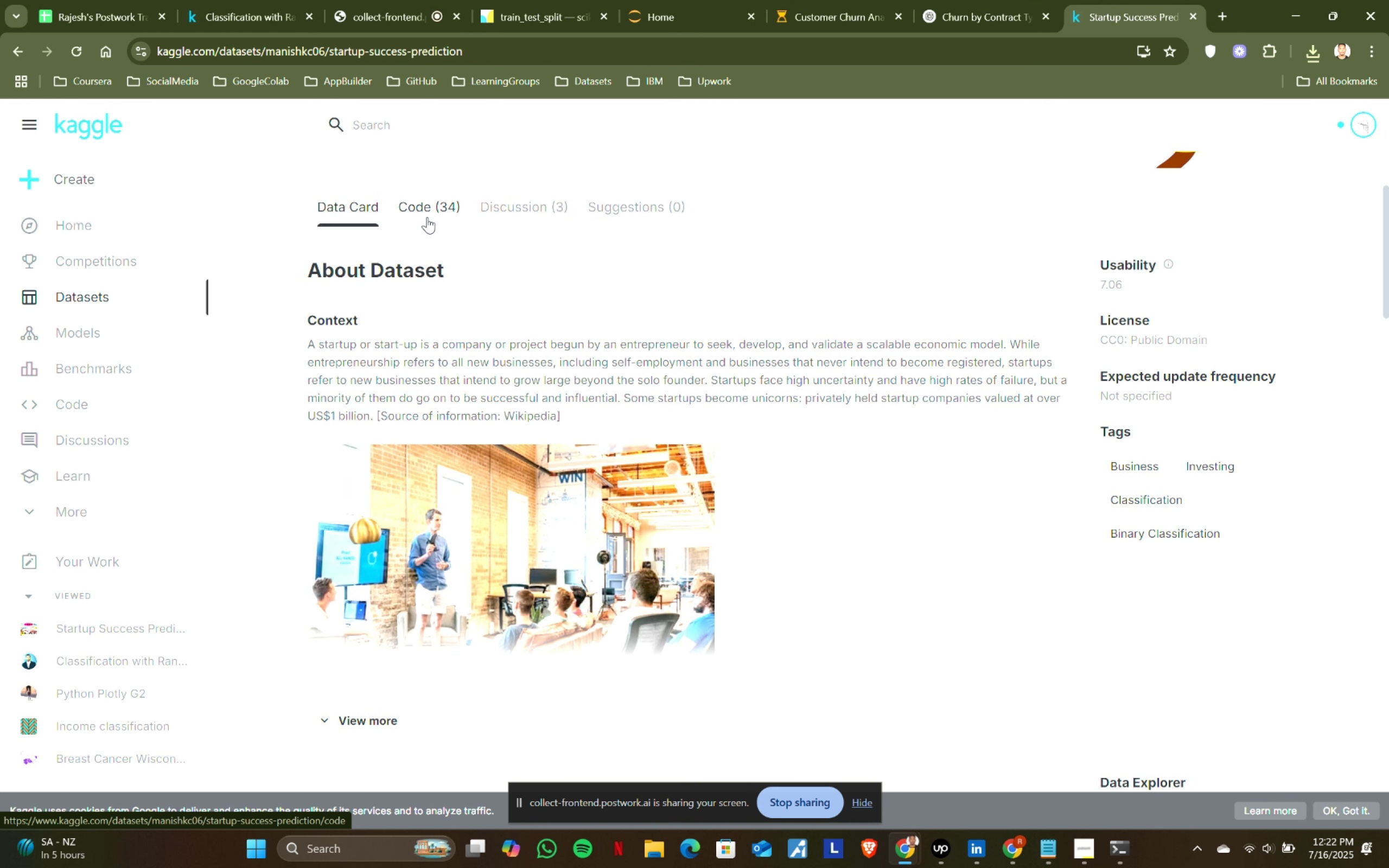 
left_click([430, 195])
 